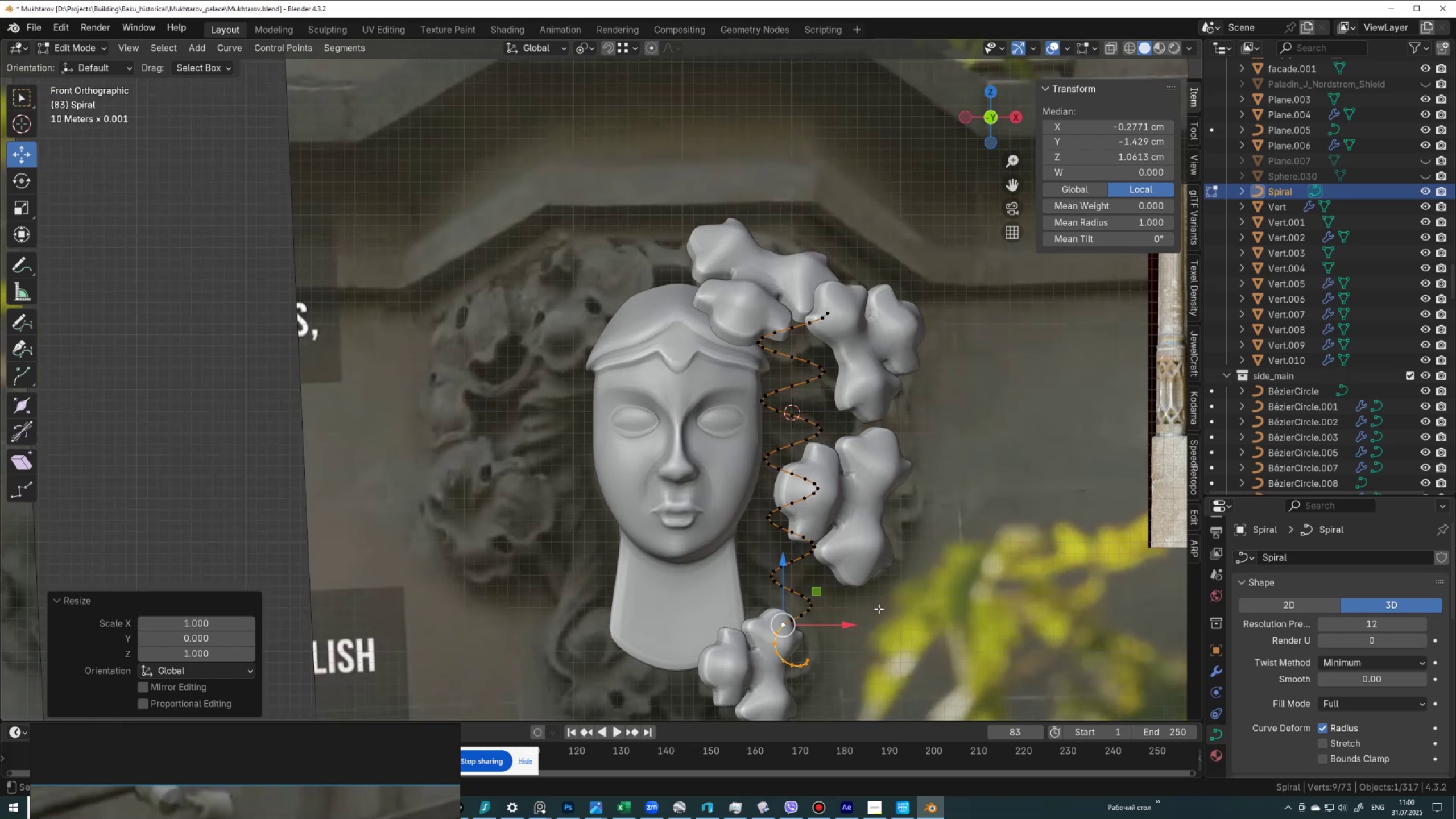 
key(Tab)
 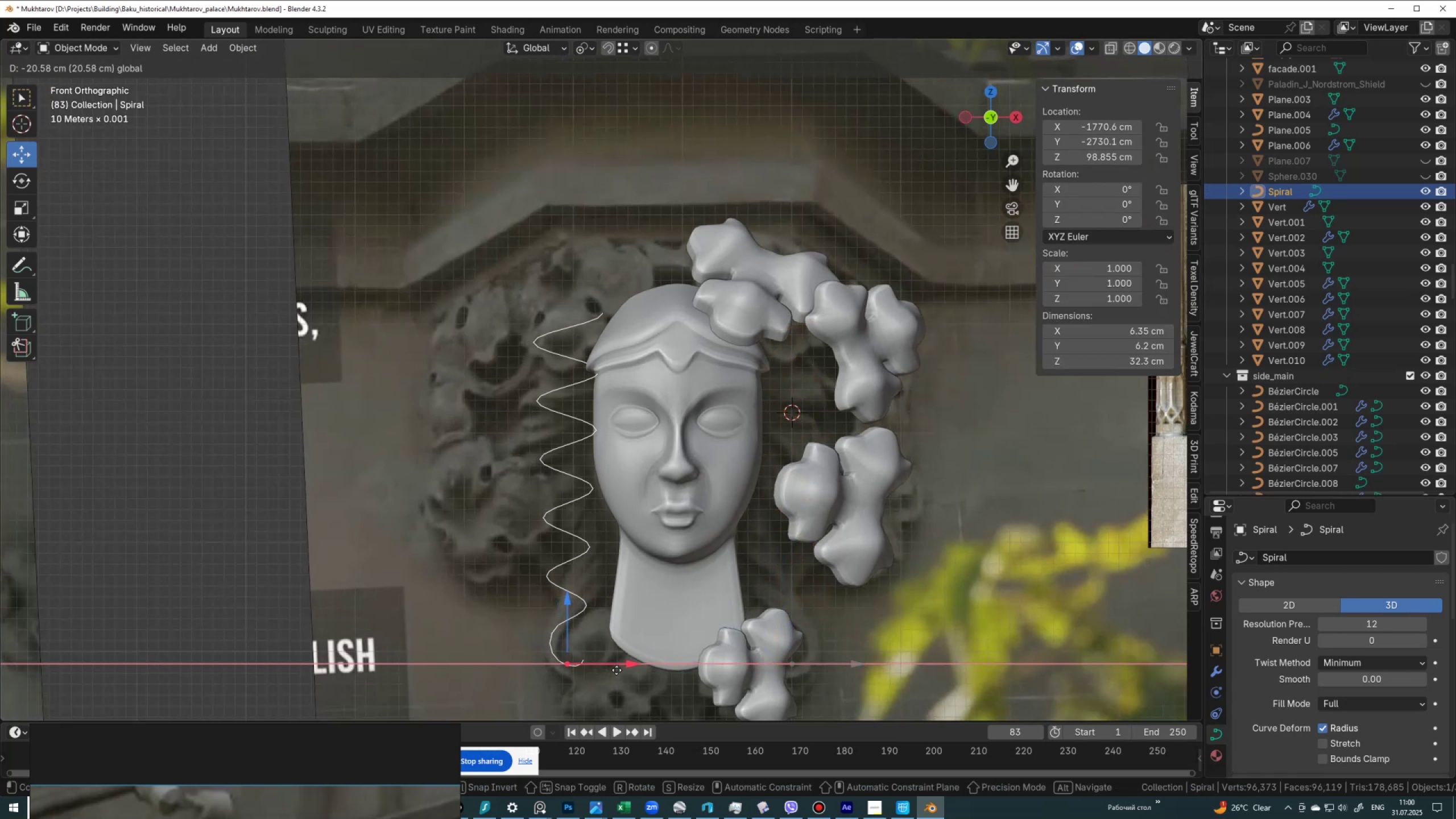 
key(Tab)
 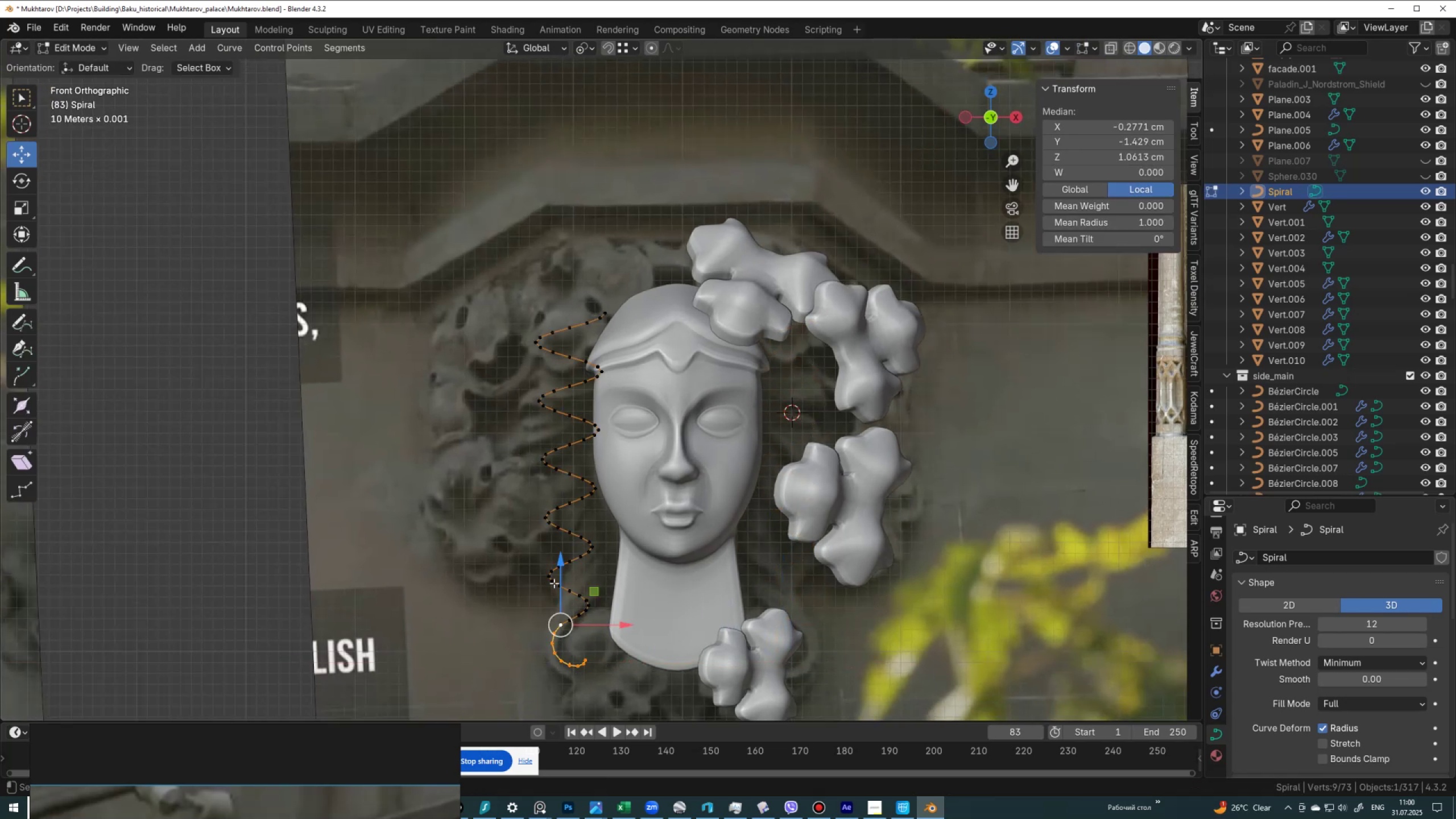 
left_click([549, 574])
 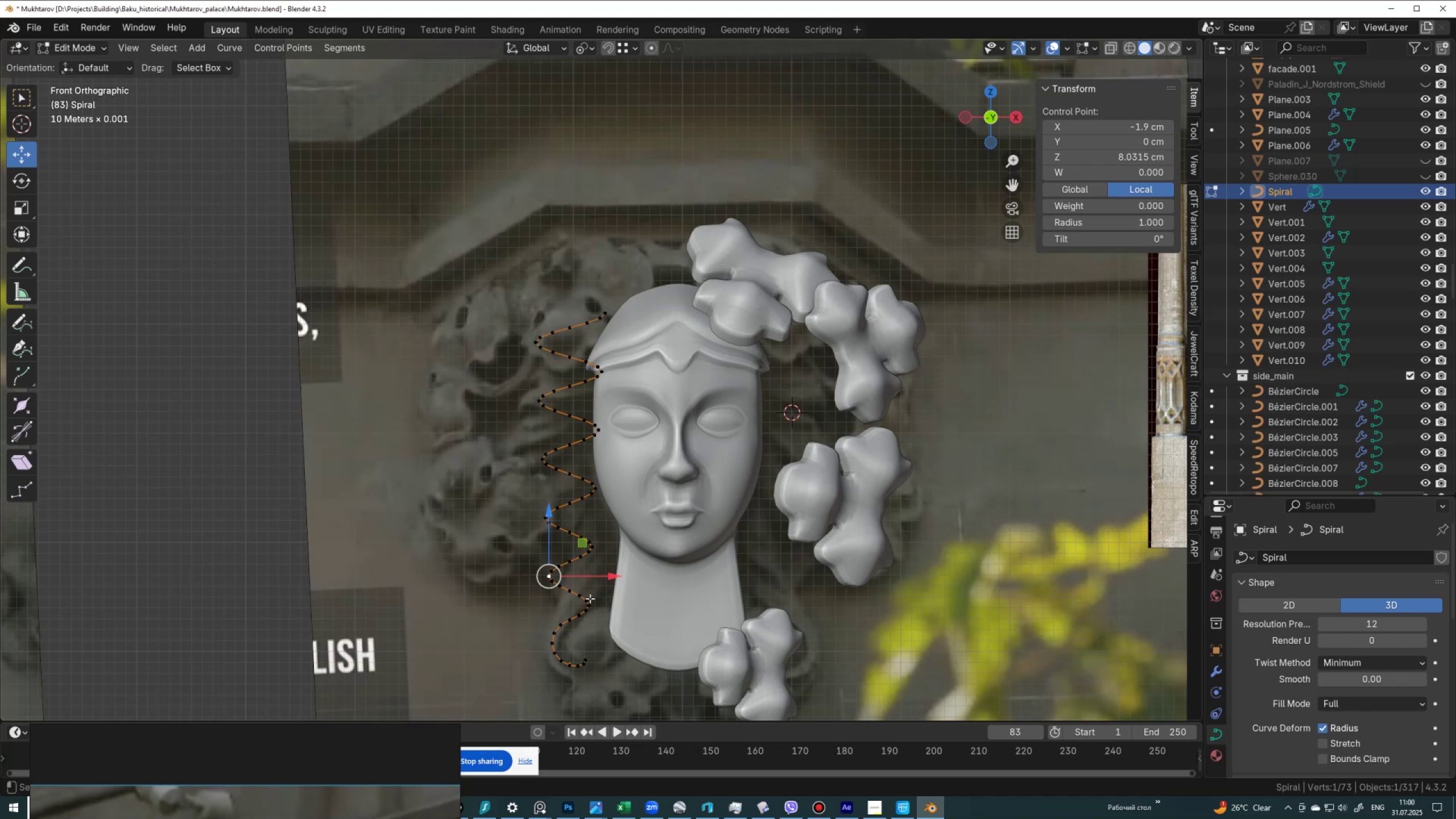 
hold_key(key=ControlLeft, duration=0.34)
left_click([588, 599])
 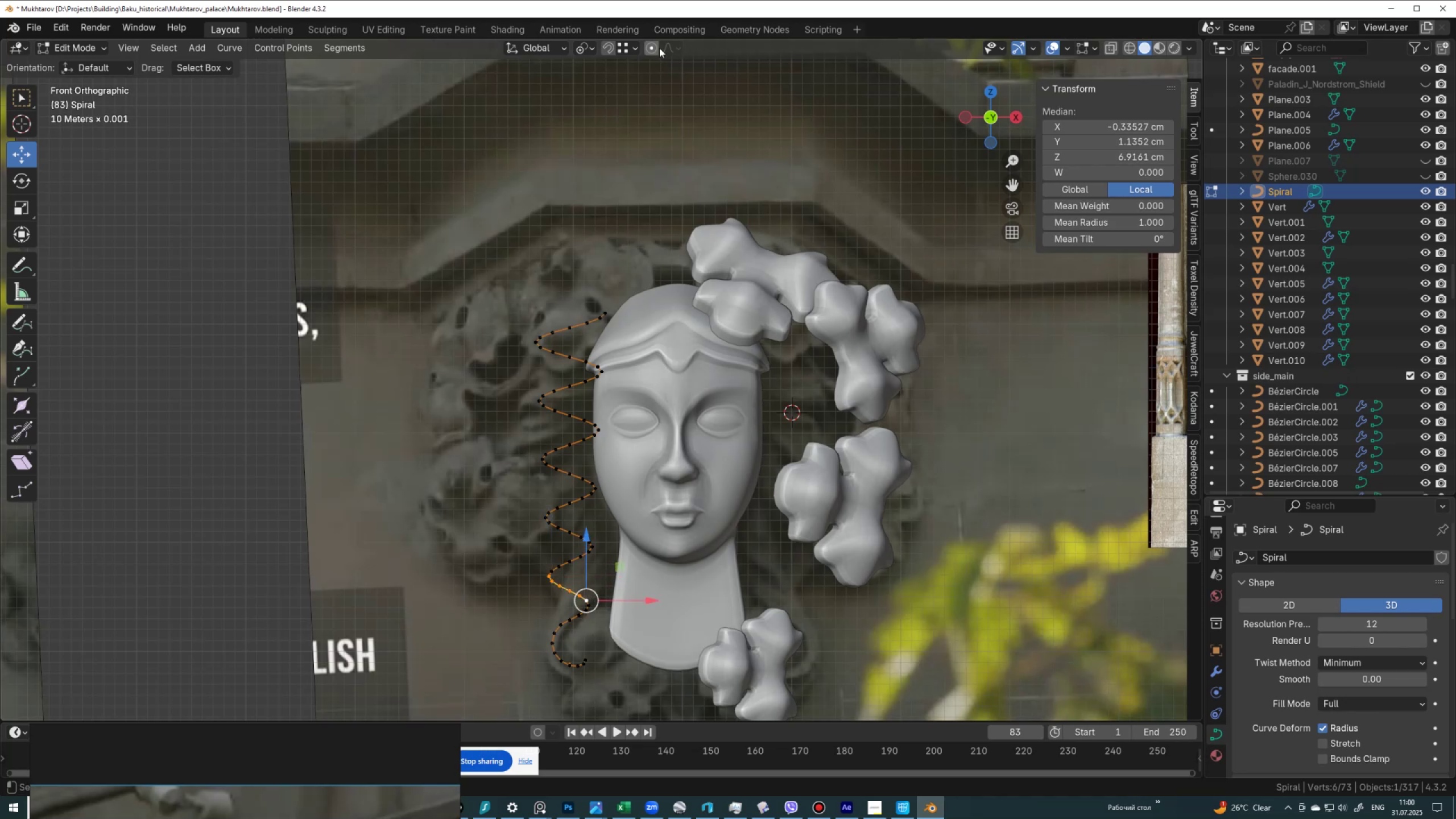 
left_click([655, 46])
 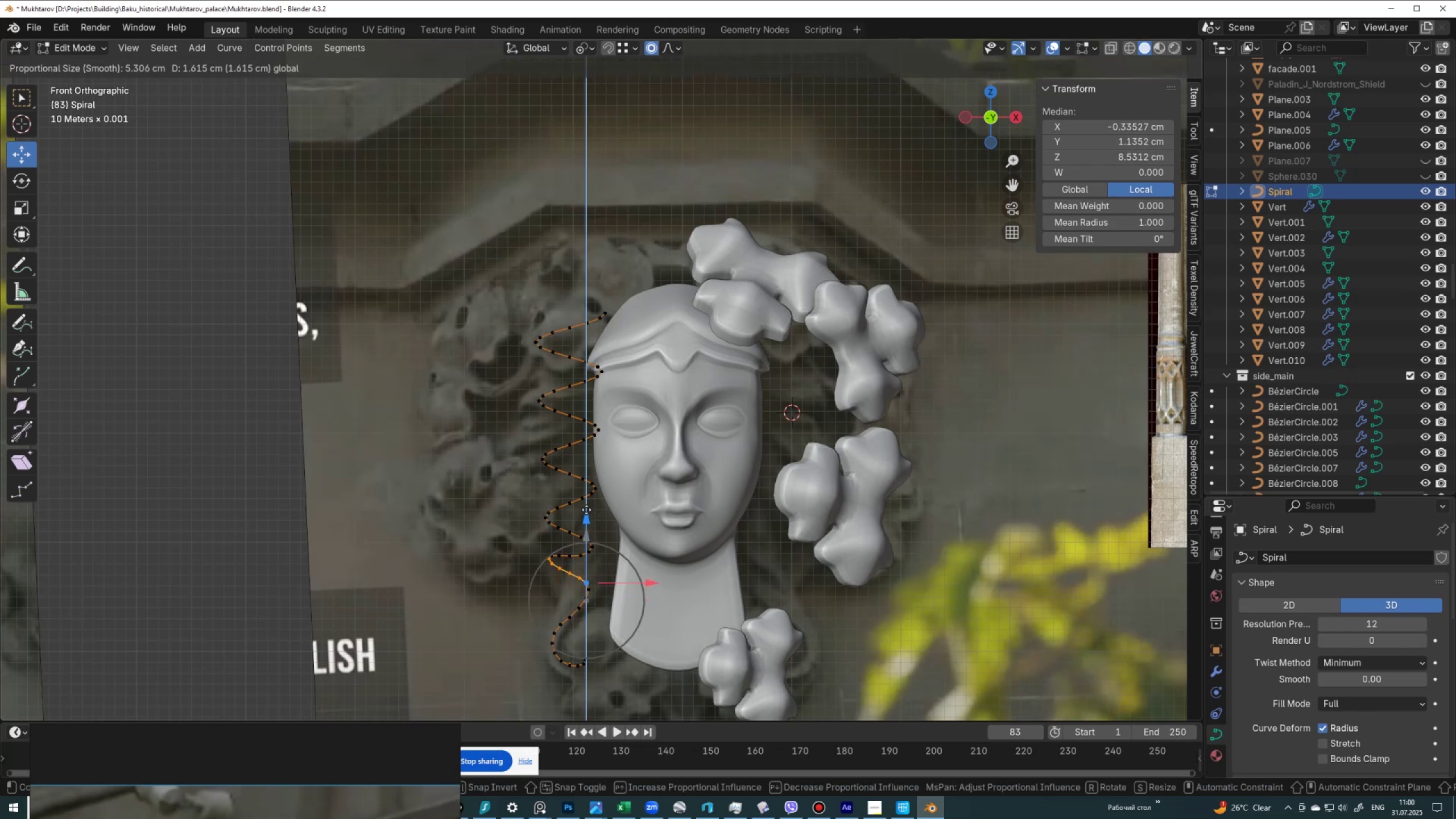 
scroll: coordinate [586, 507], scroll_direction: down, amount: 5.0
 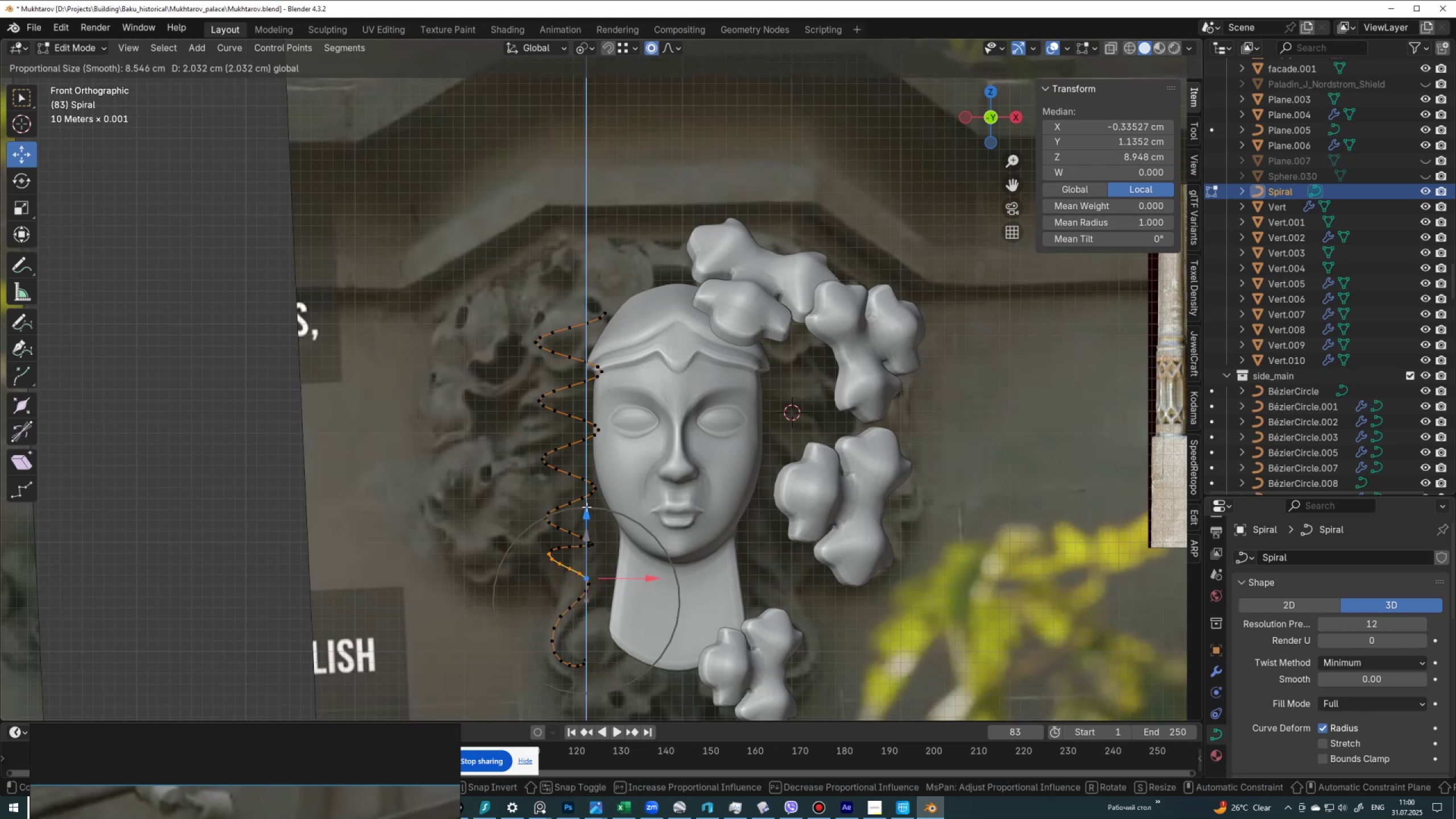 
key(Control+X)
 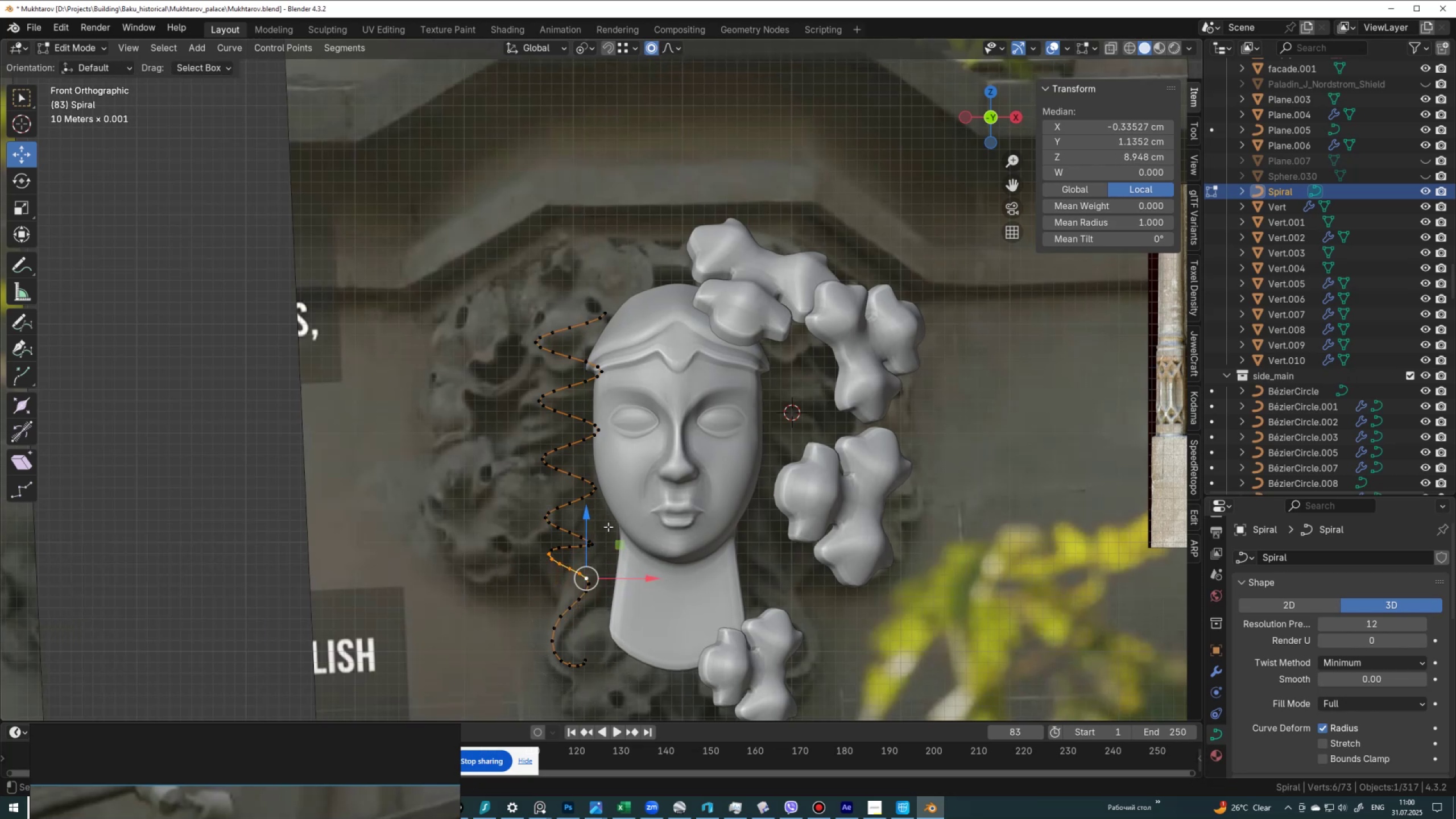 
key(Control+Z)
 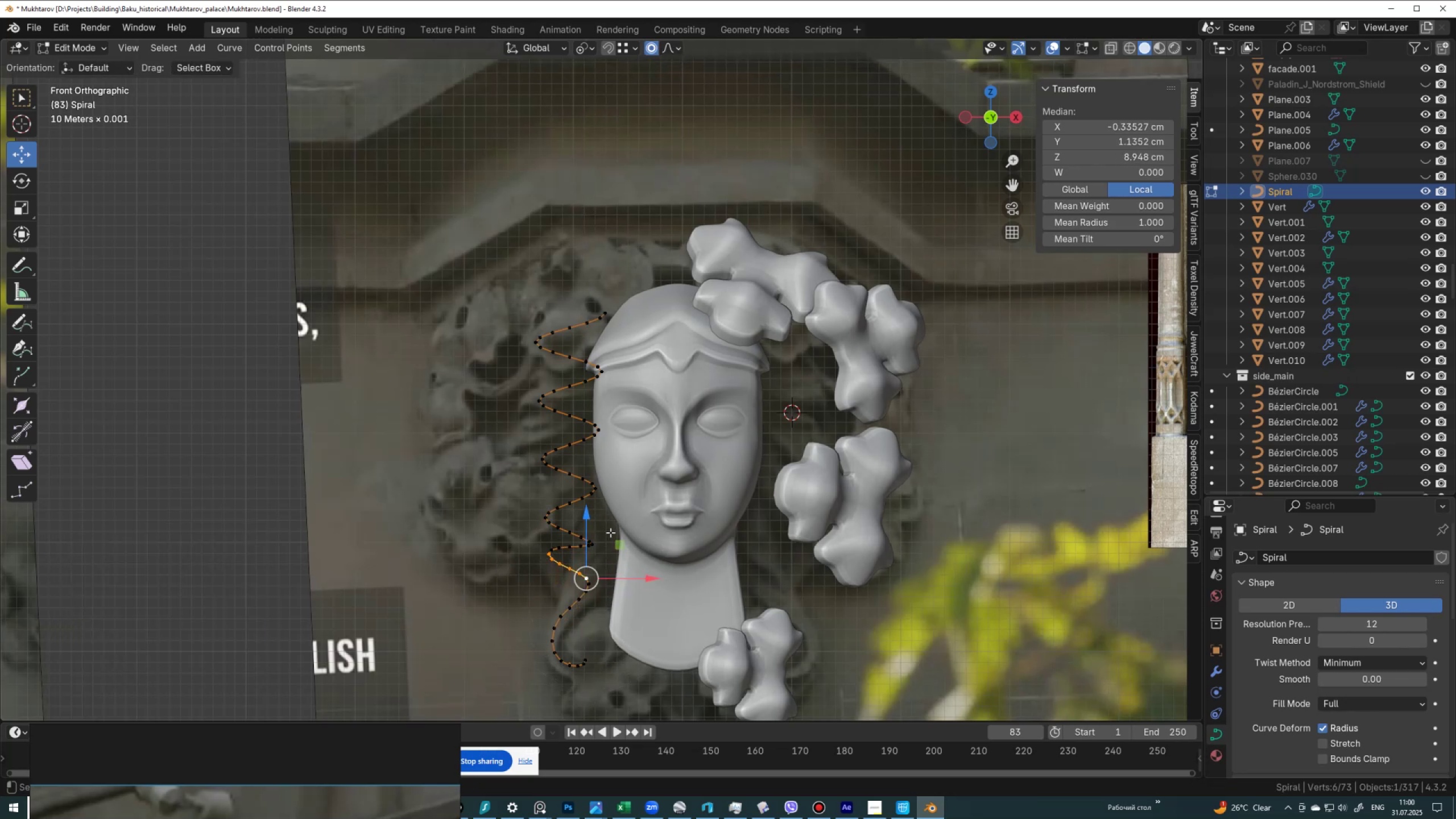 
left_click([611, 532])
 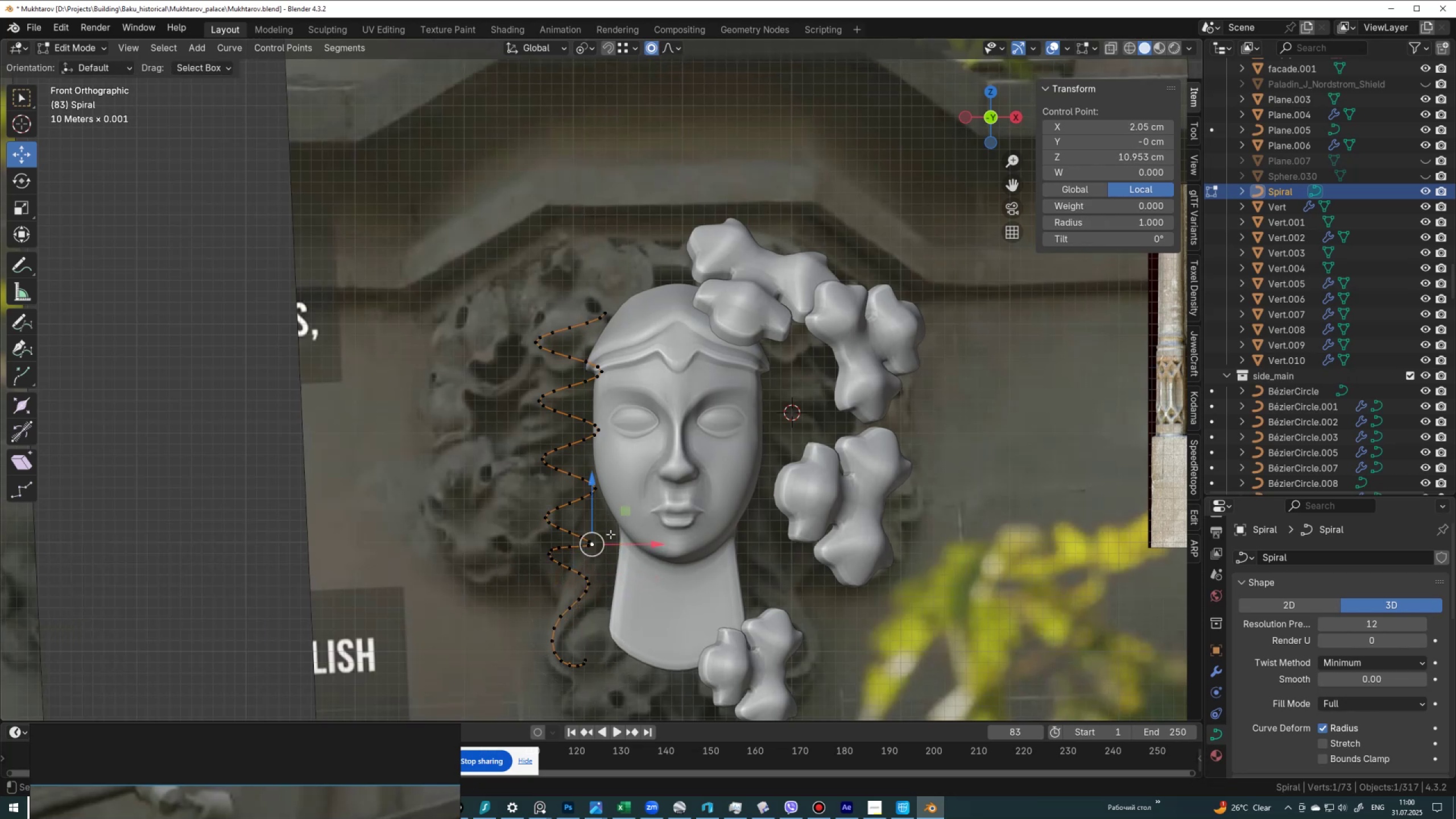 
key(Control+Z)
 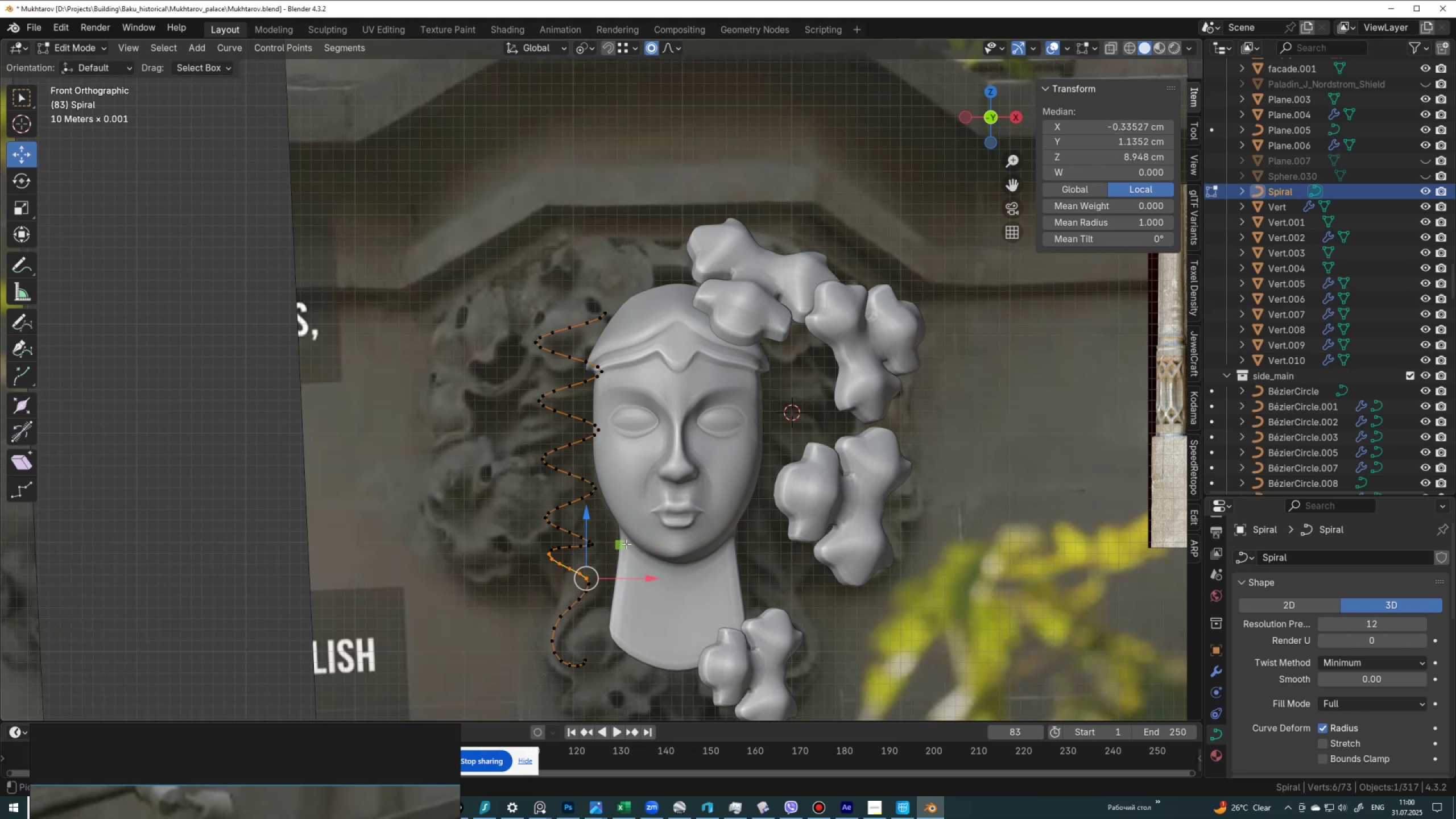 
key(Control+Z)
 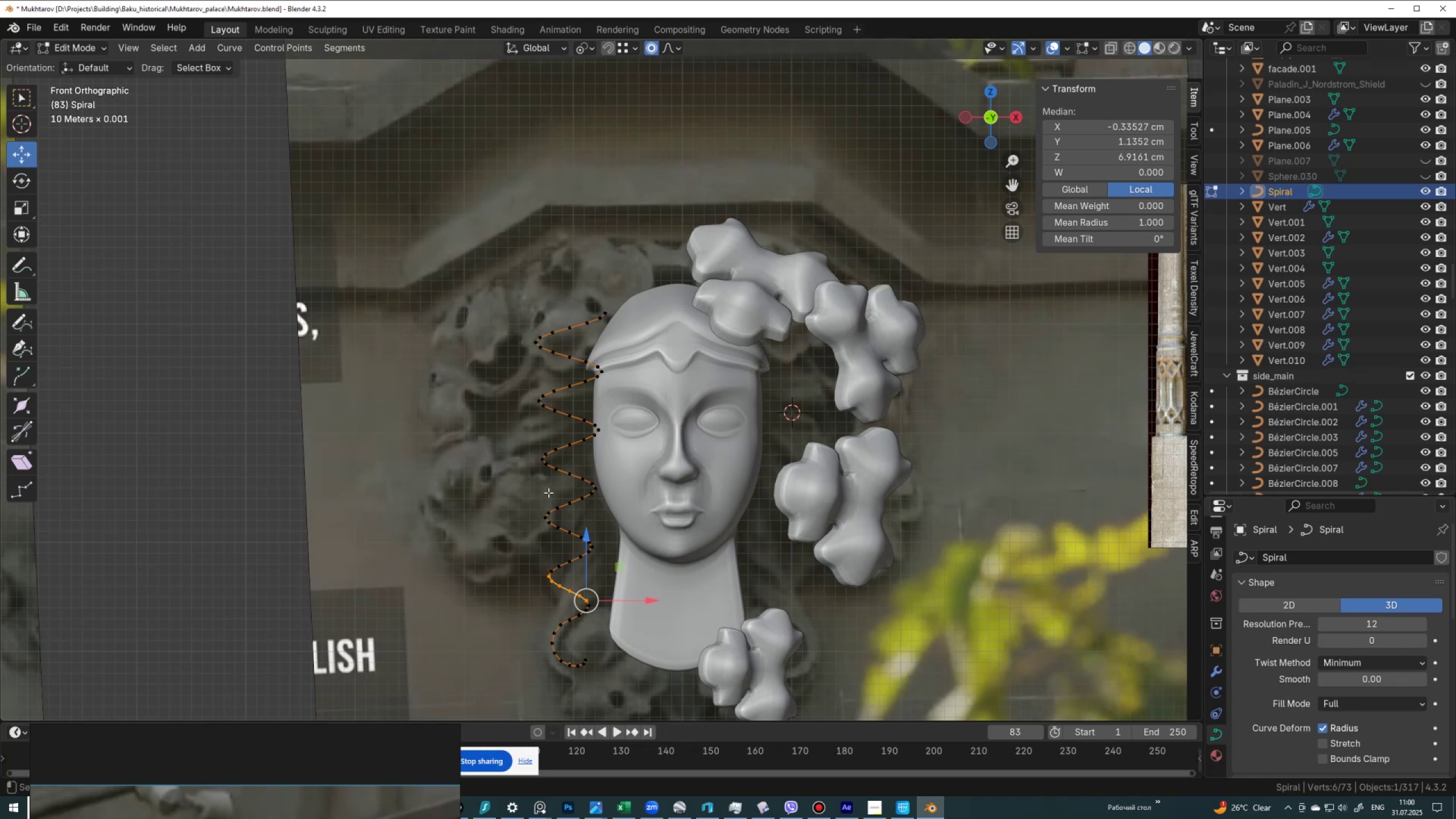 
hold_key(key=ControlLeft, duration=1.03)
left_click([549, 518])
 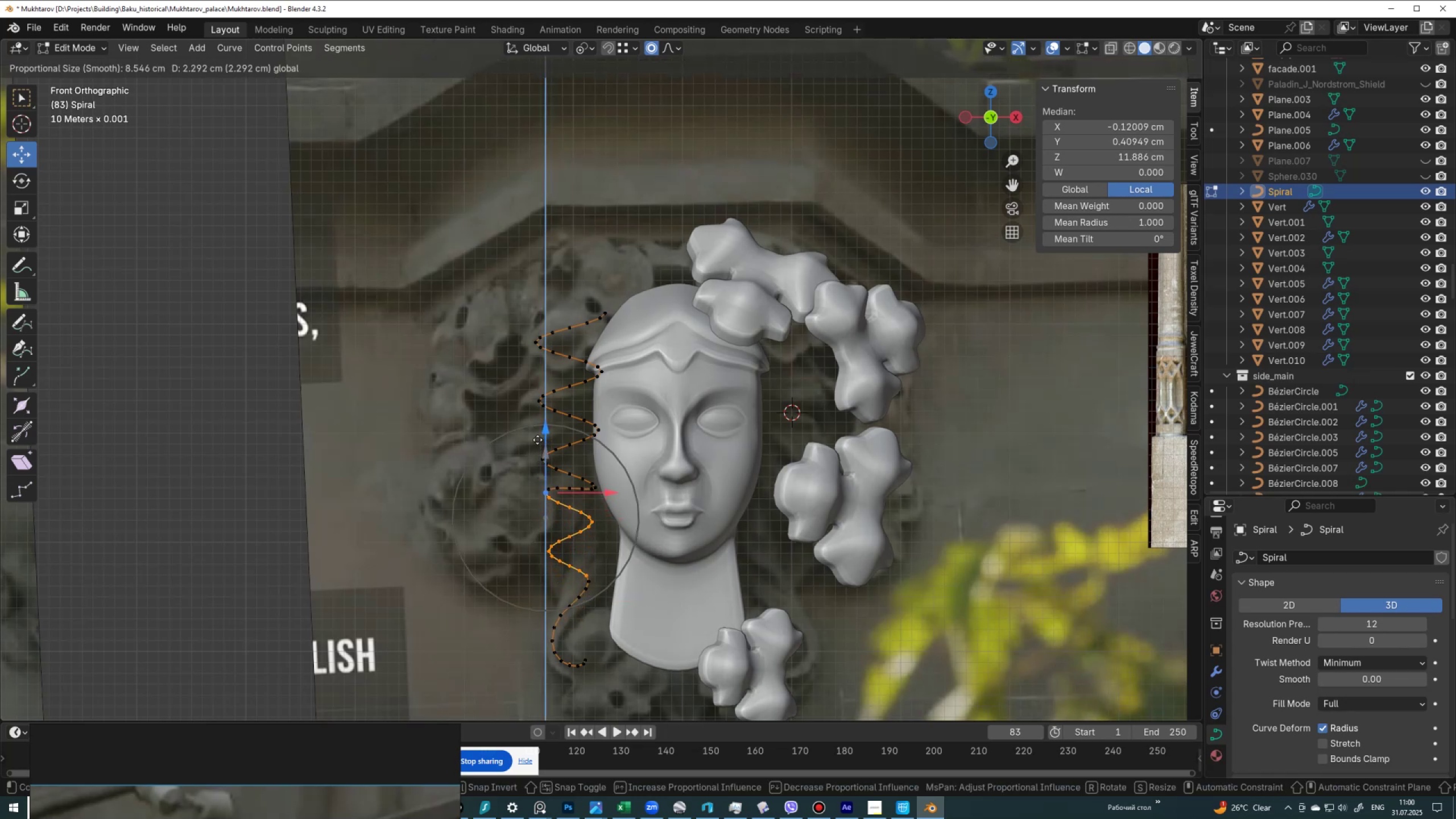 
scroll: coordinate [537, 440], scroll_direction: down, amount: 6.0
 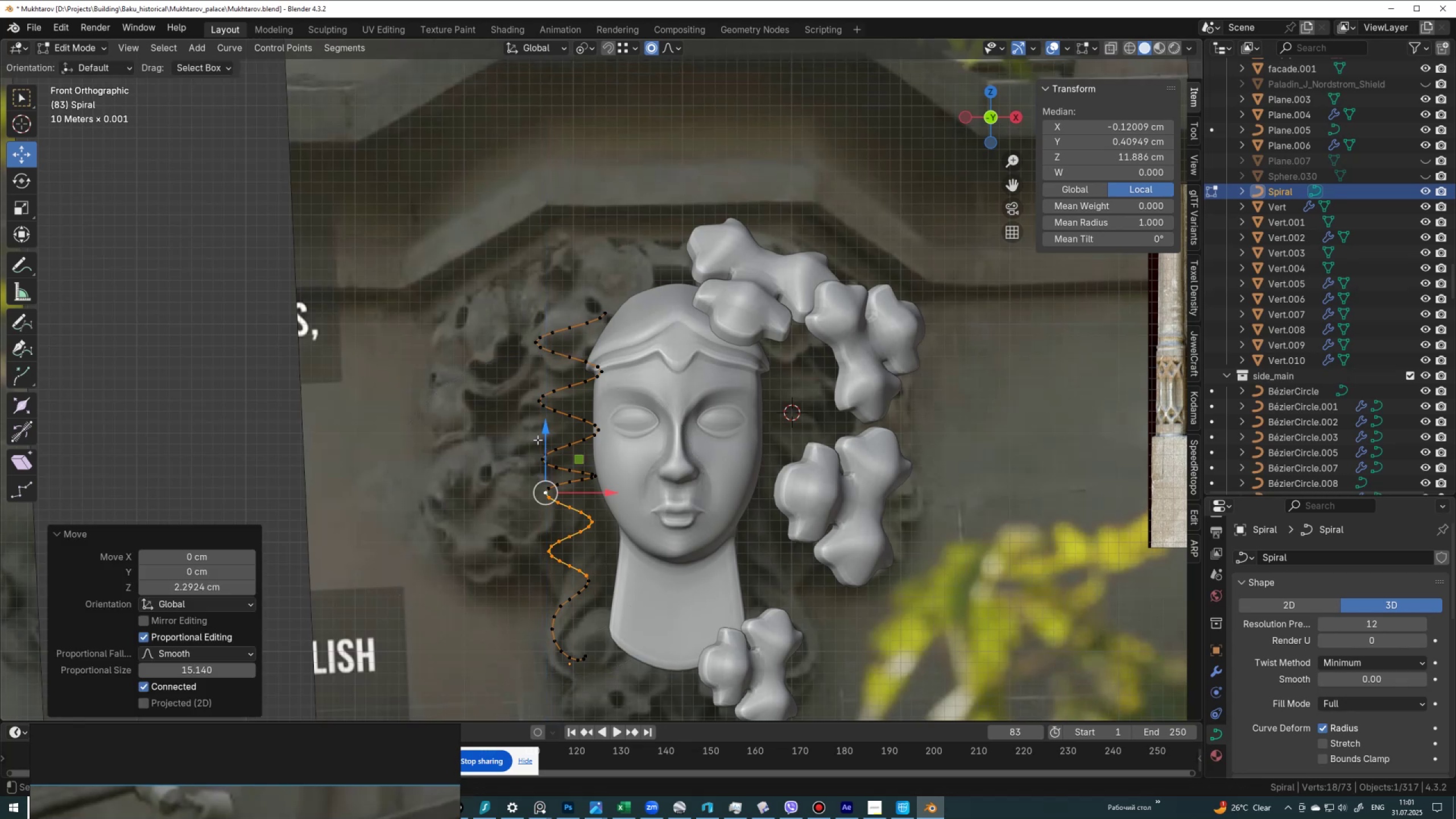 
left_click([594, 652])
 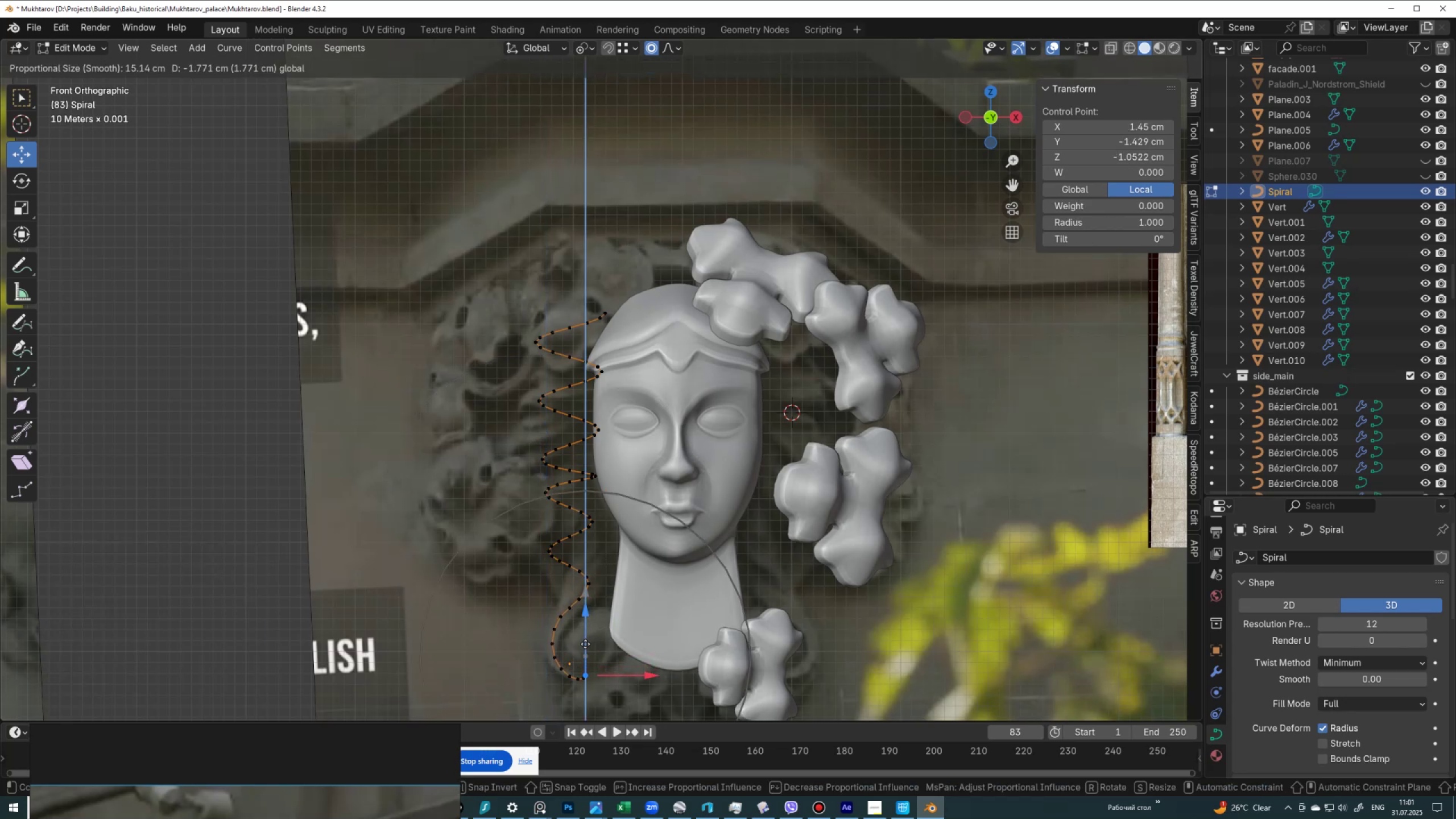 
left_click([591, 674])
 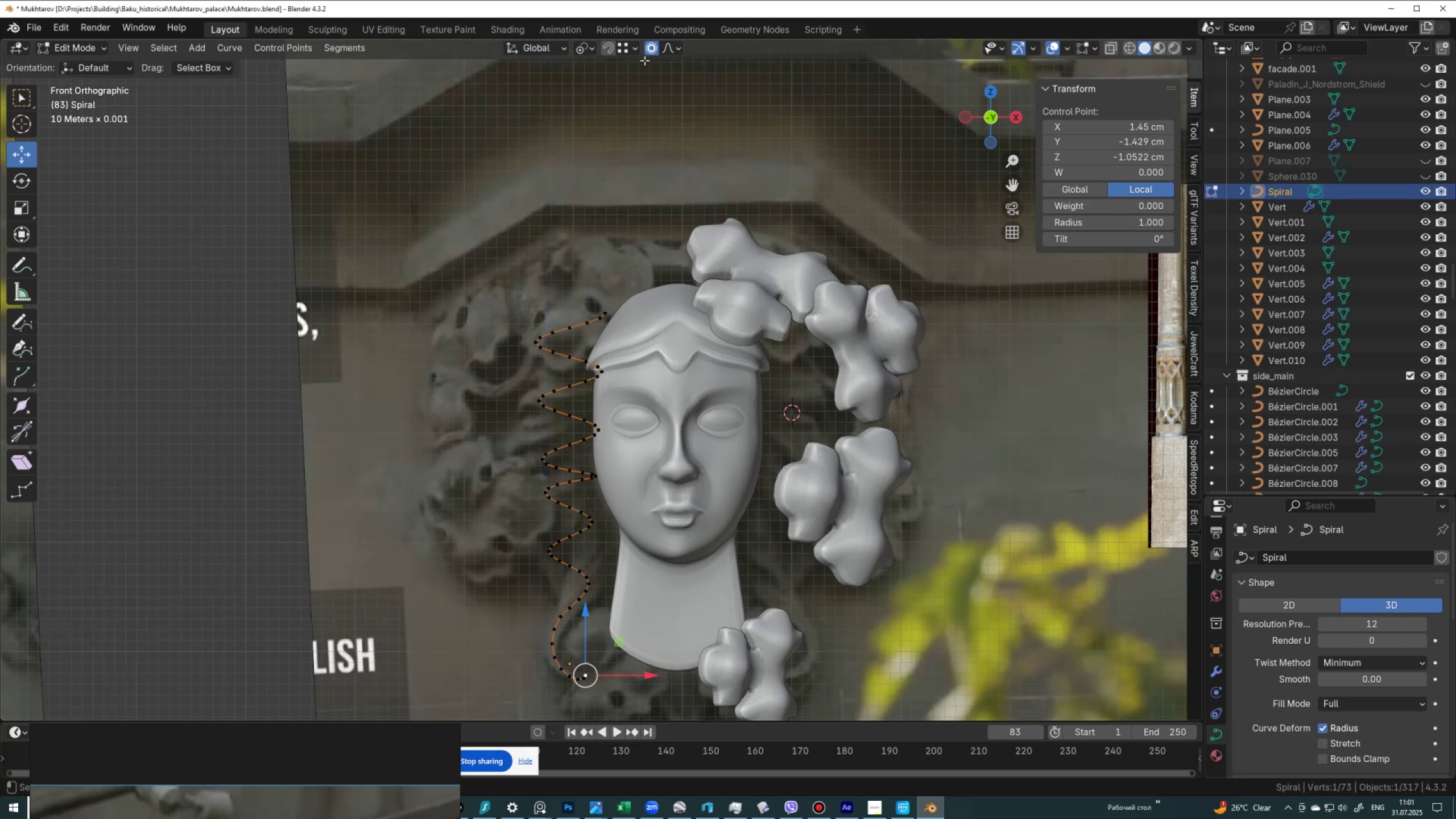 
left_click([648, 51])
 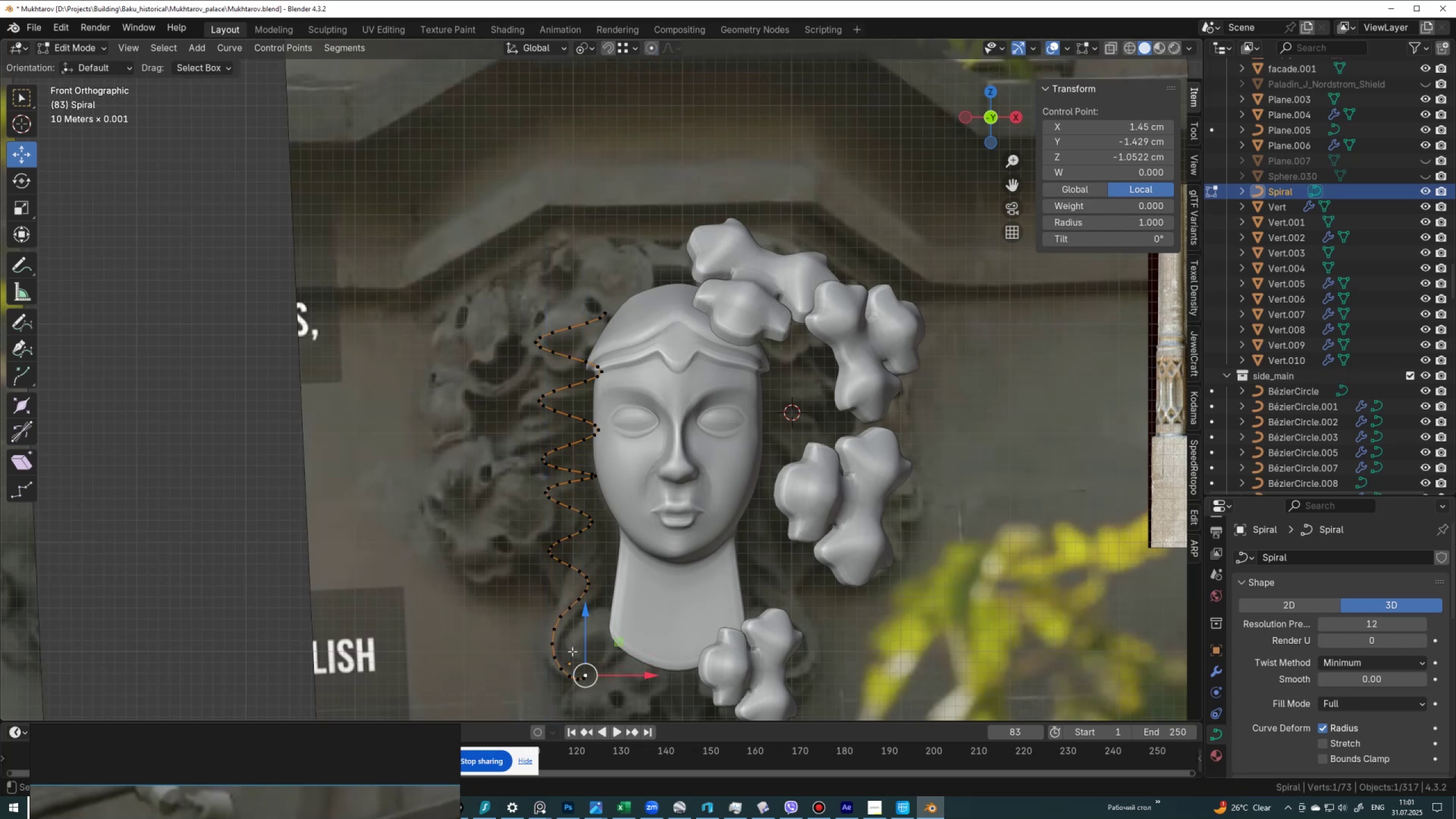 
key(G)
 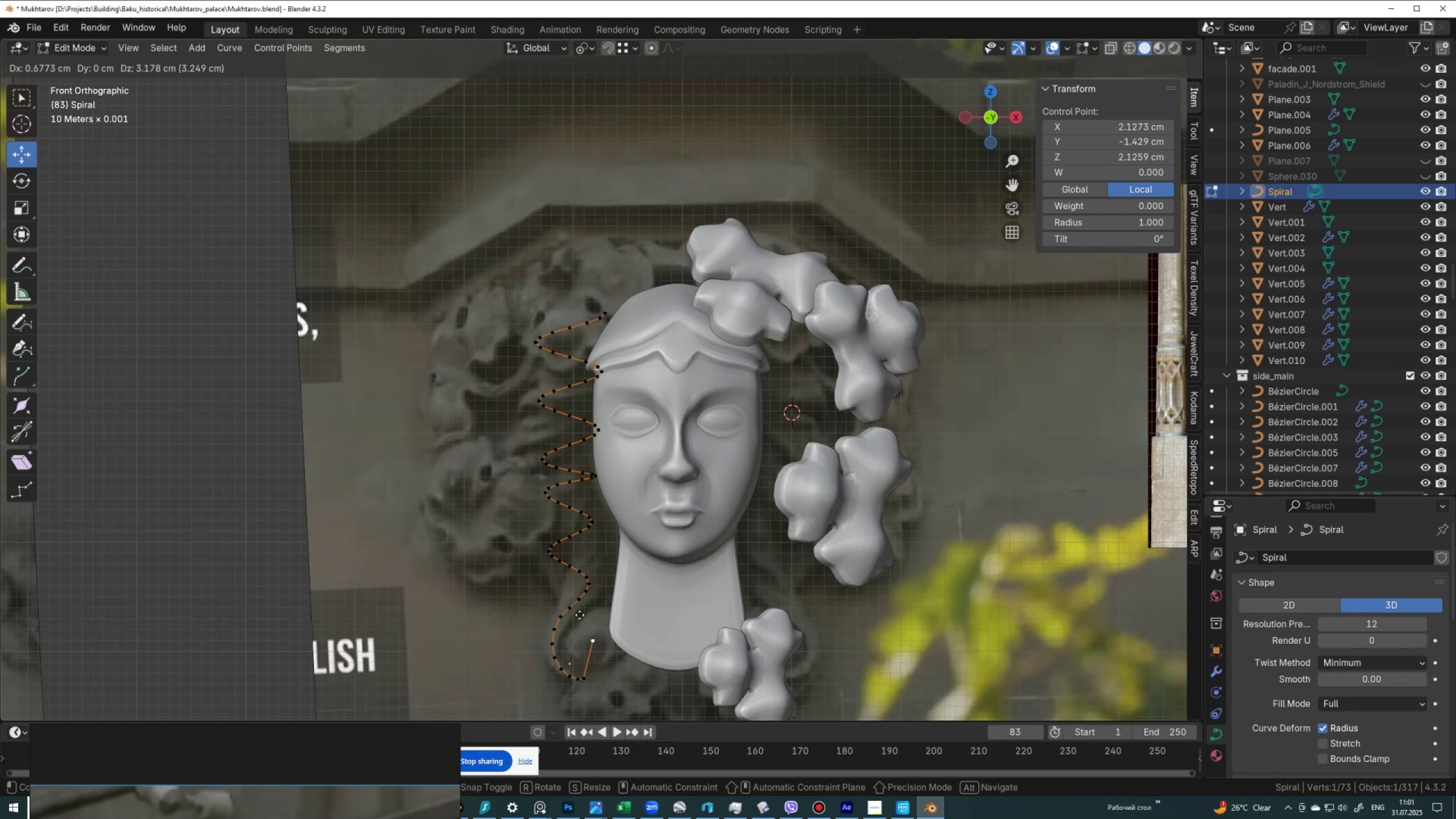 
left_click([572, 609])
 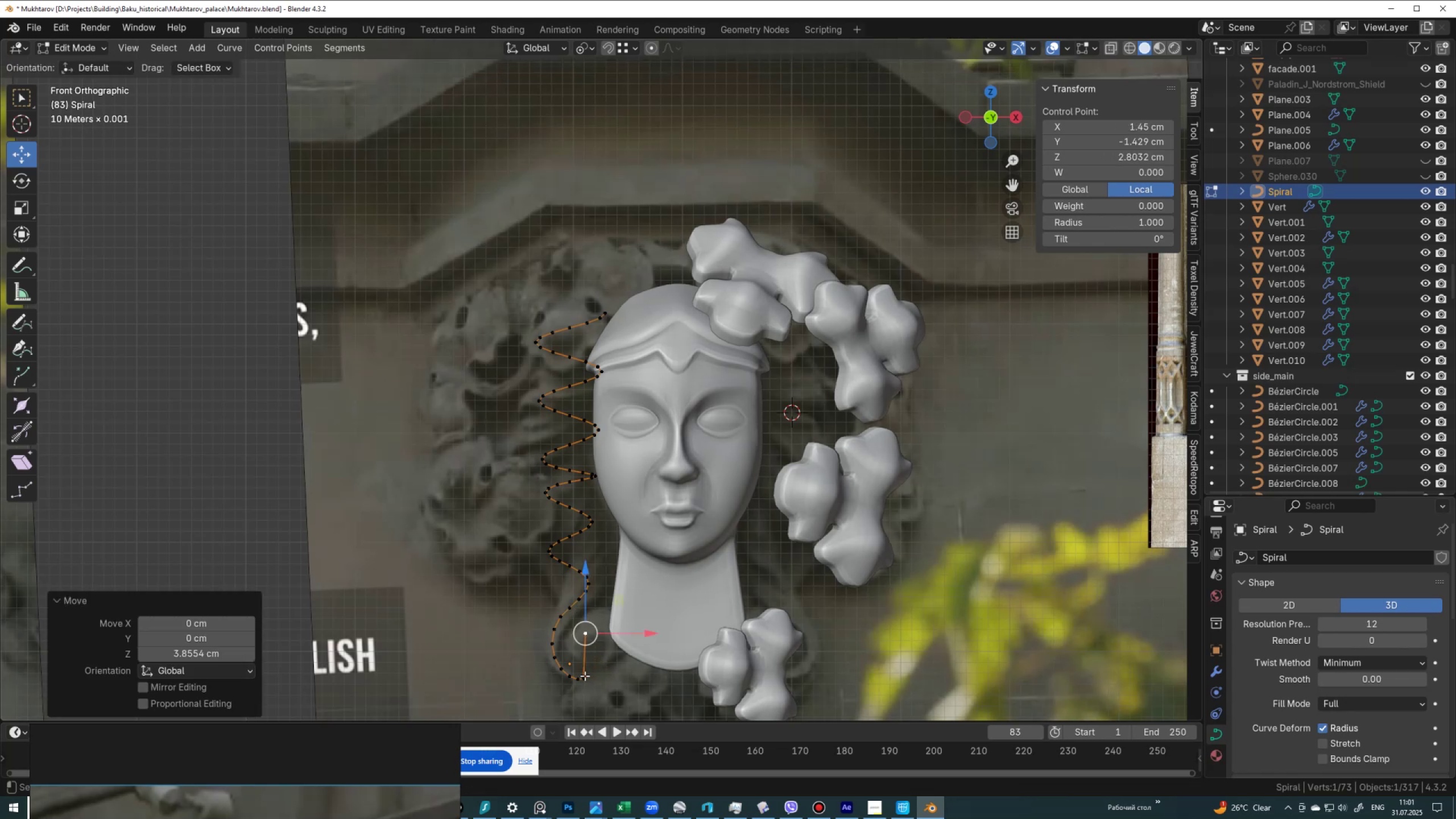 
left_click([585, 676])
 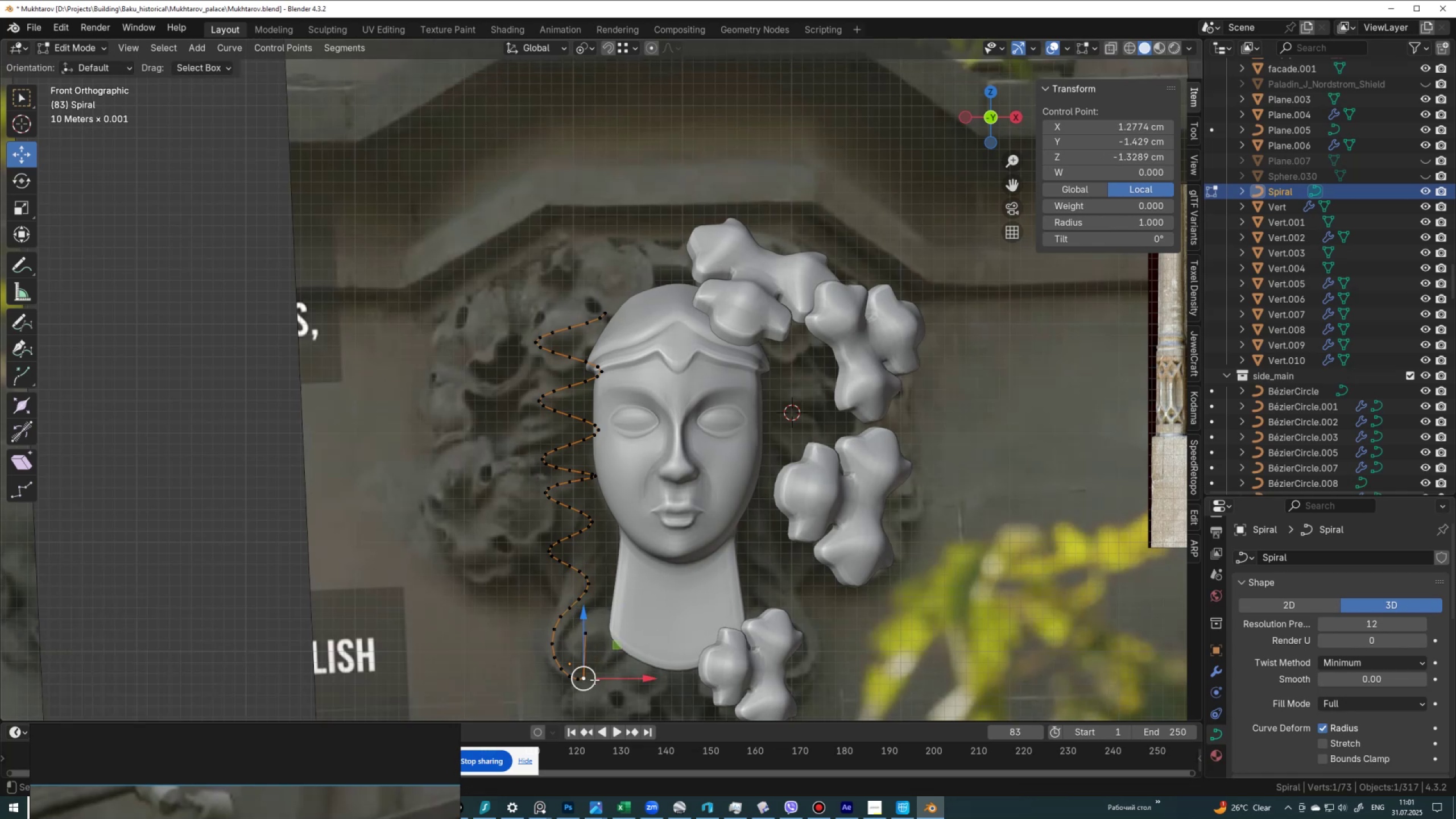 
key(G)
 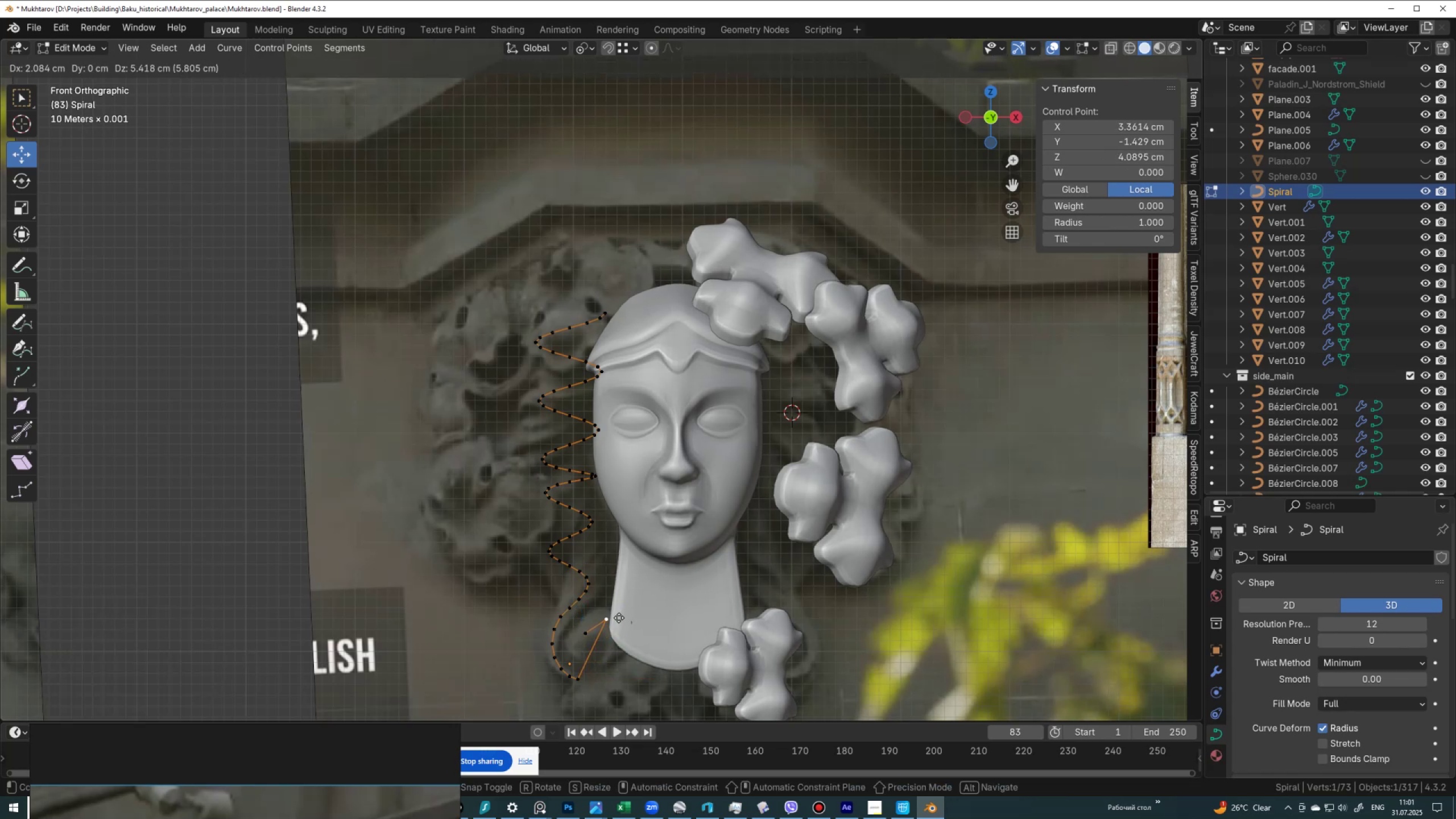 
left_click([619, 618])
 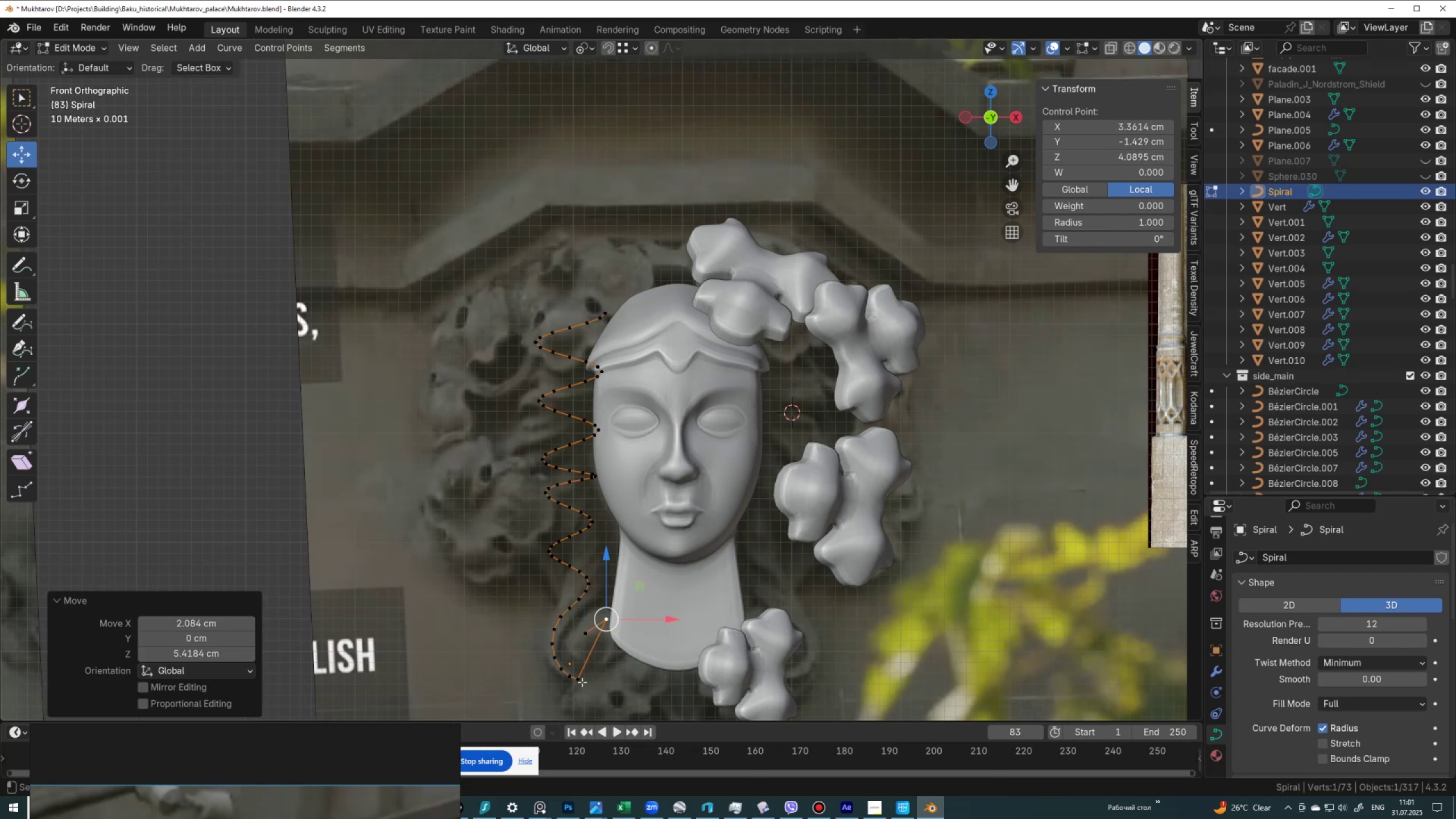 
left_click([582, 682])
 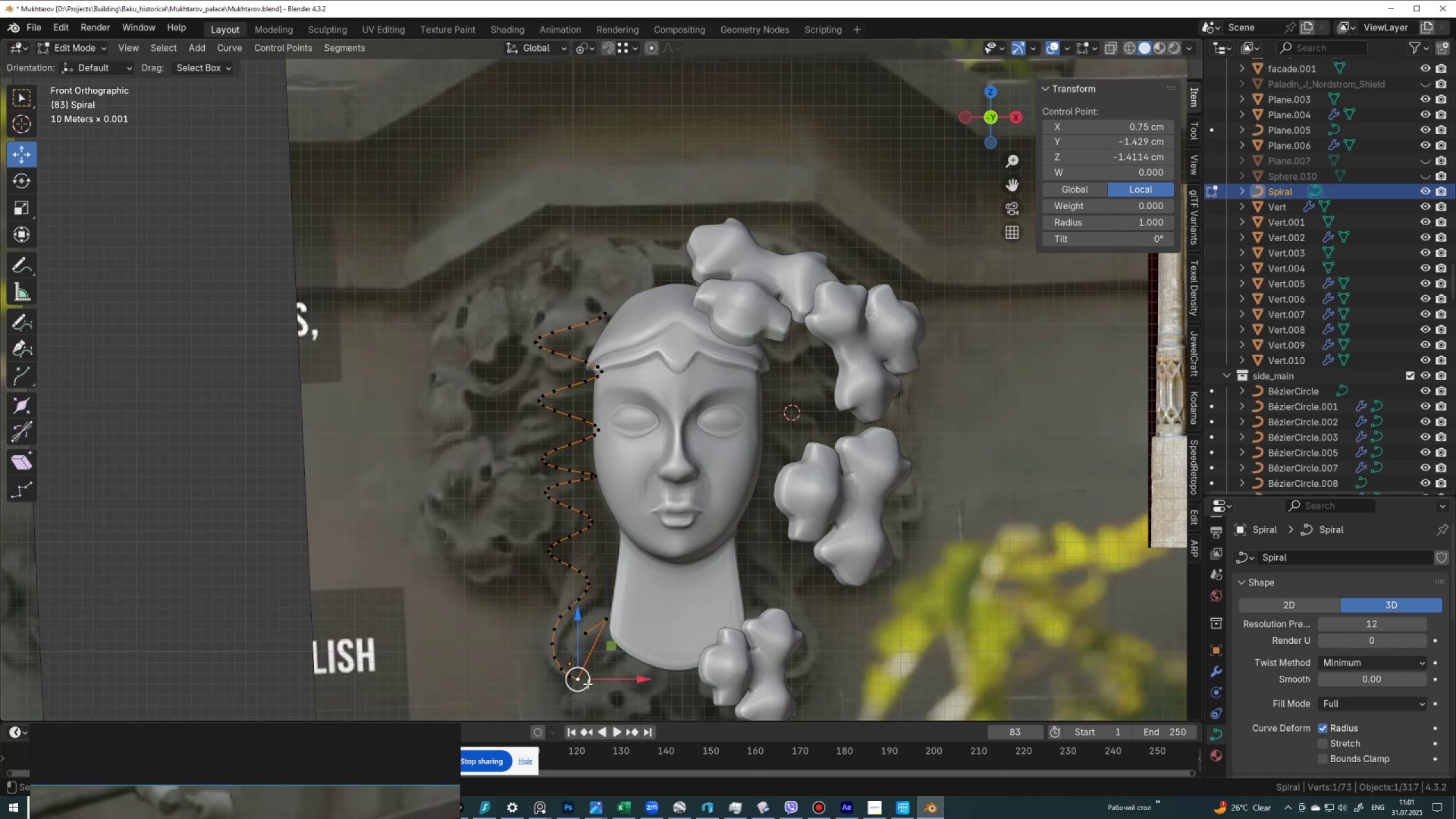 
key(G)
 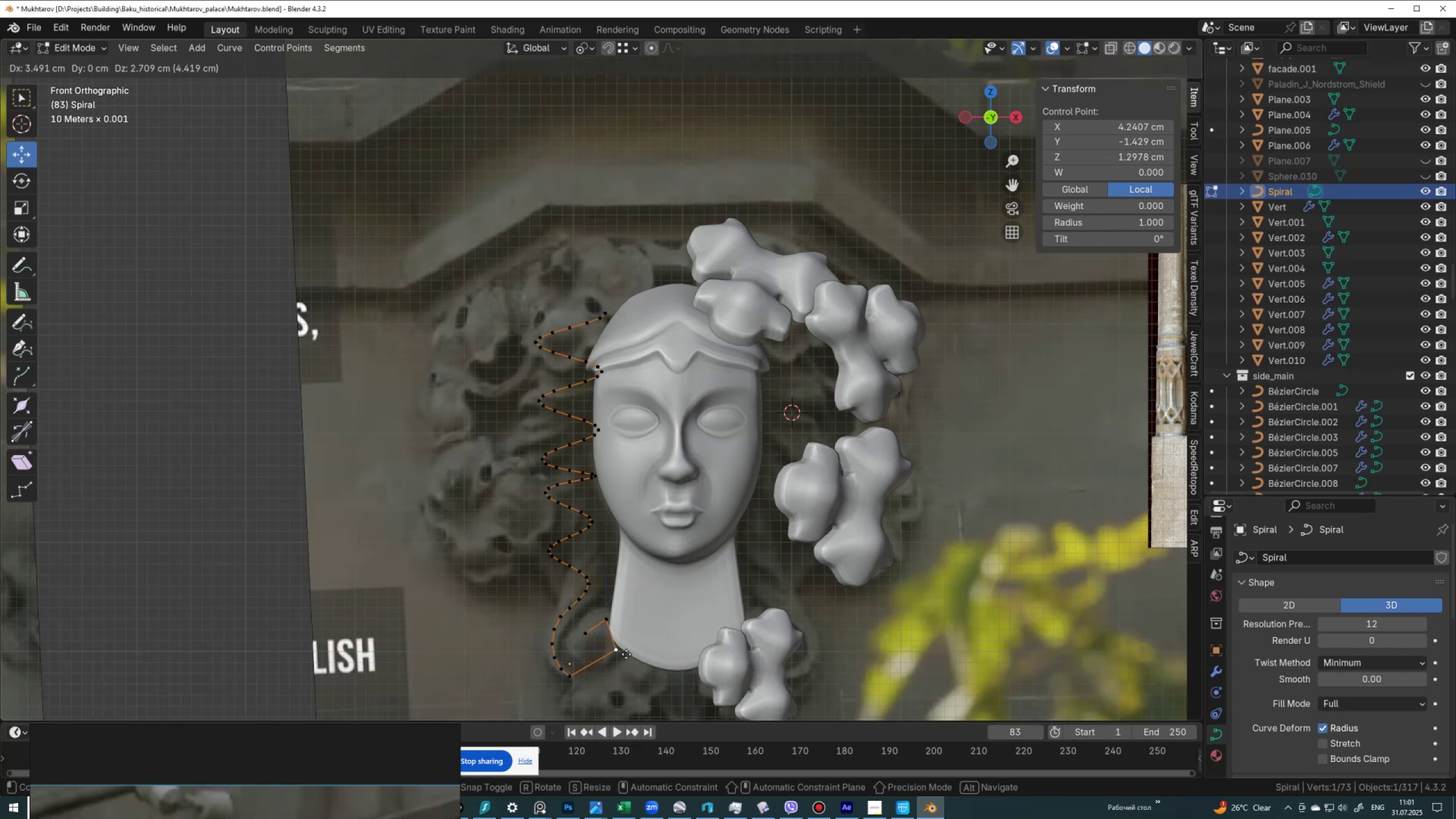 
left_click([626, 656])
 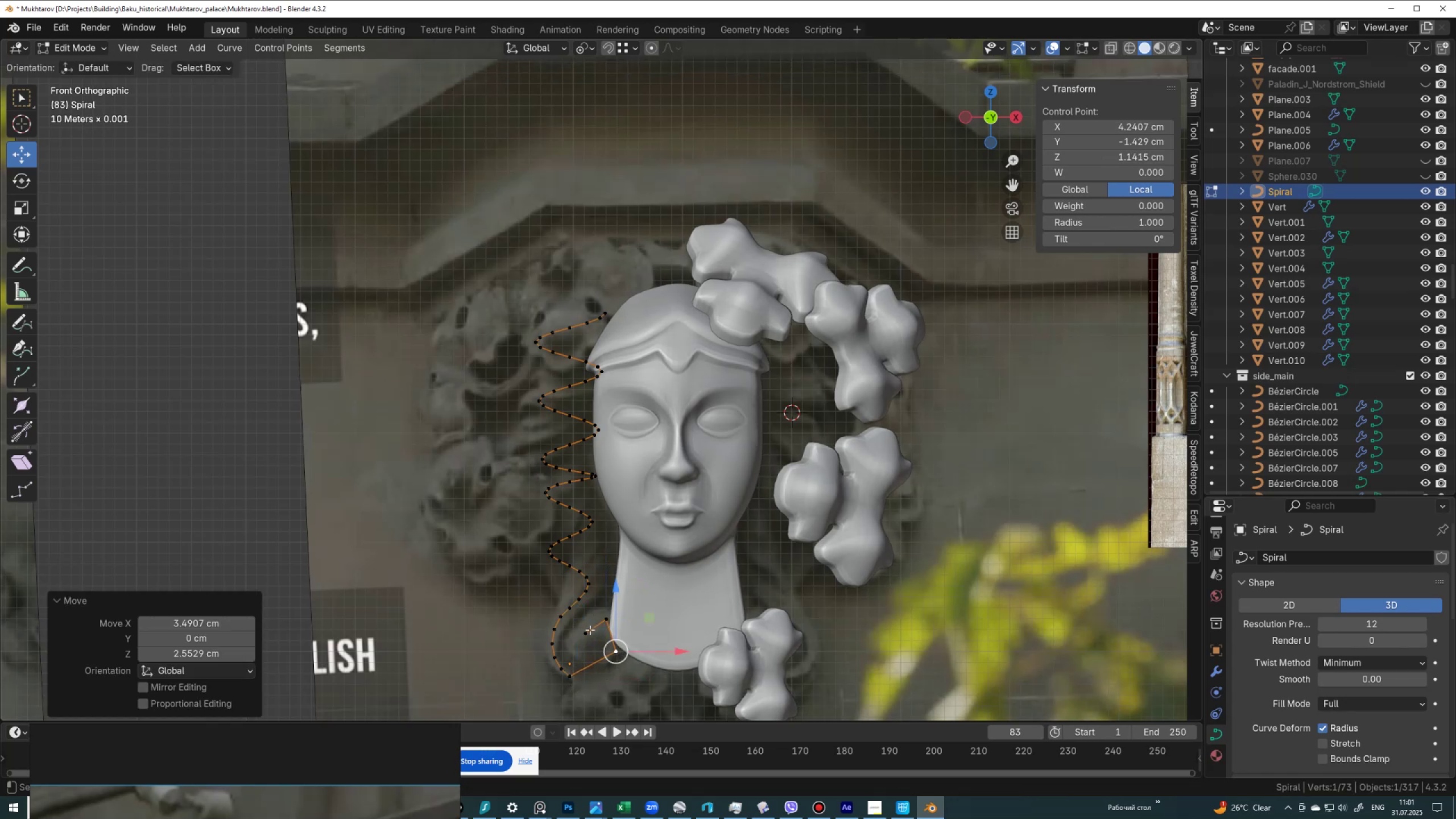 
hold_key(key=Break, duration=0.43)
 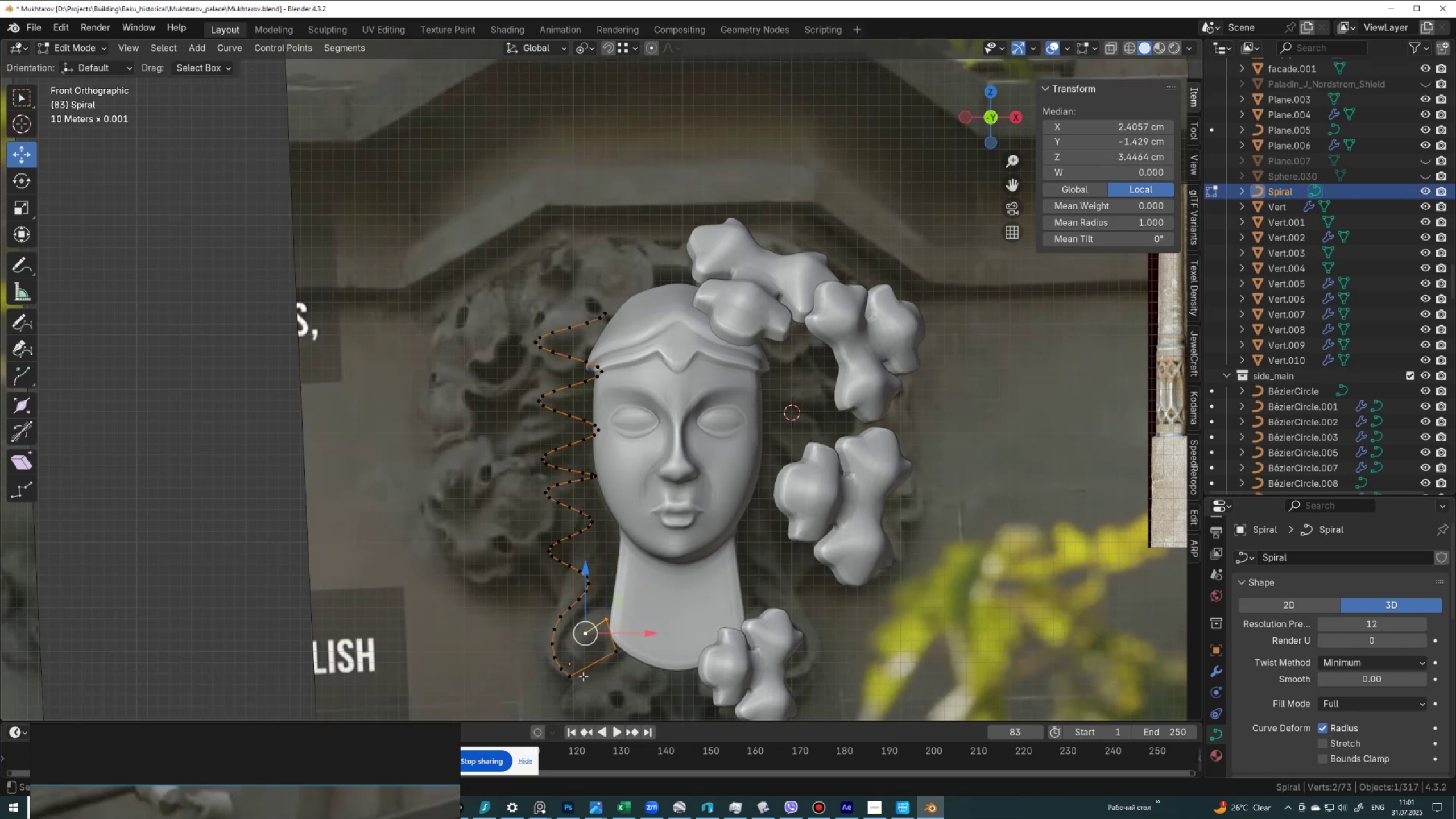 
left_click([599, 622])
 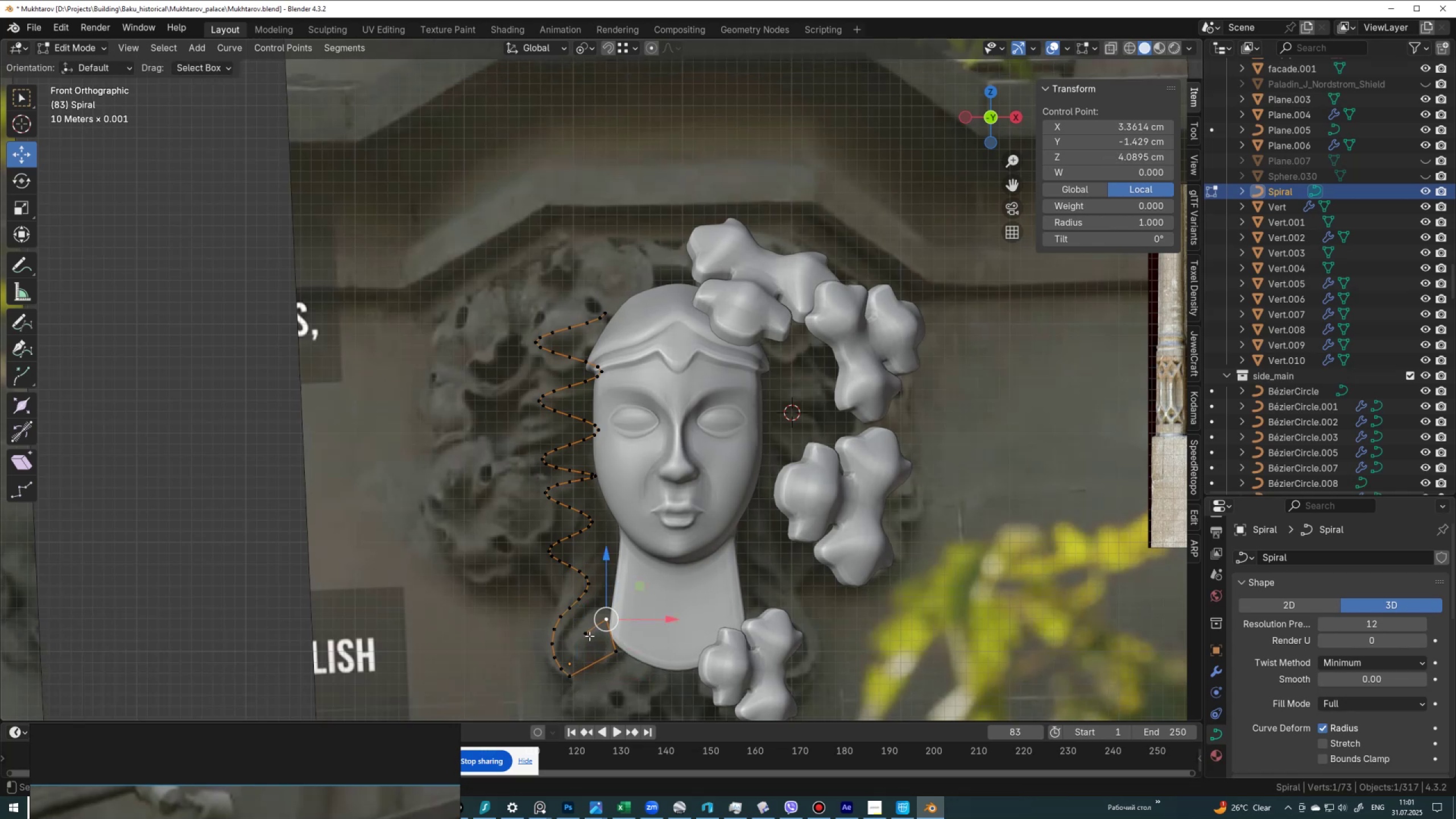 
hold_key(key=ShiftLeft, duration=0.94)
left_click([586, 636])
 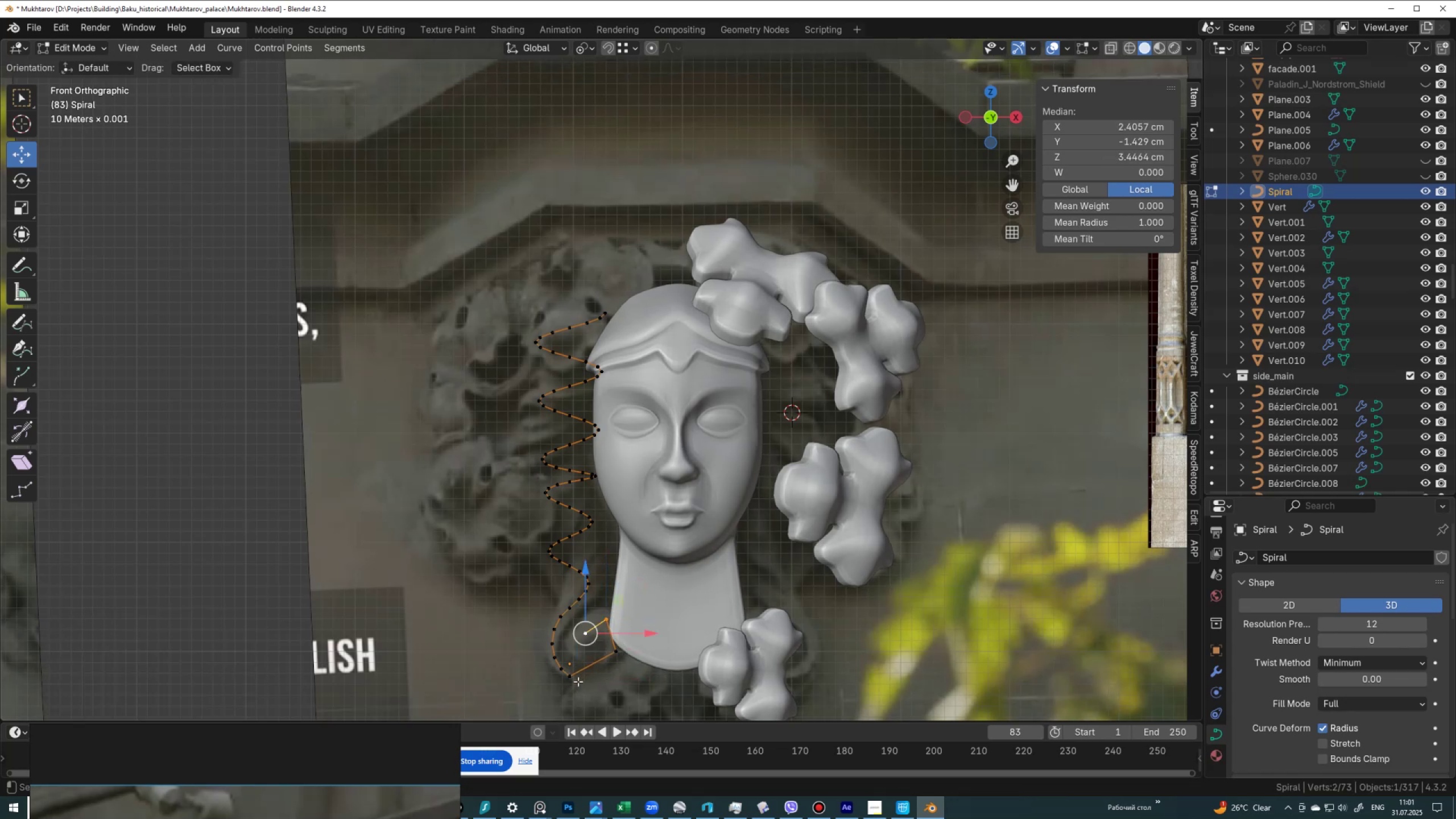 
double_click([577, 681])
 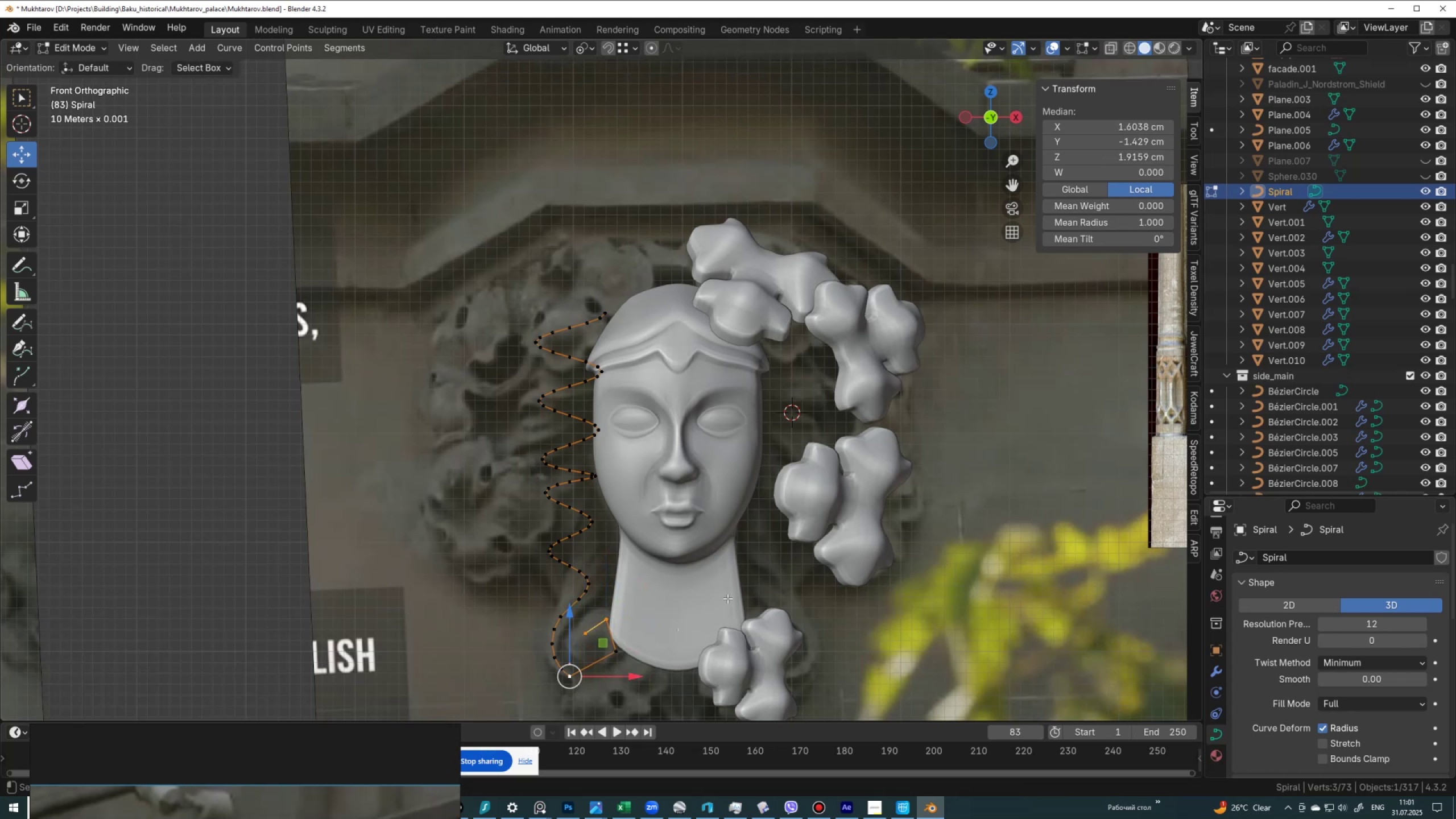 
right_click([727, 598])
 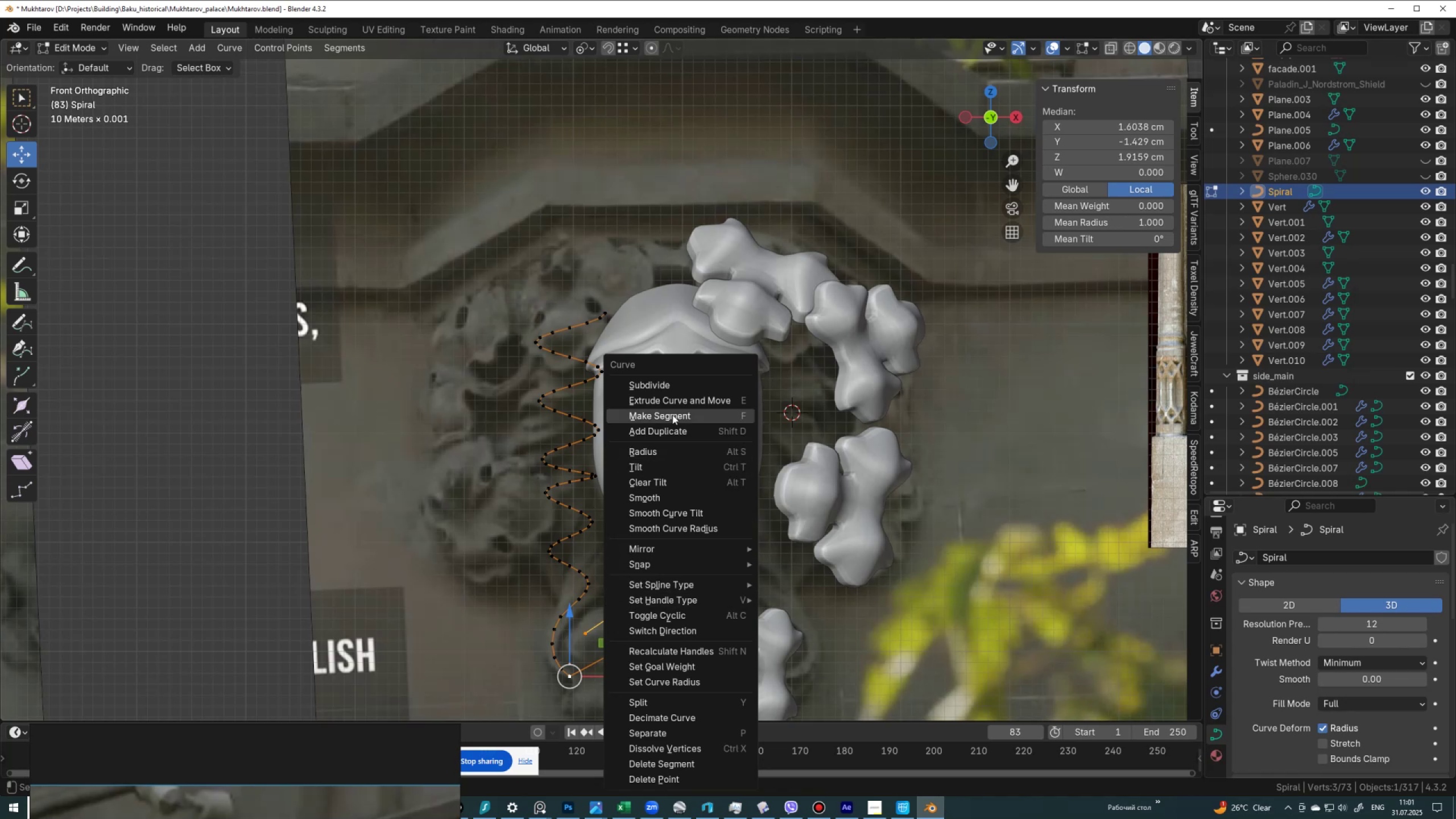 
left_click([673, 388])
 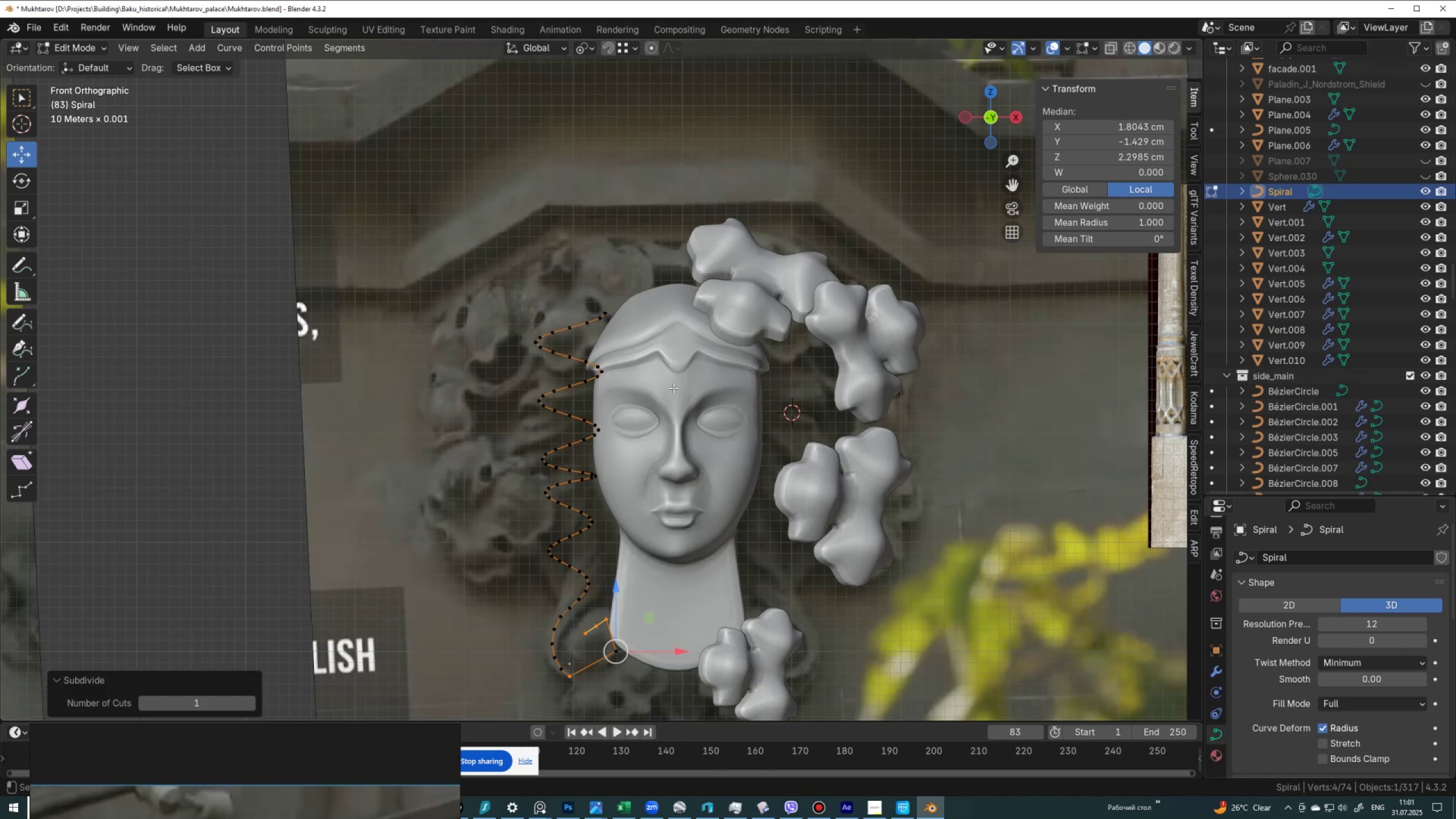 
key(Shift+ShiftLeft)
 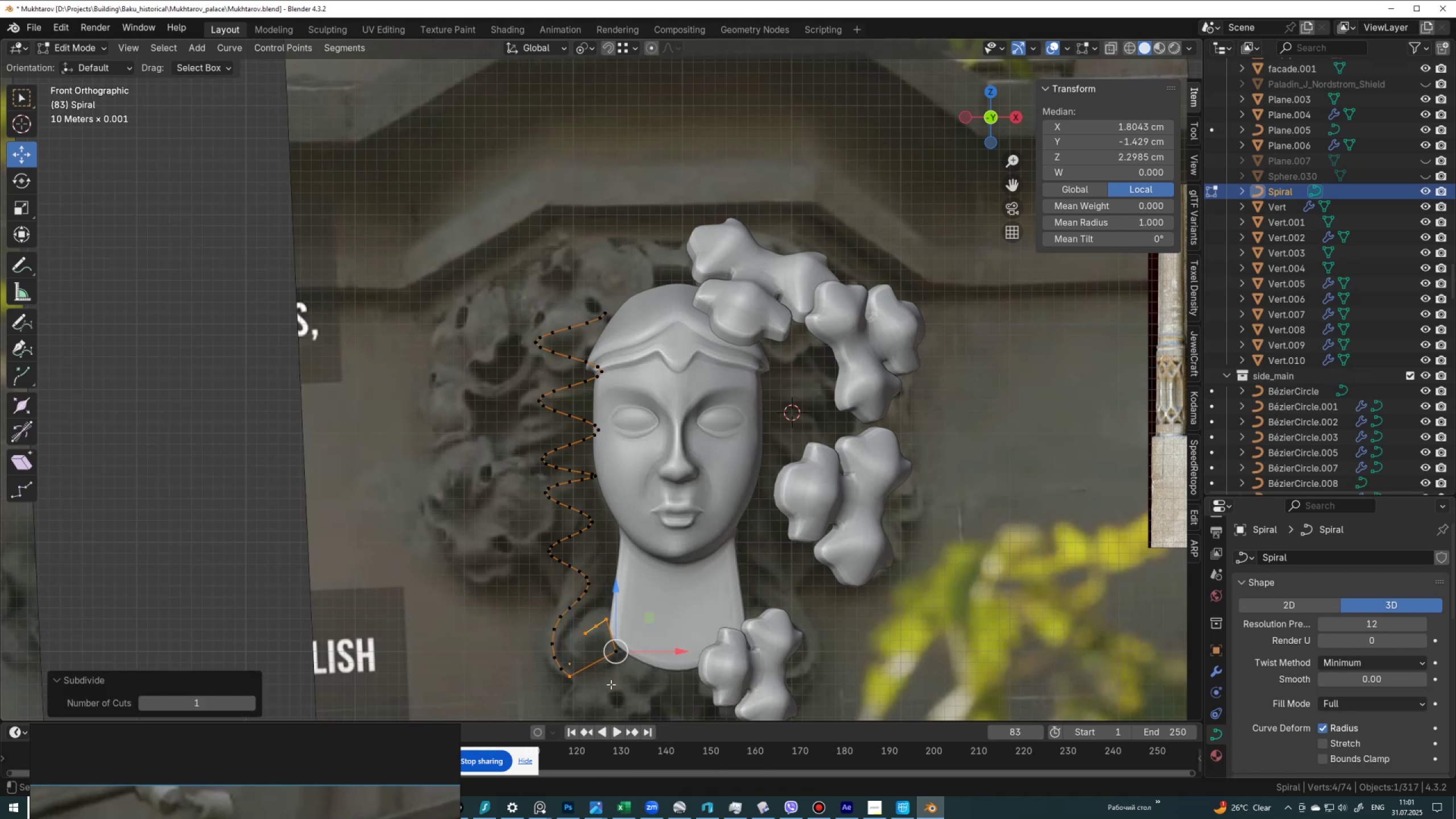 
hold_key(key=ShiftLeft, duration=0.71)
left_click([618, 653])
 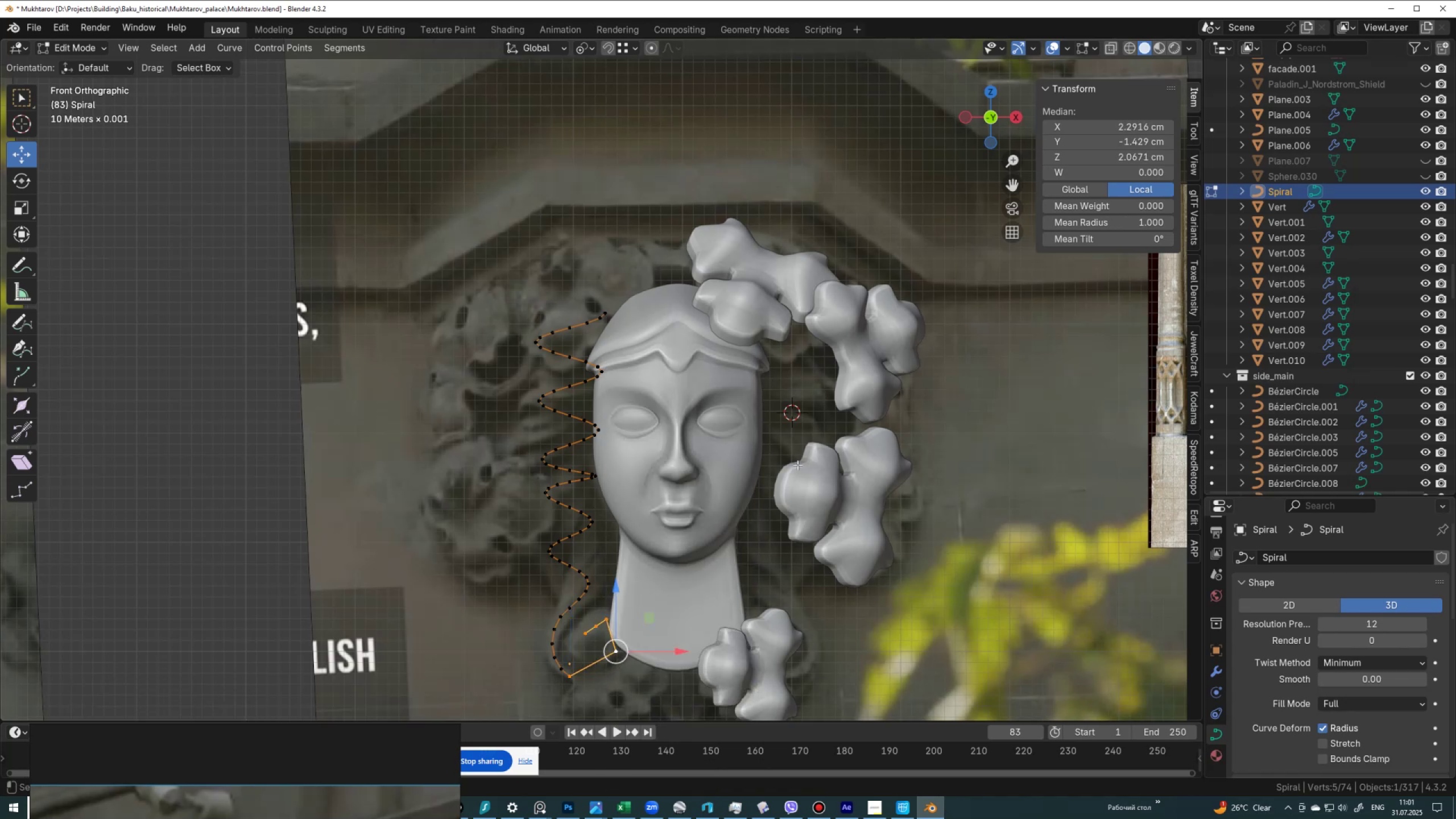 
right_click([797, 465])
 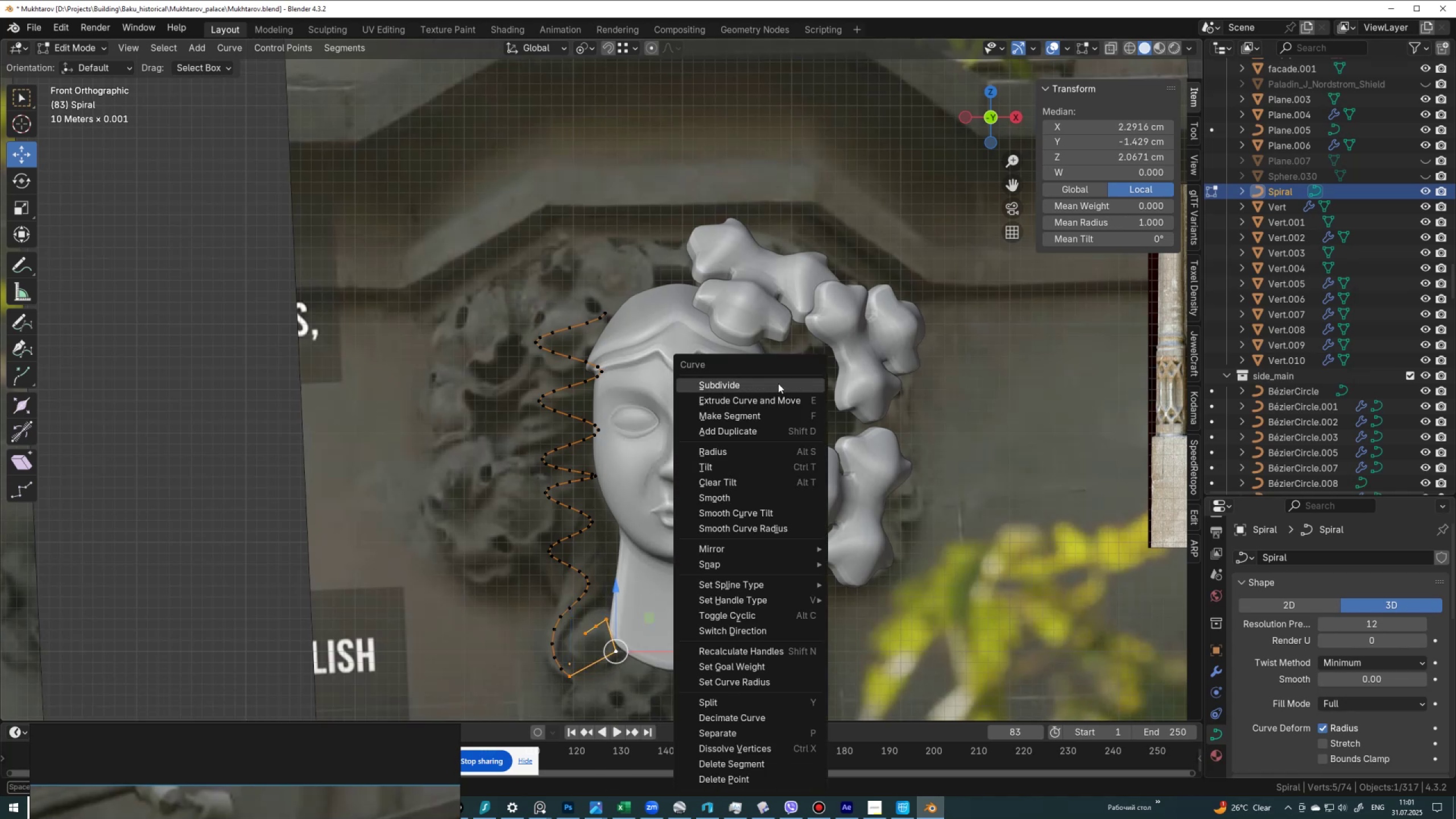 
left_click([778, 383])
 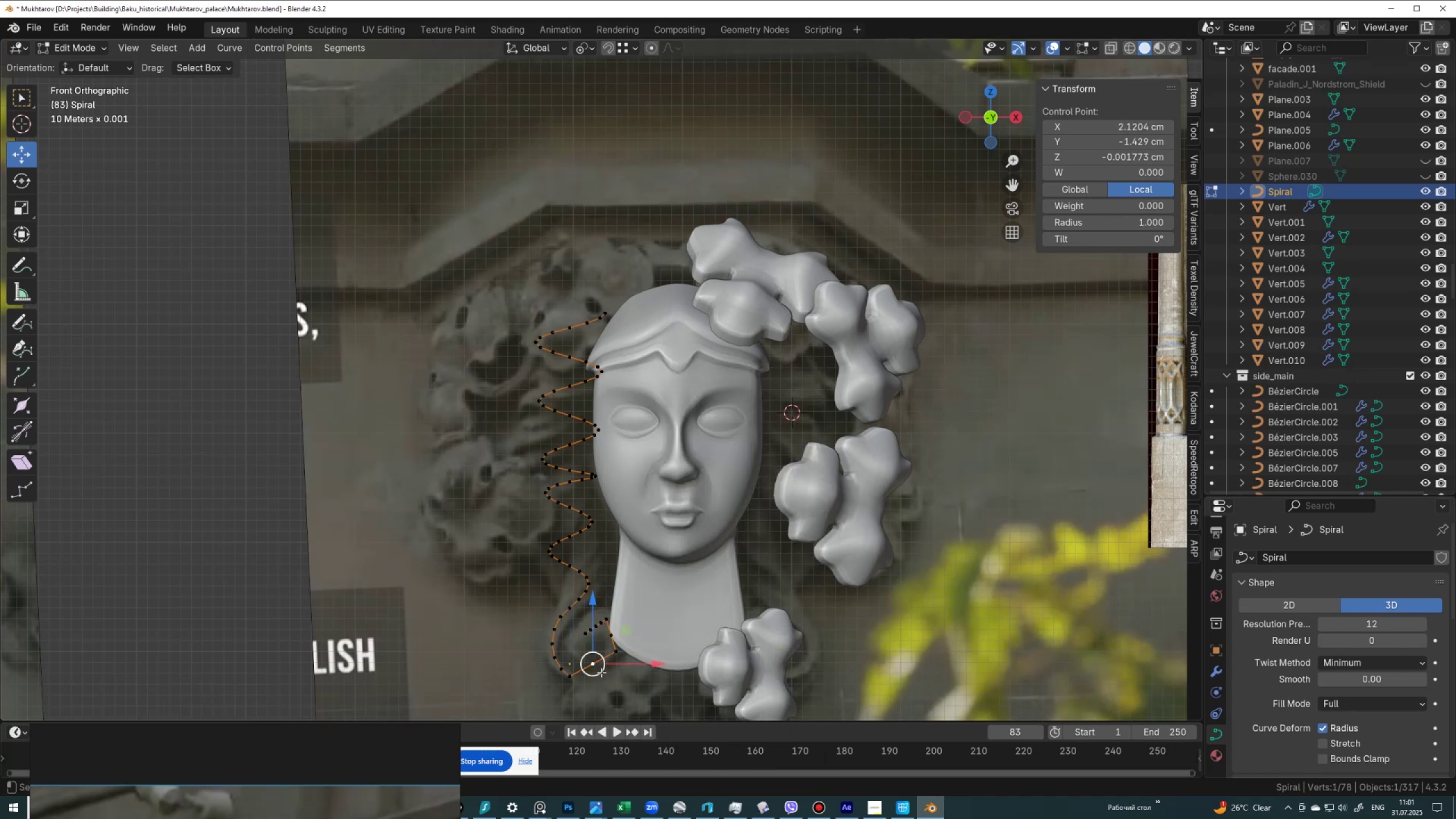 
key(G)
 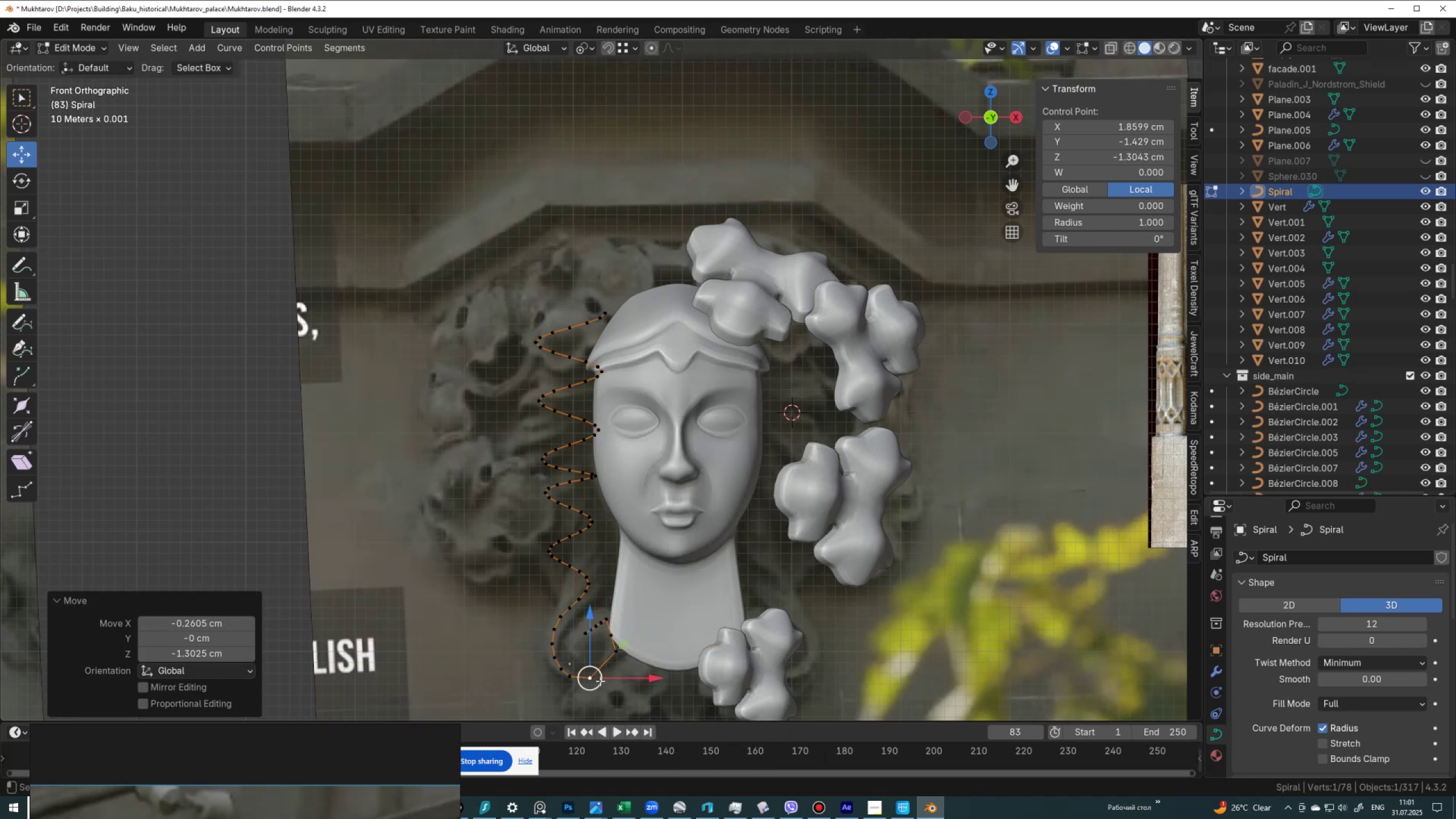 
double_click([616, 656])
 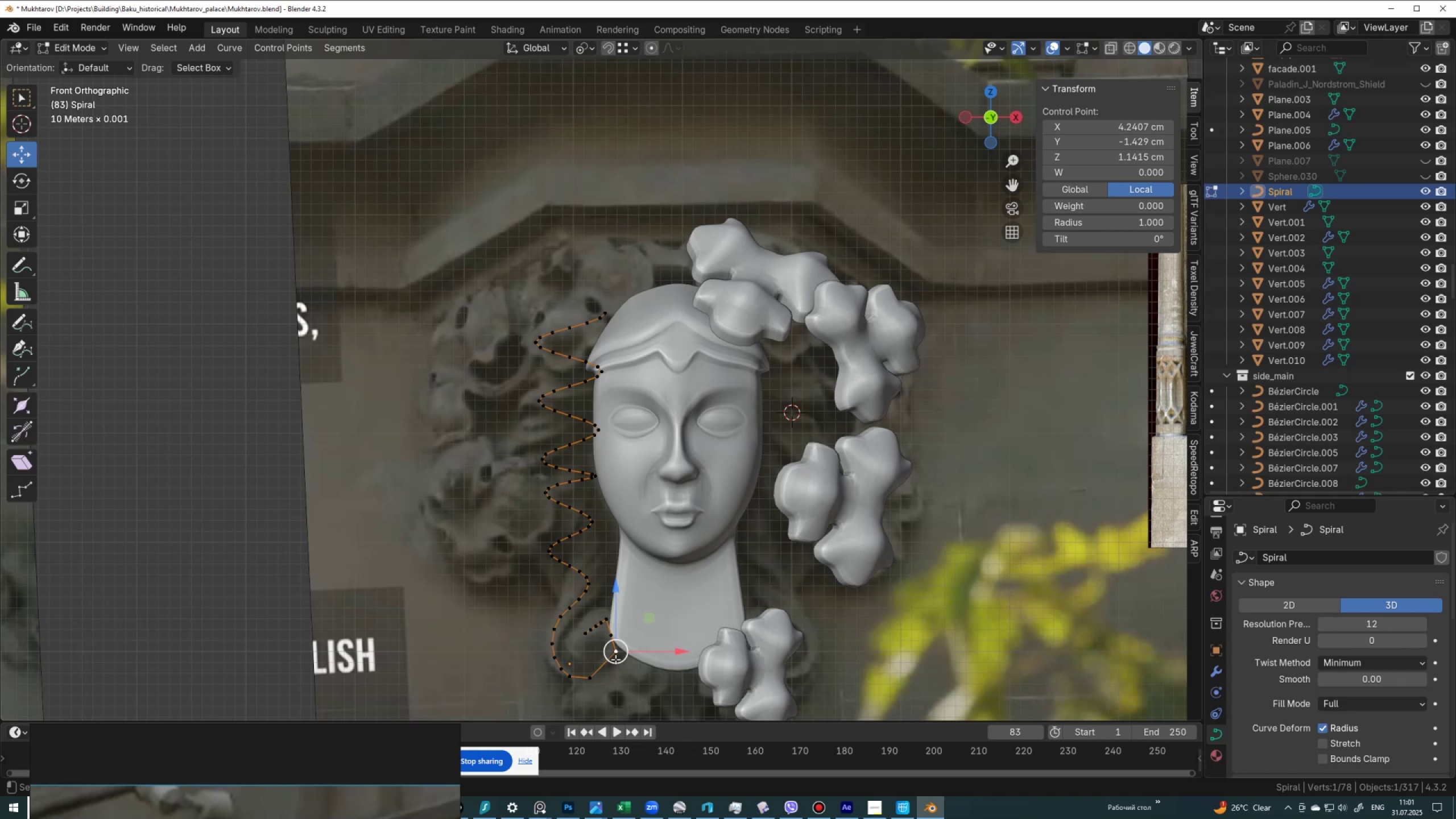 
key(G)
 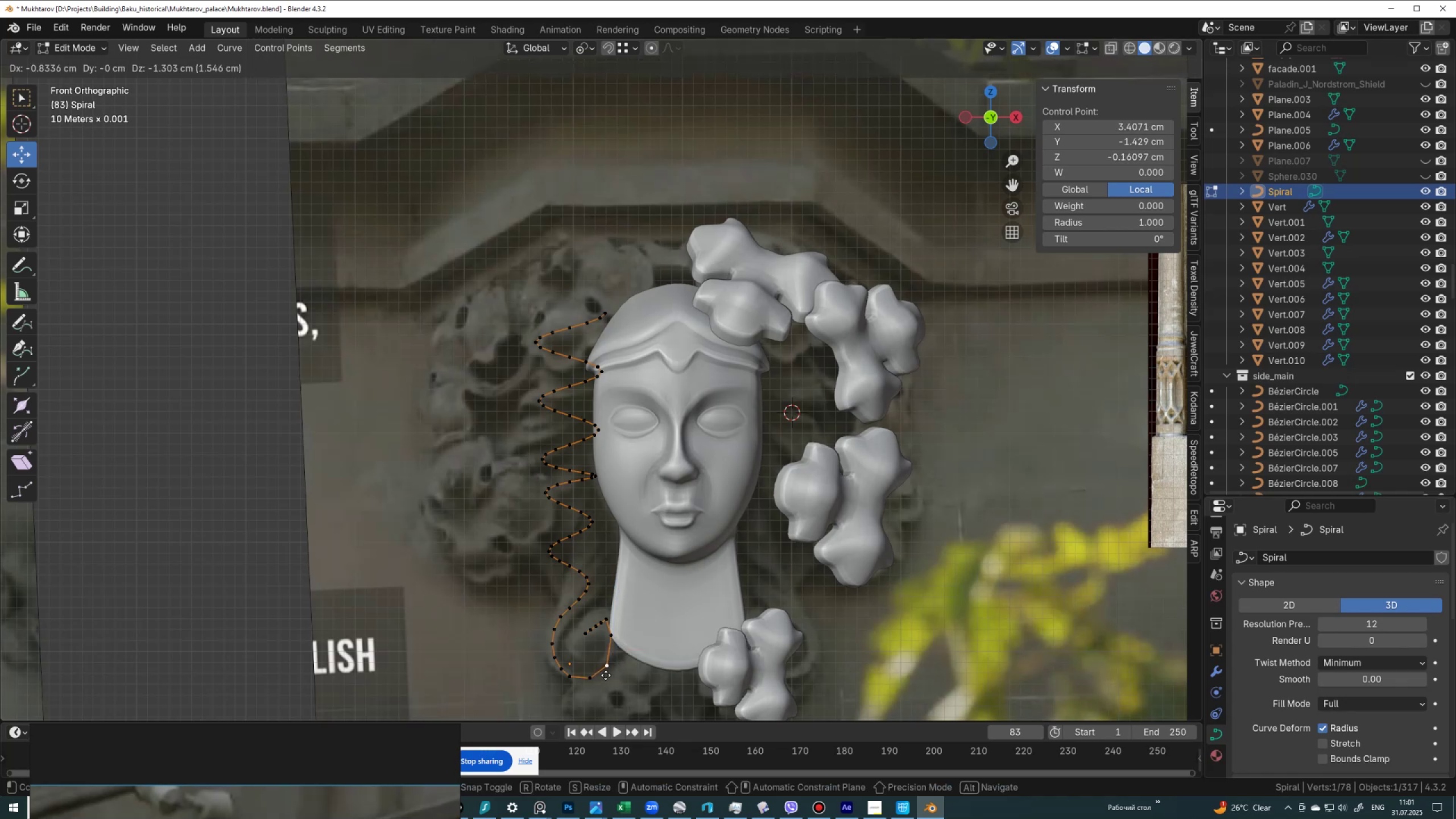 
left_click([606, 675])
 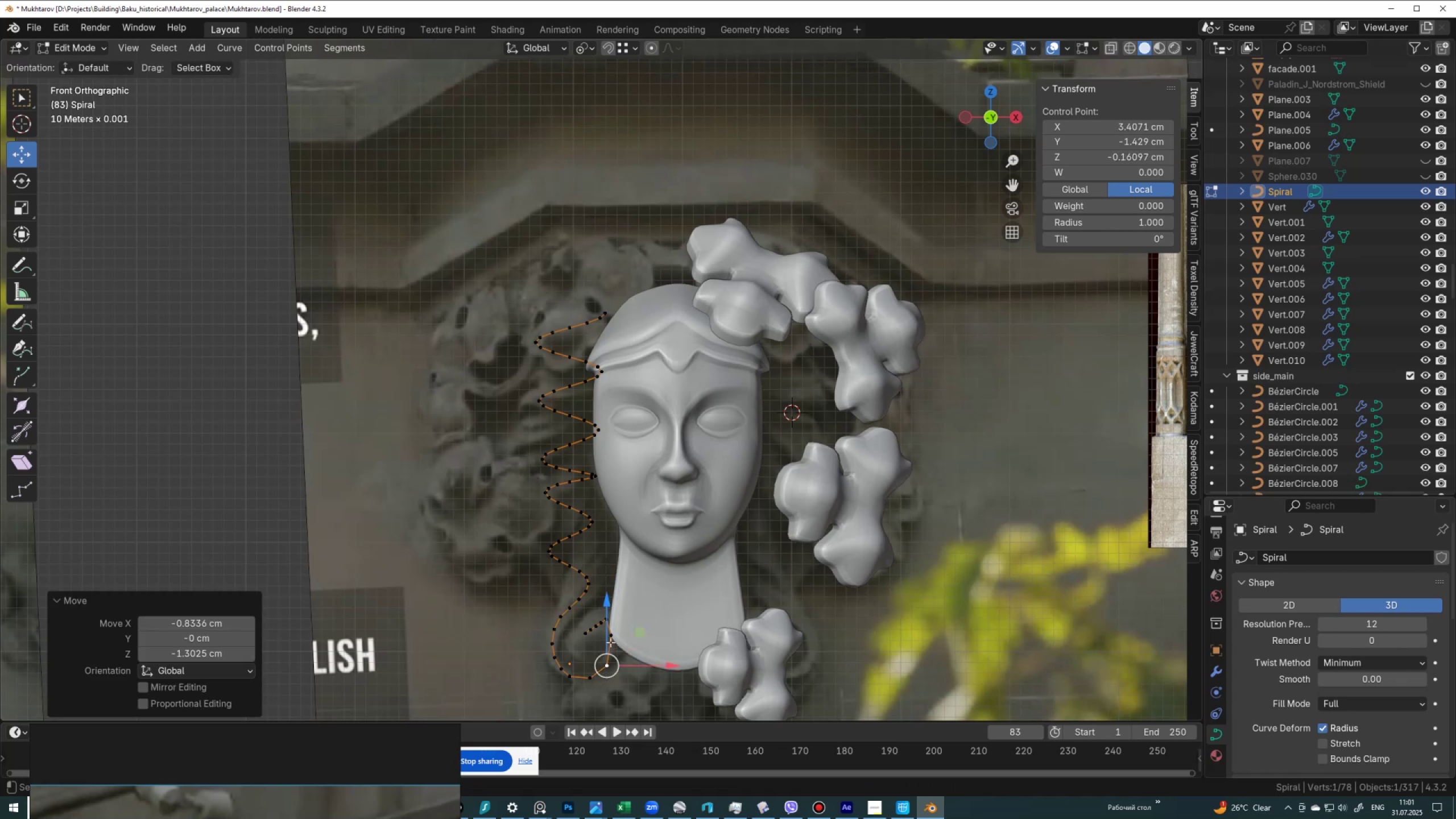 
left_click([610, 642])
 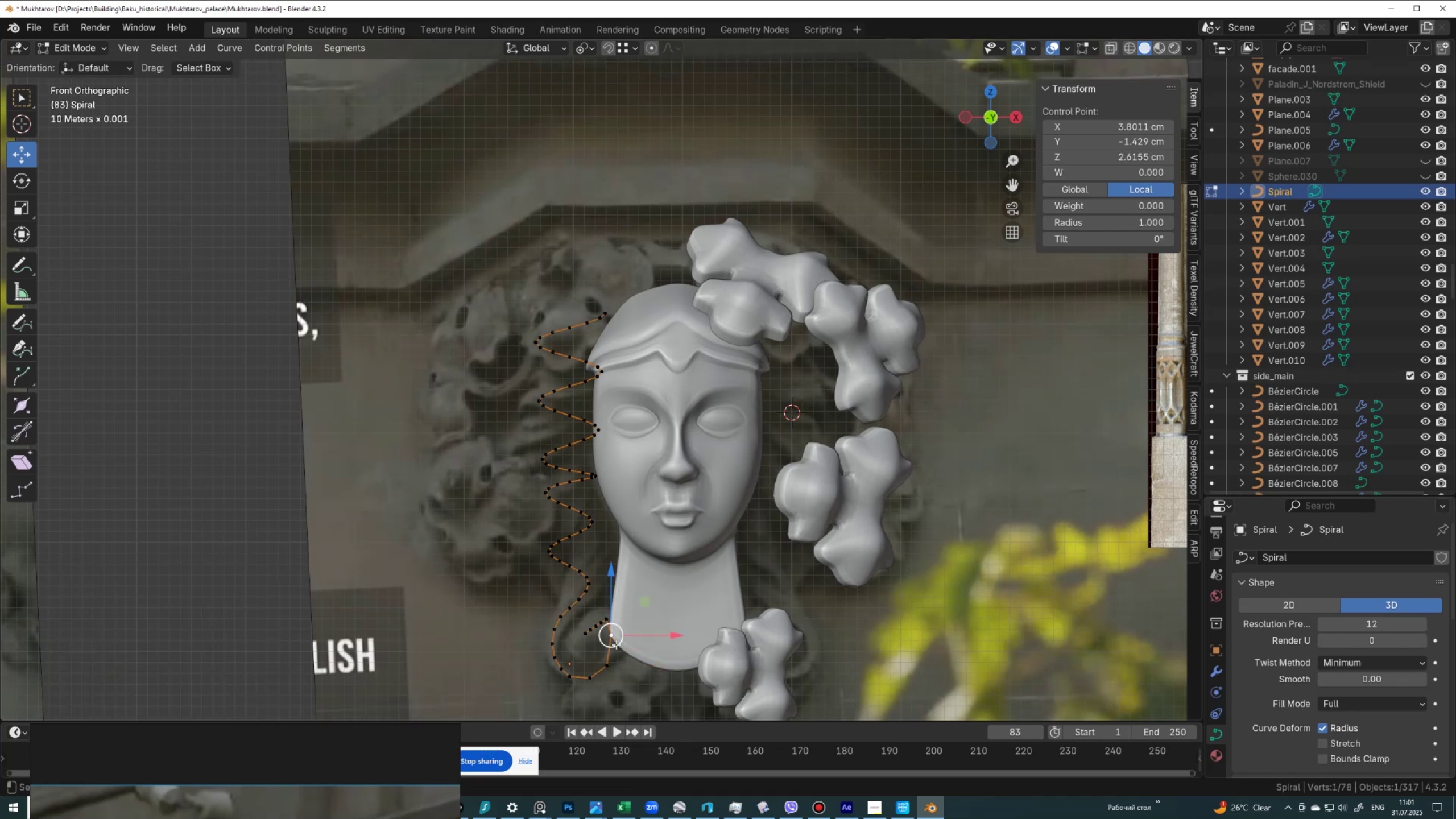 
key(G)
 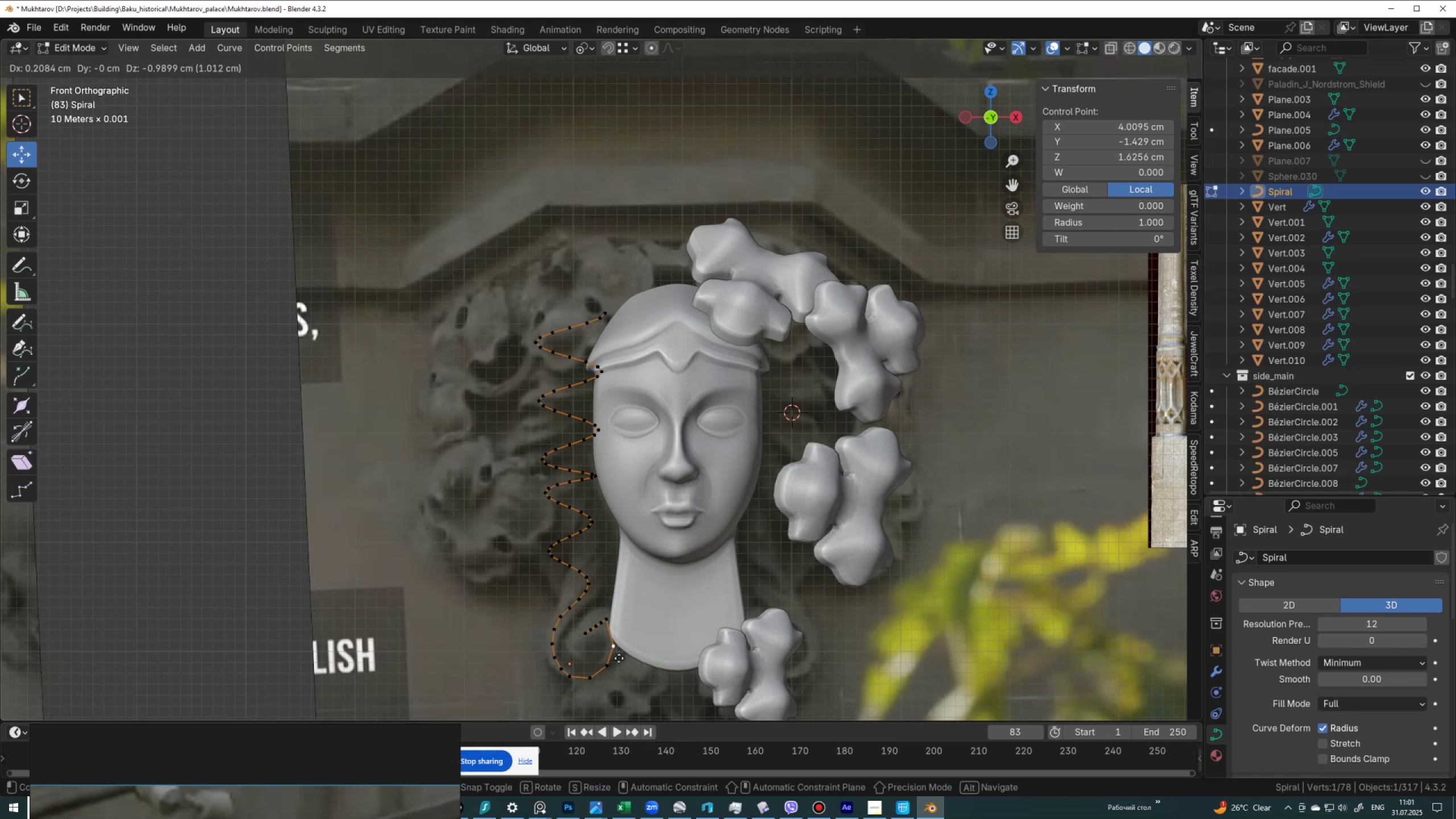 
left_click([619, 658])
 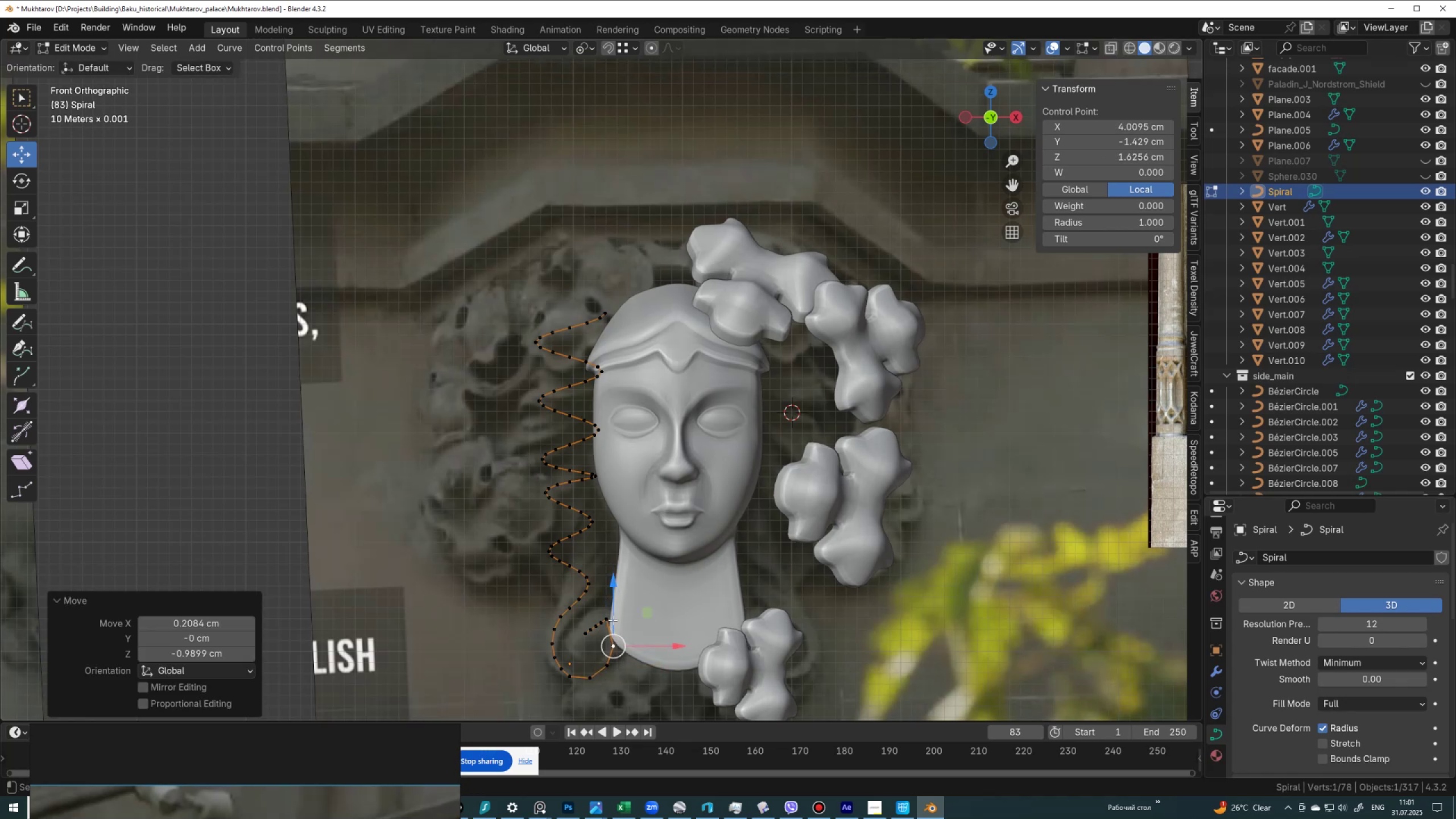 
left_click([613, 620])
 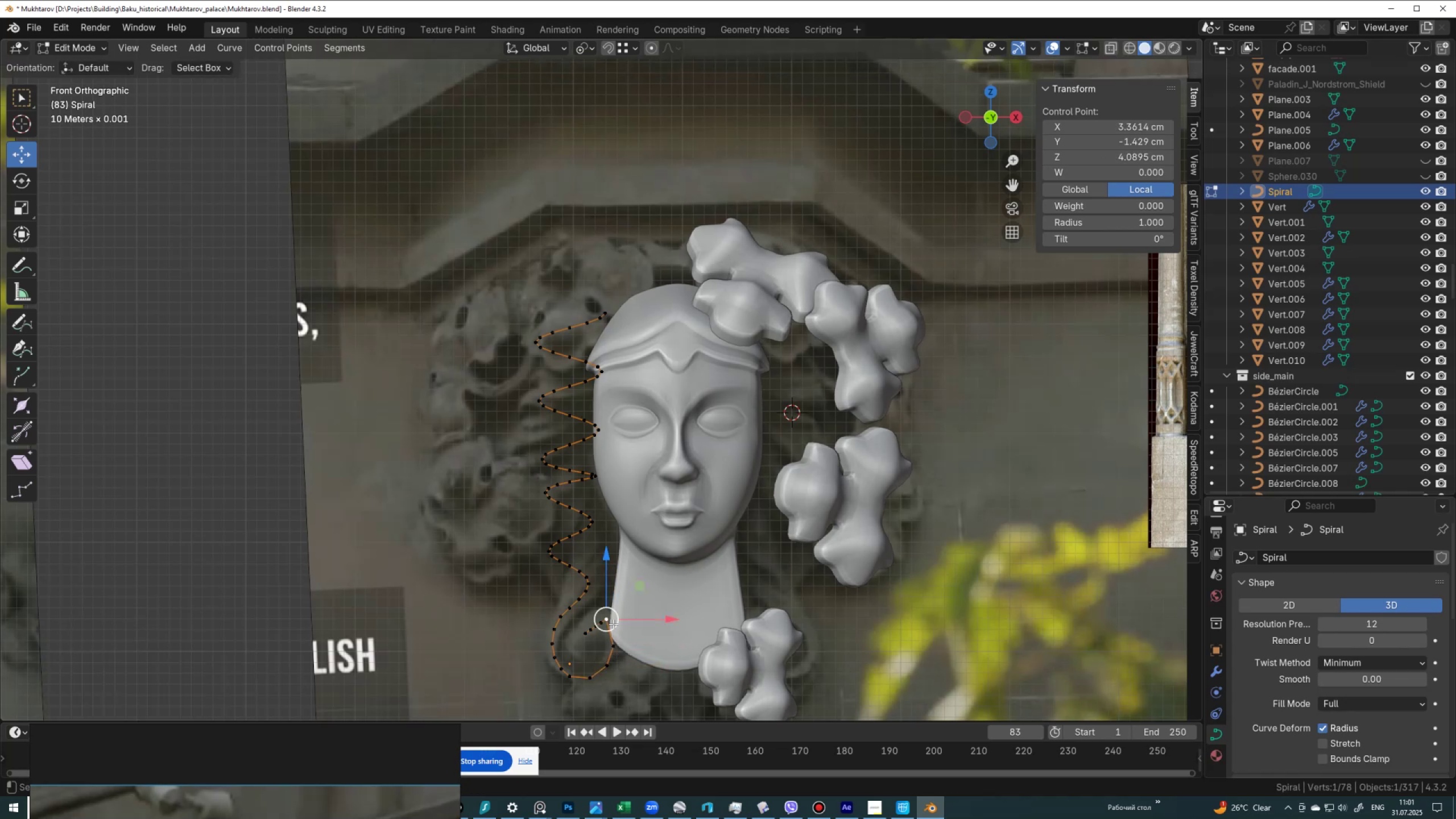 
key(G)
 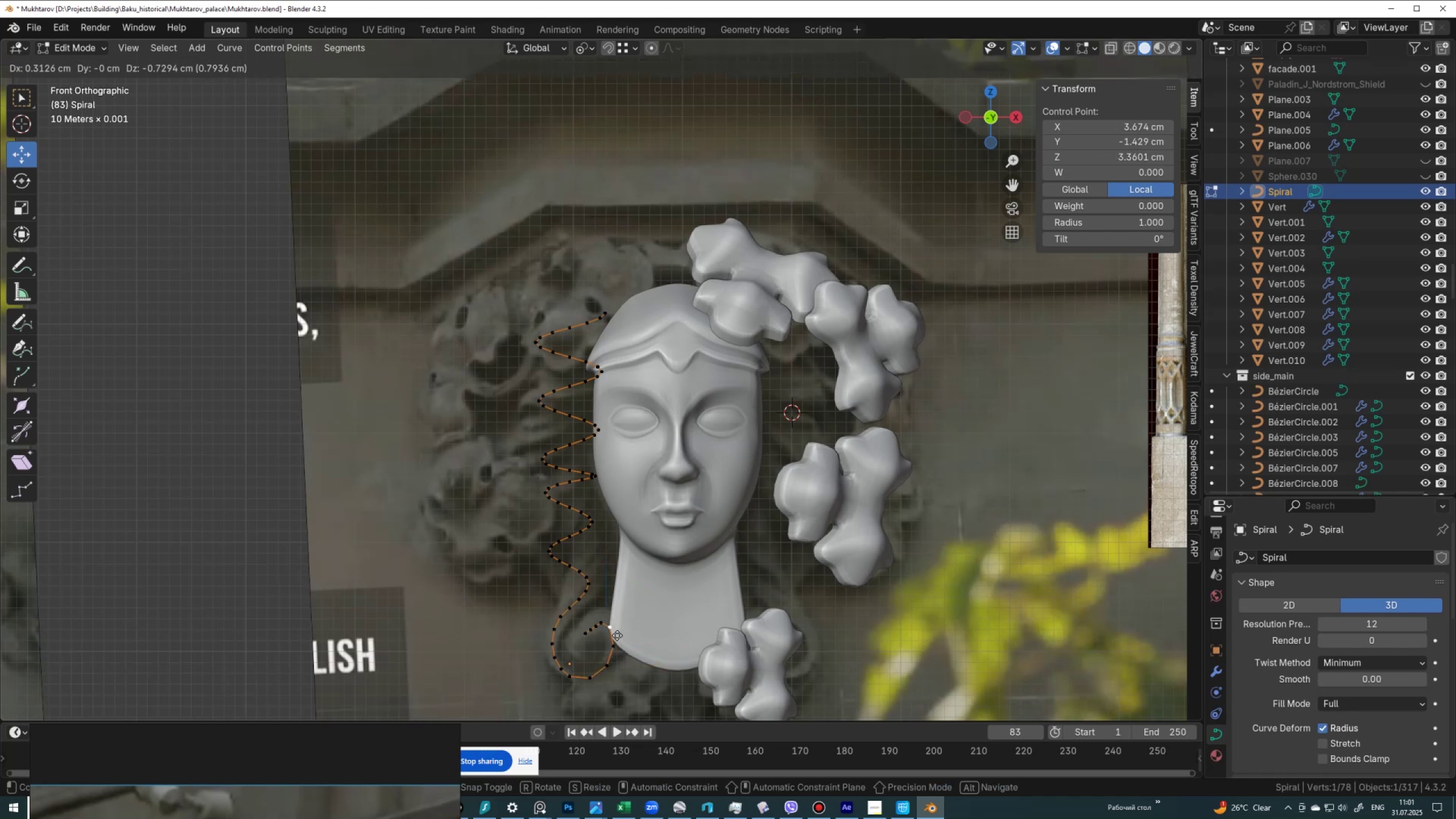 
left_click([617, 635])
 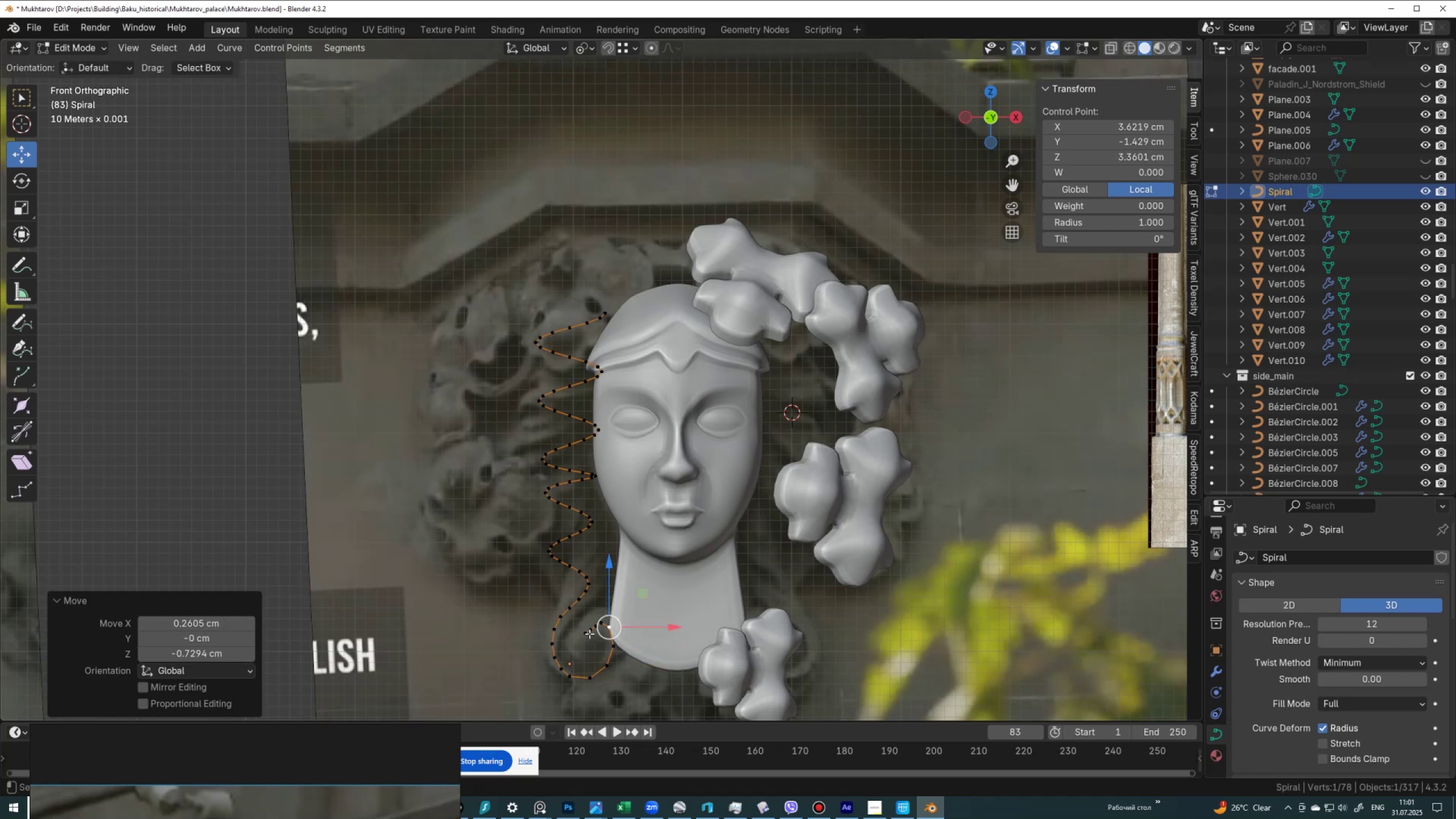 
left_click([589, 634])
 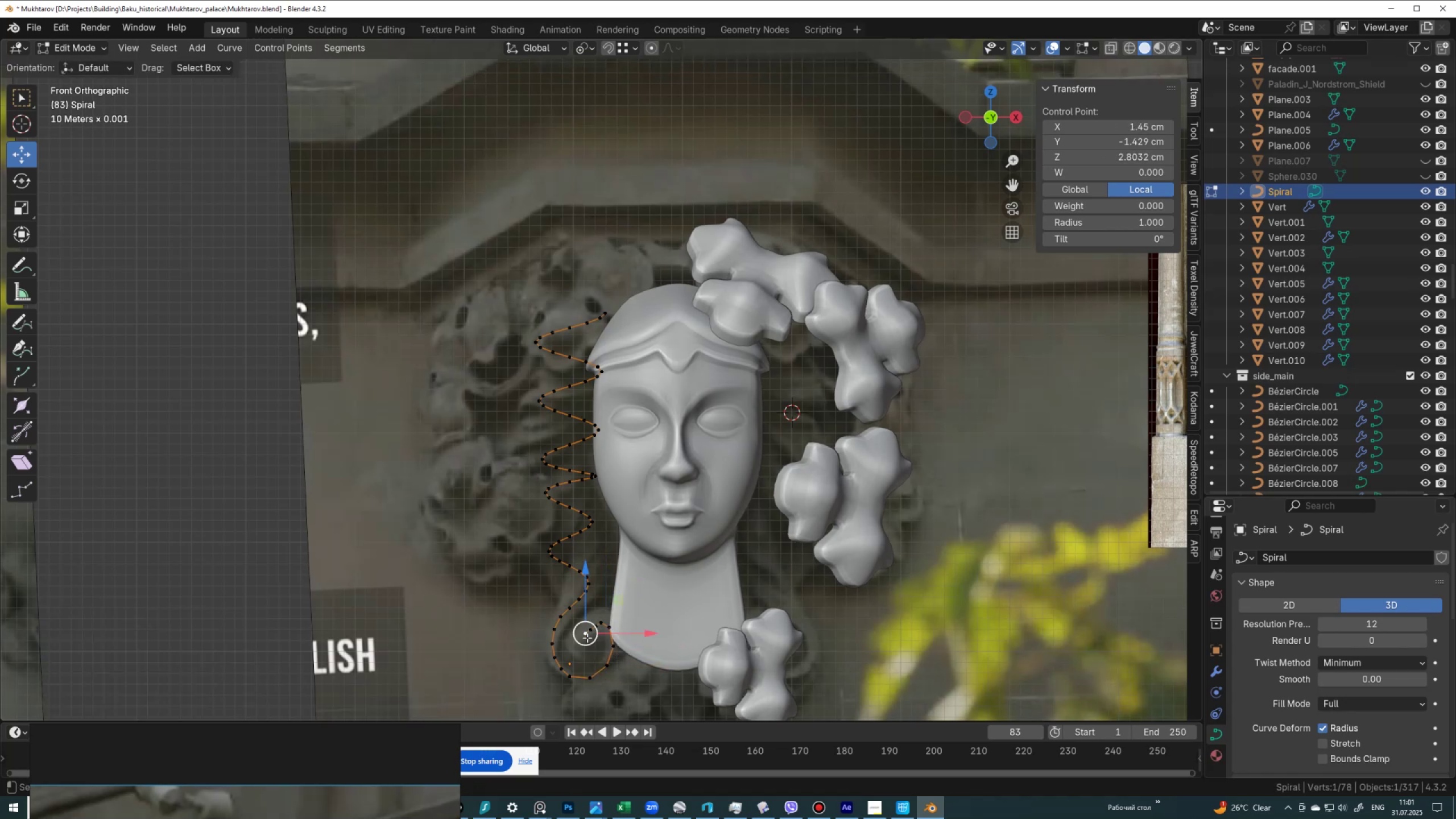 
key(G)
 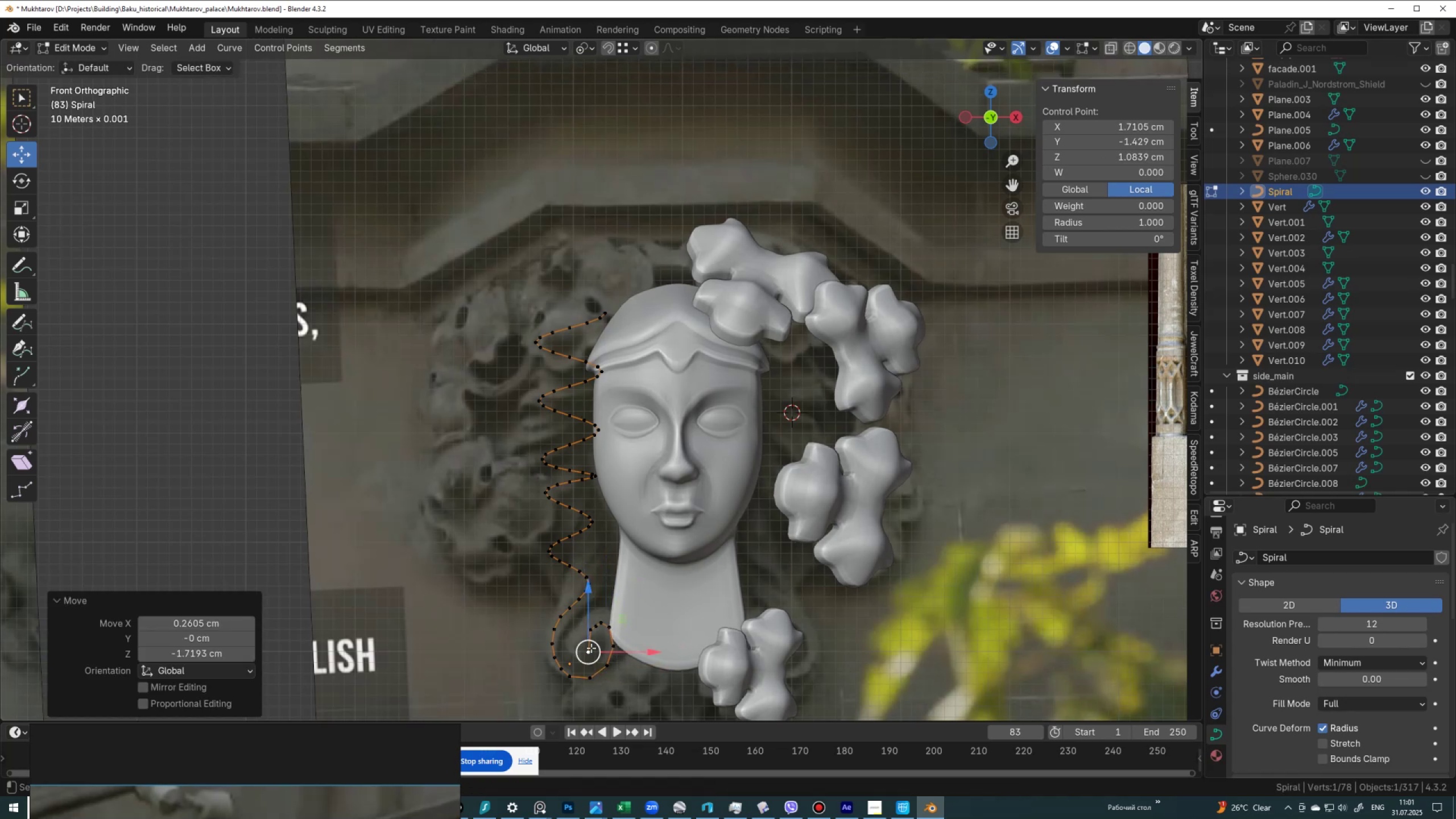 
double_click([589, 635])
 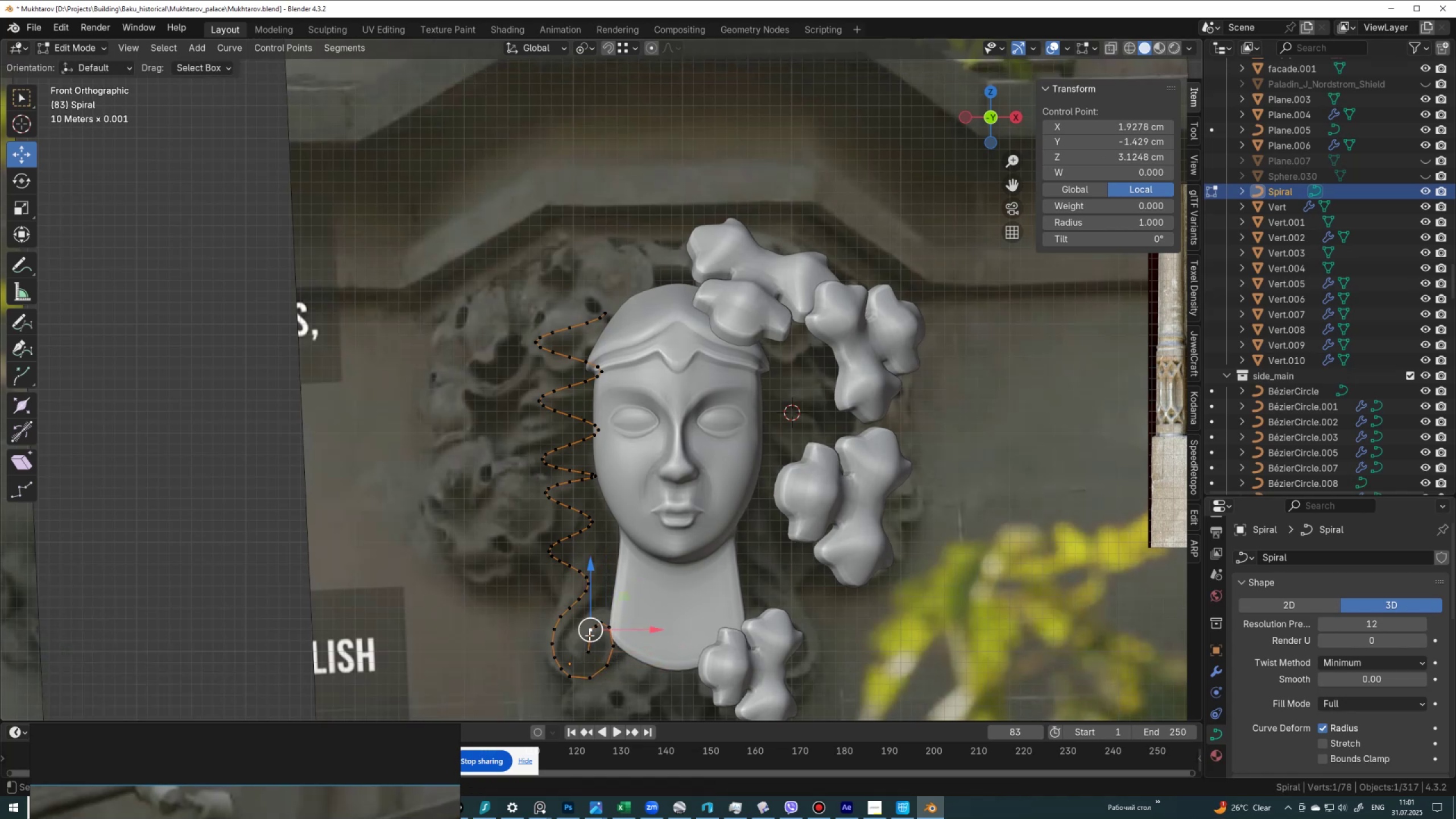 
key(G)
 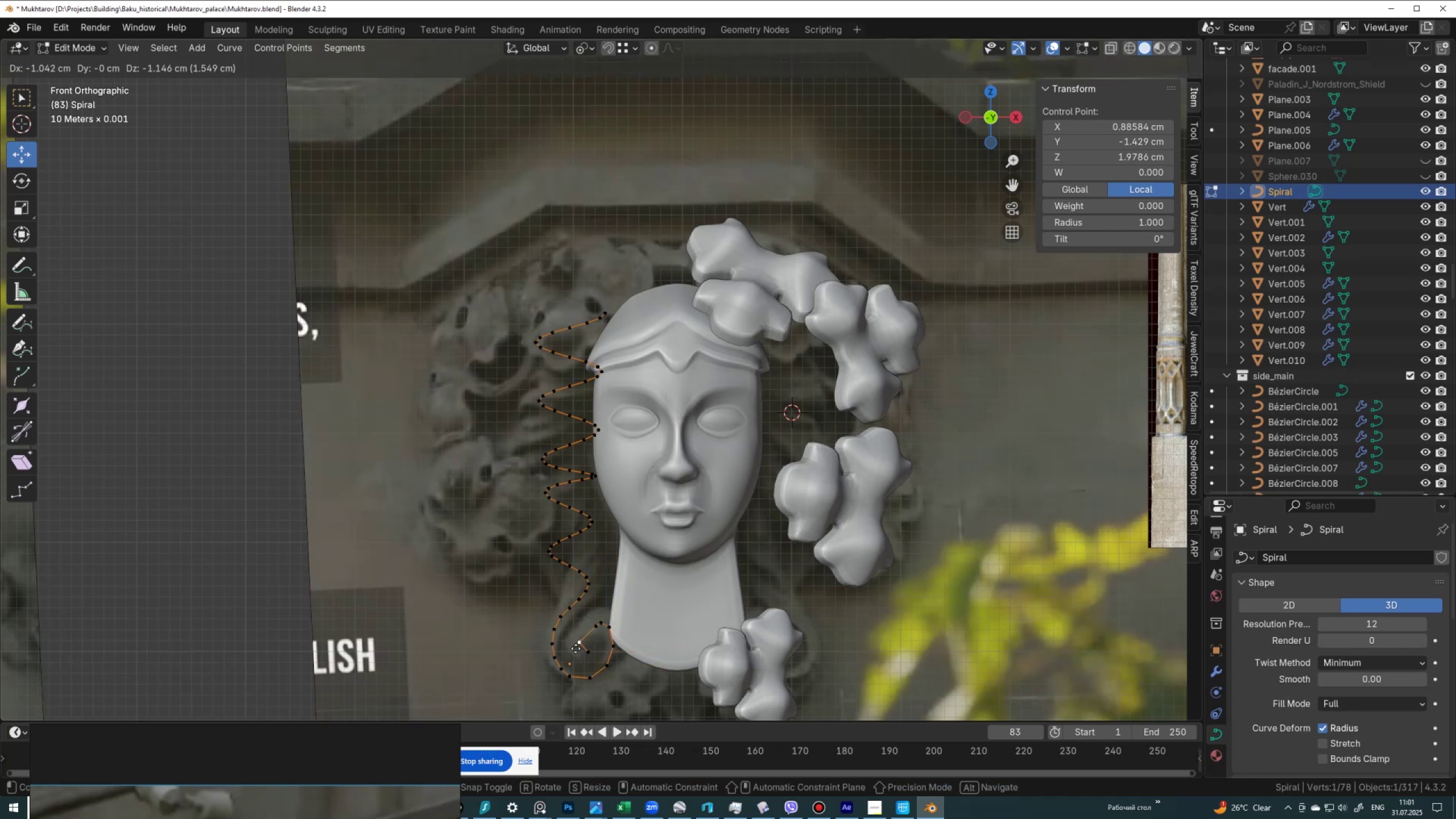 
left_click([576, 648])
 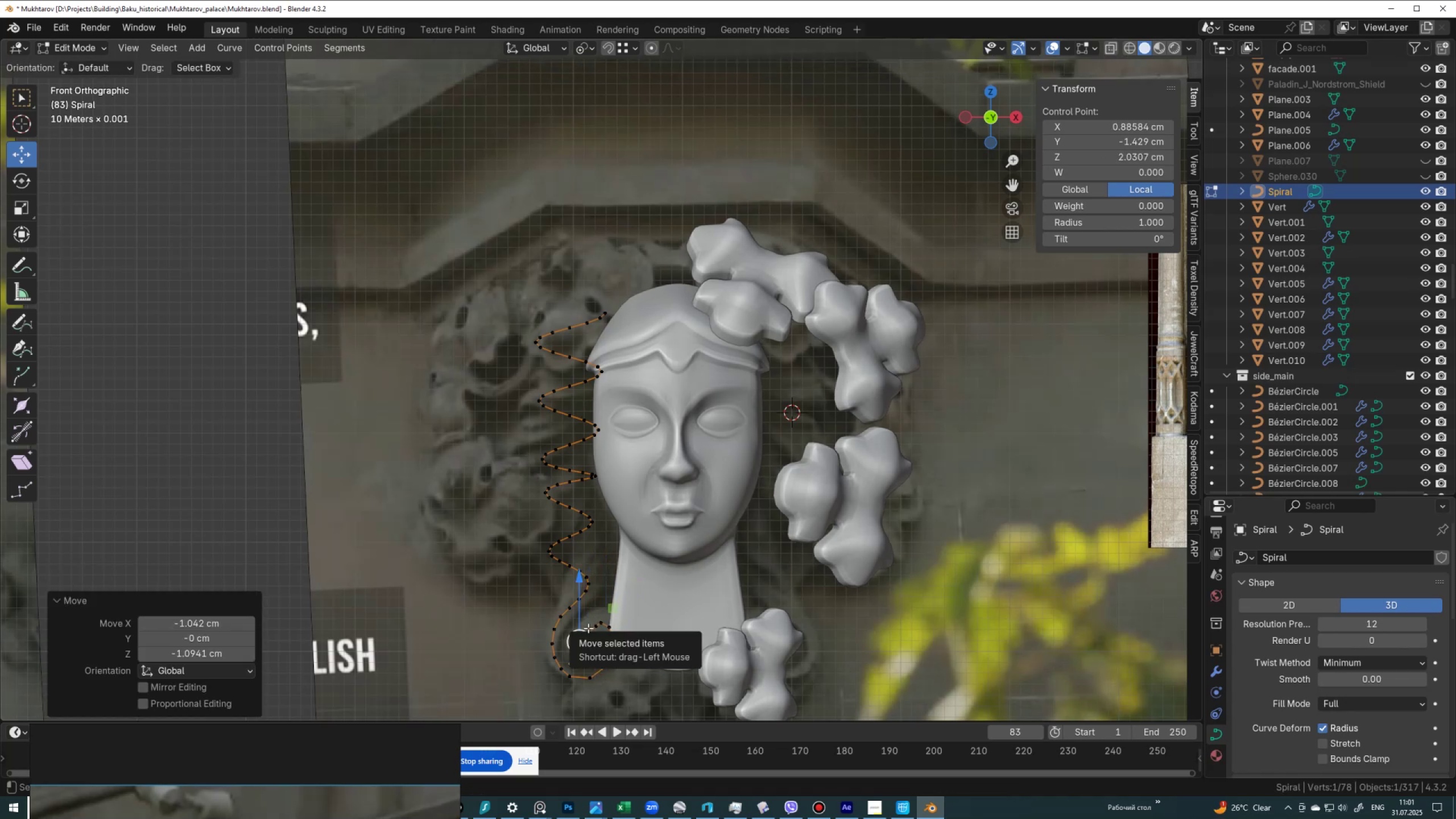 
left_click([589, 628])
 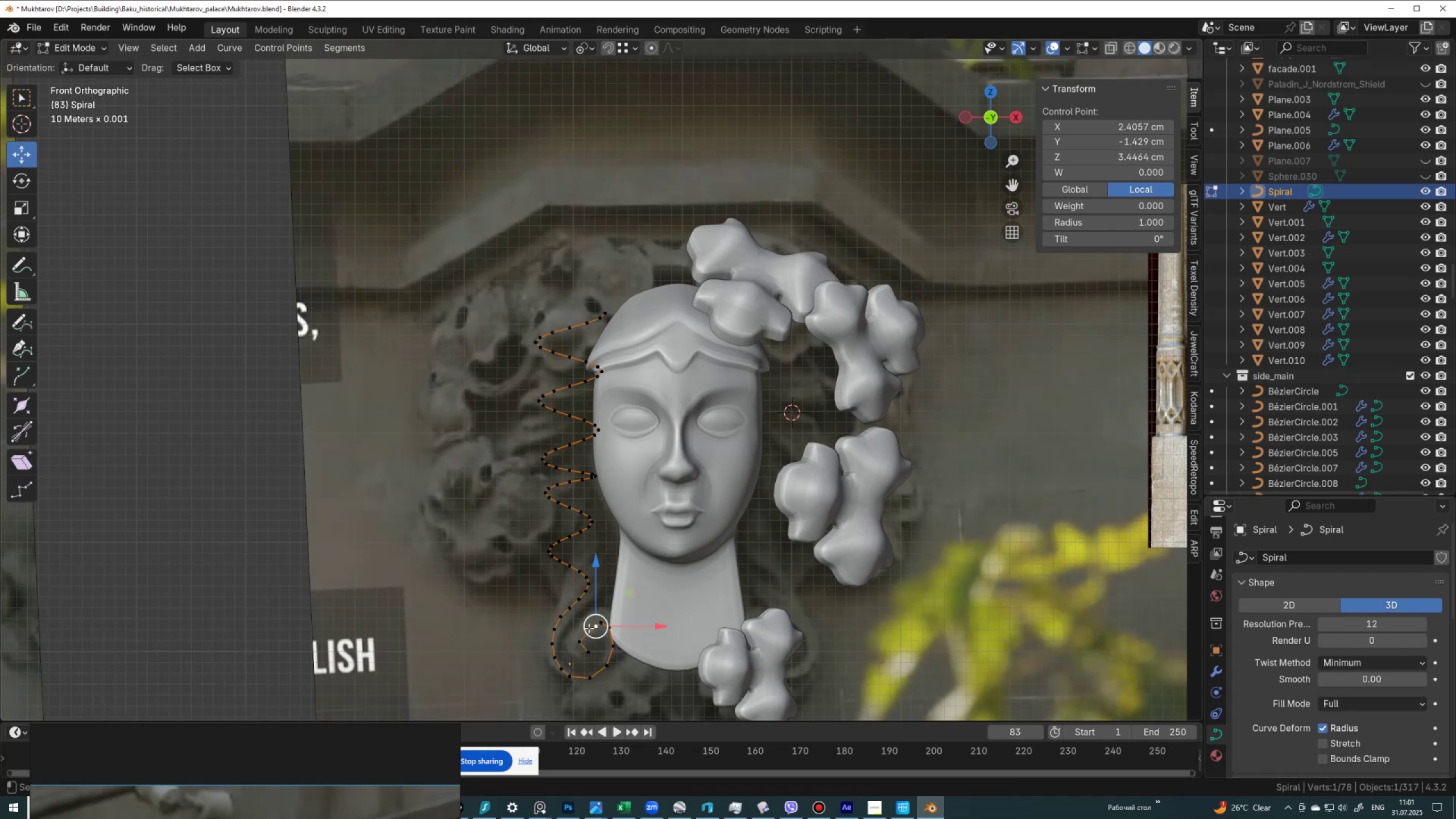 
key(G)
 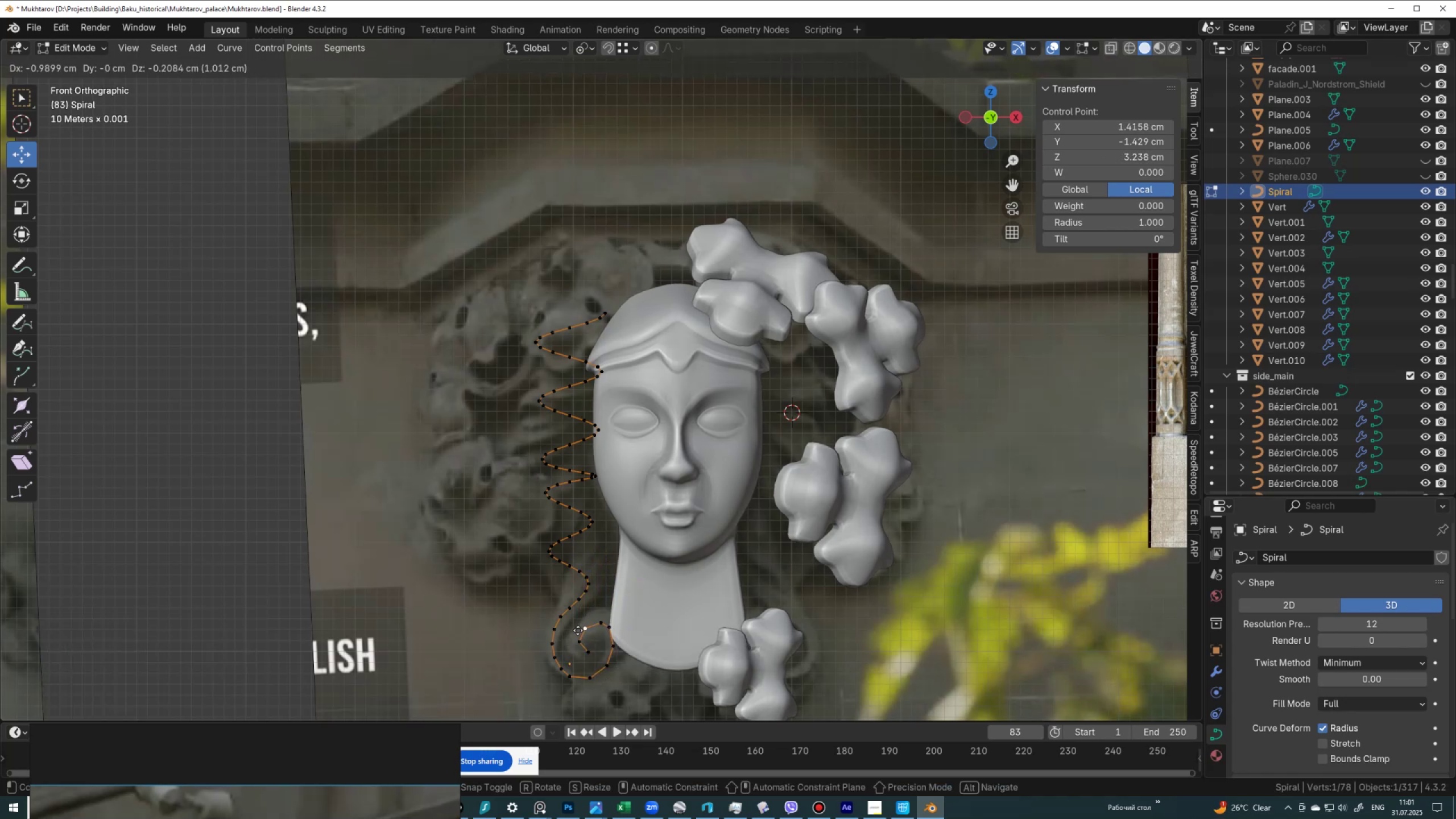 
left_click([578, 630])
 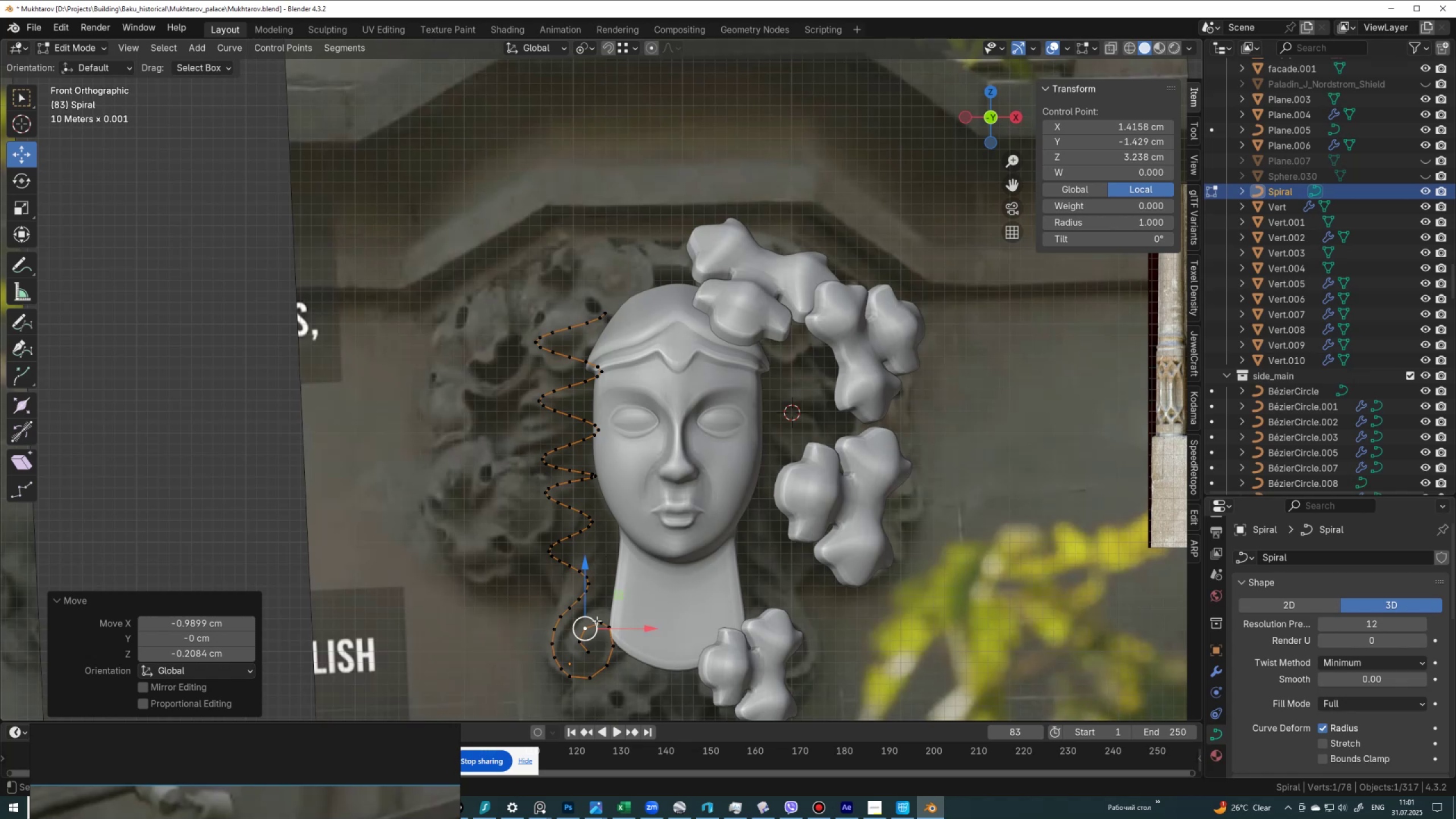 
left_click([597, 621])
 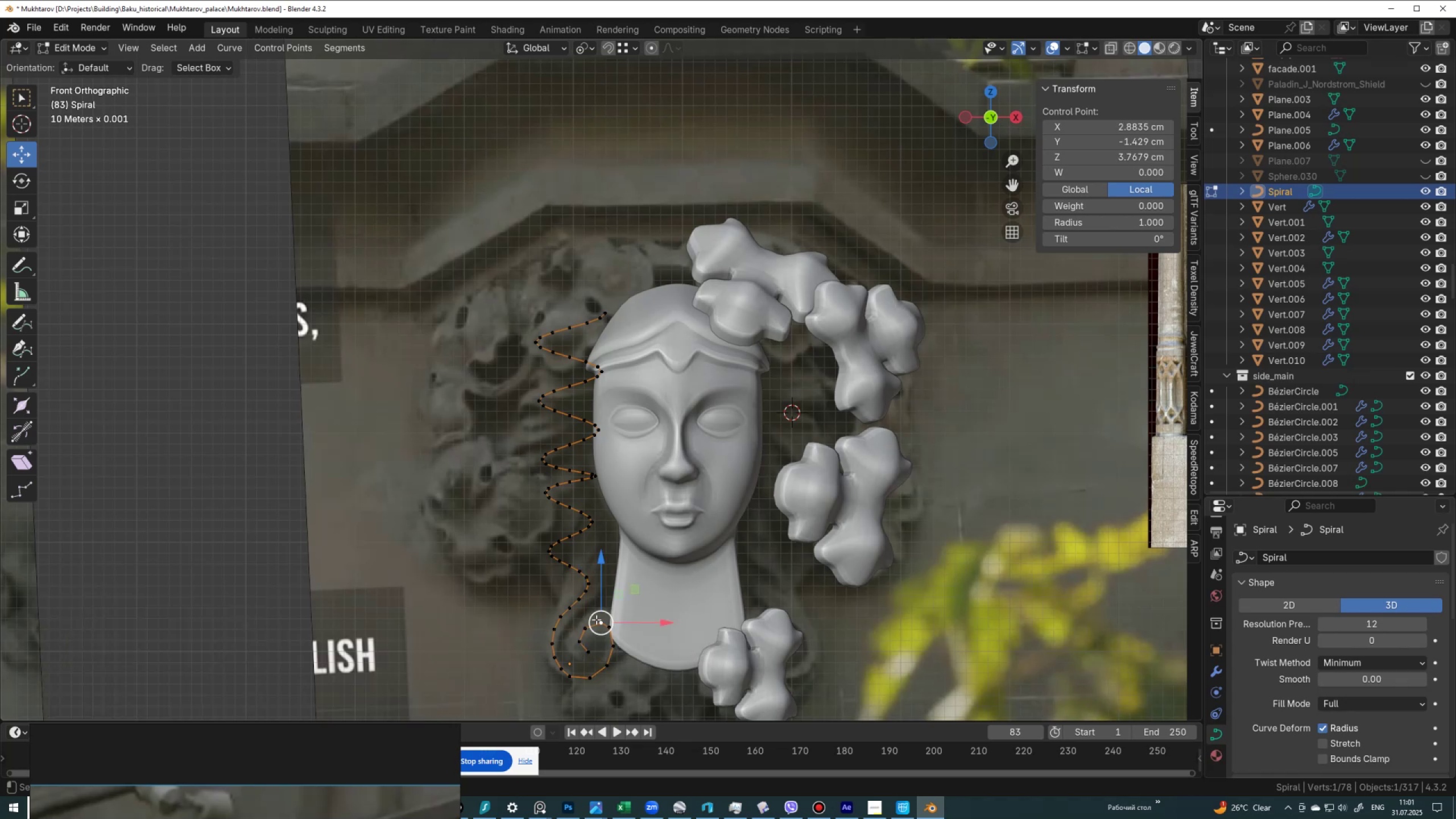 
key(G)
 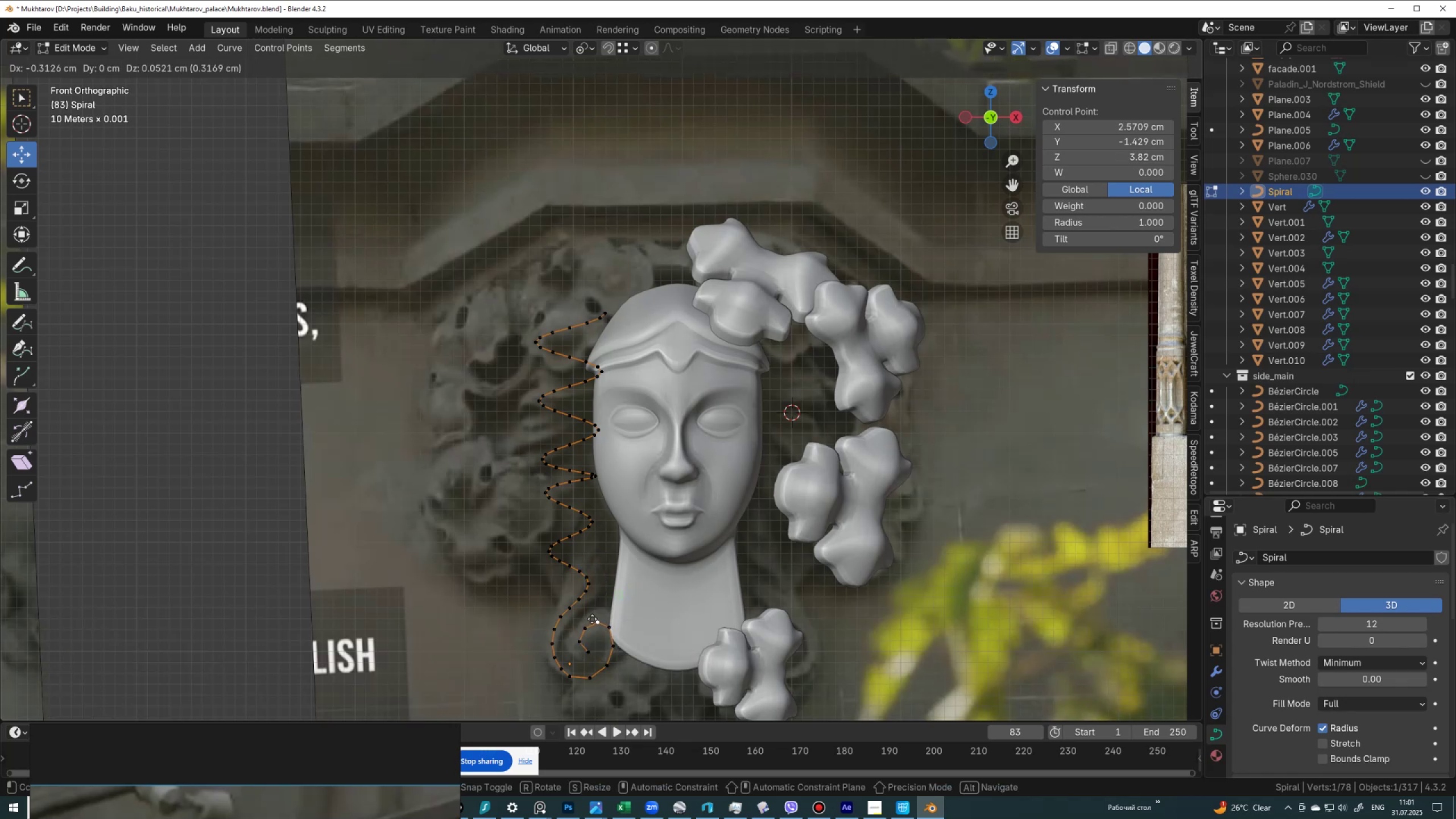 
left_click([592, 619])
 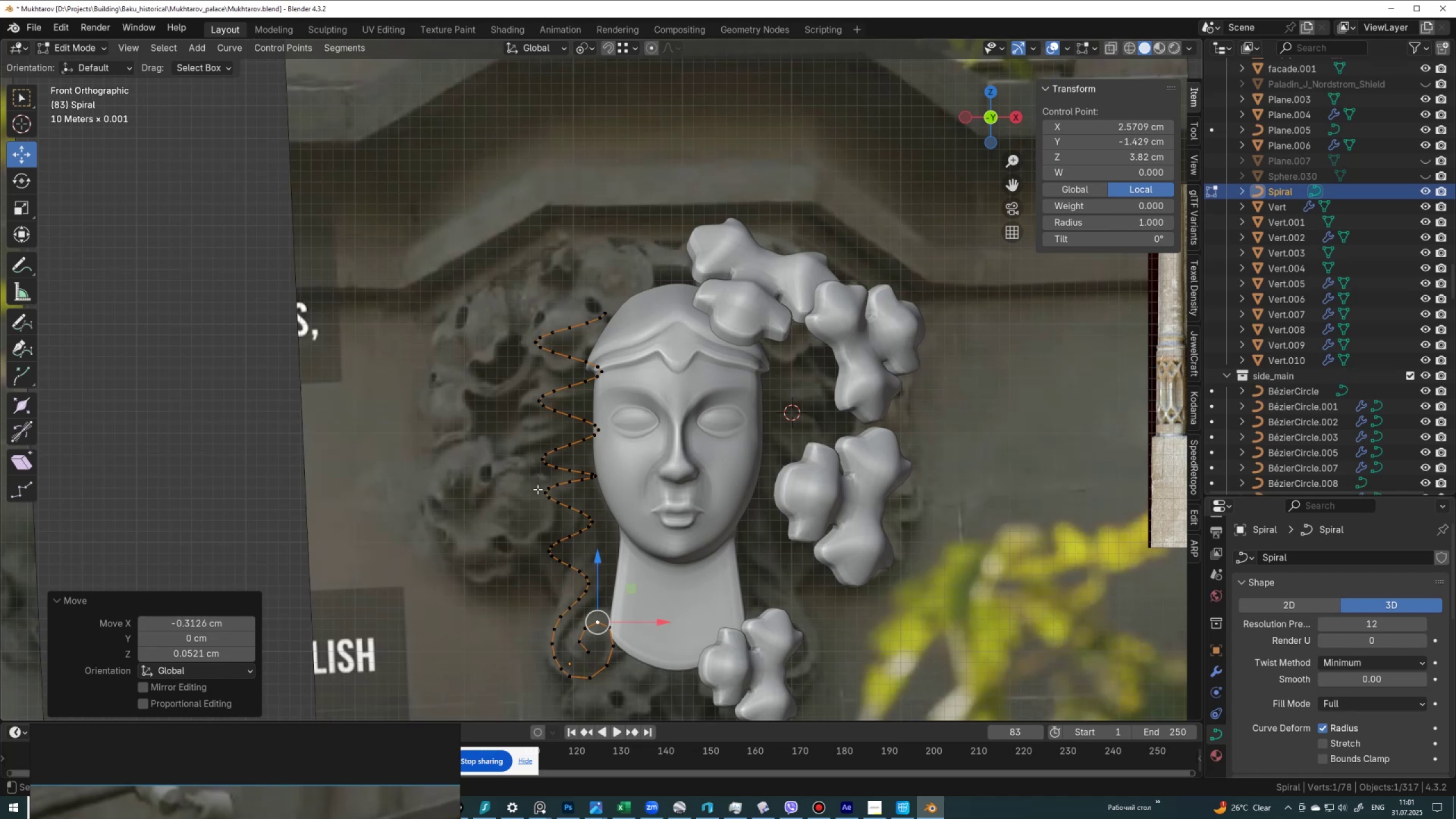 
wait(16.48)
 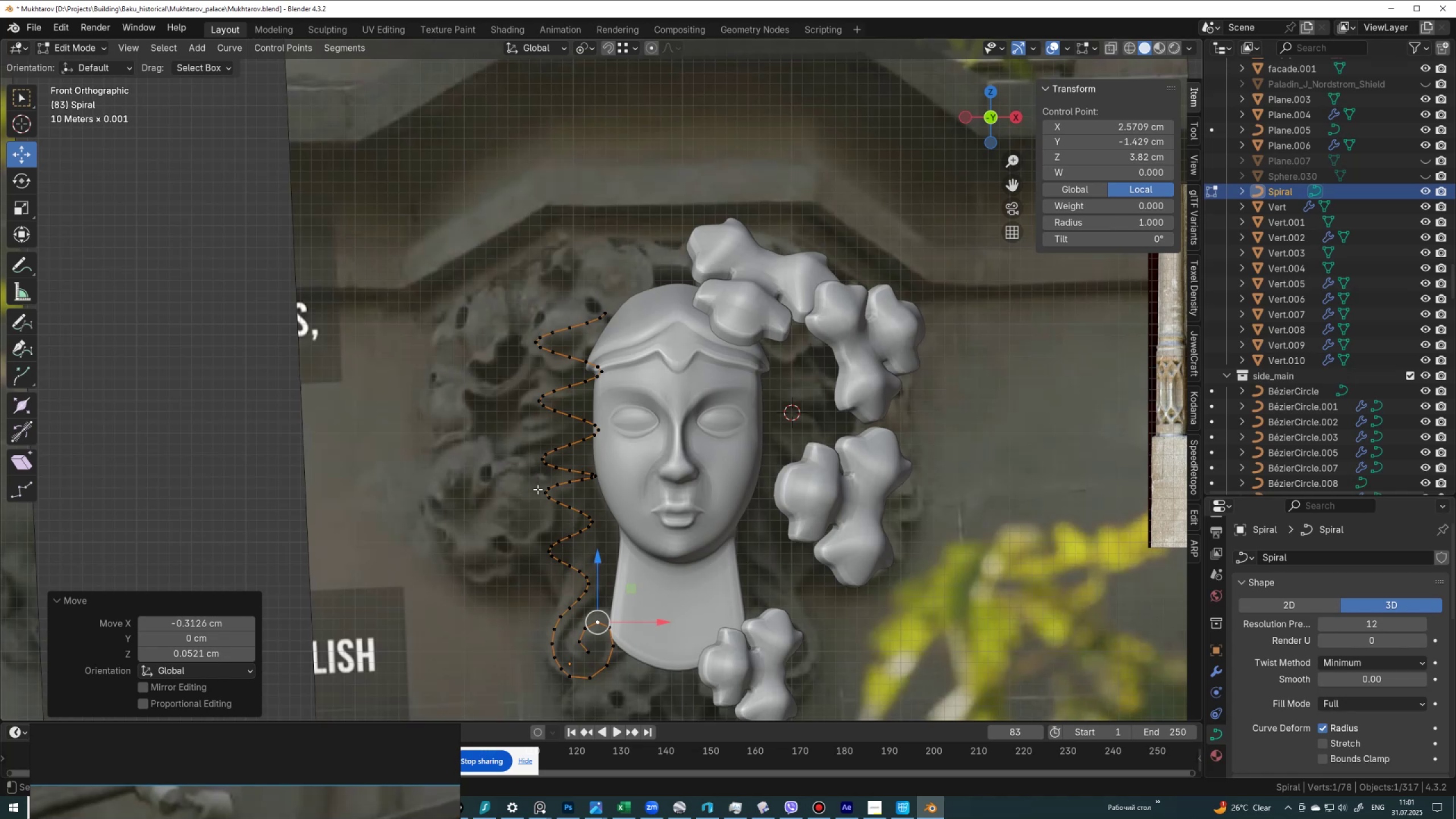 
key(Meta+MetaLeft)
 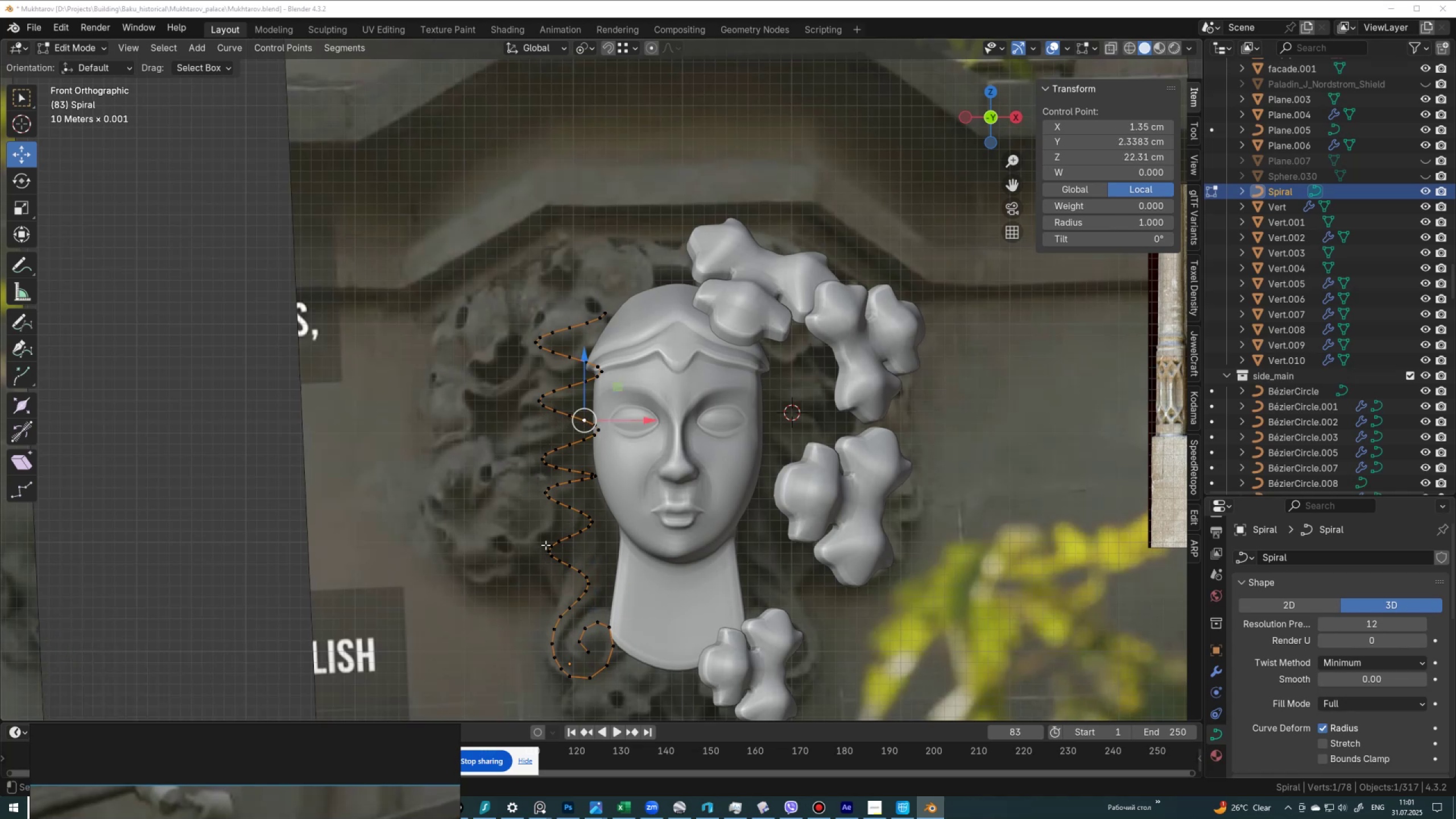 
key(Meta+MetaLeft)
 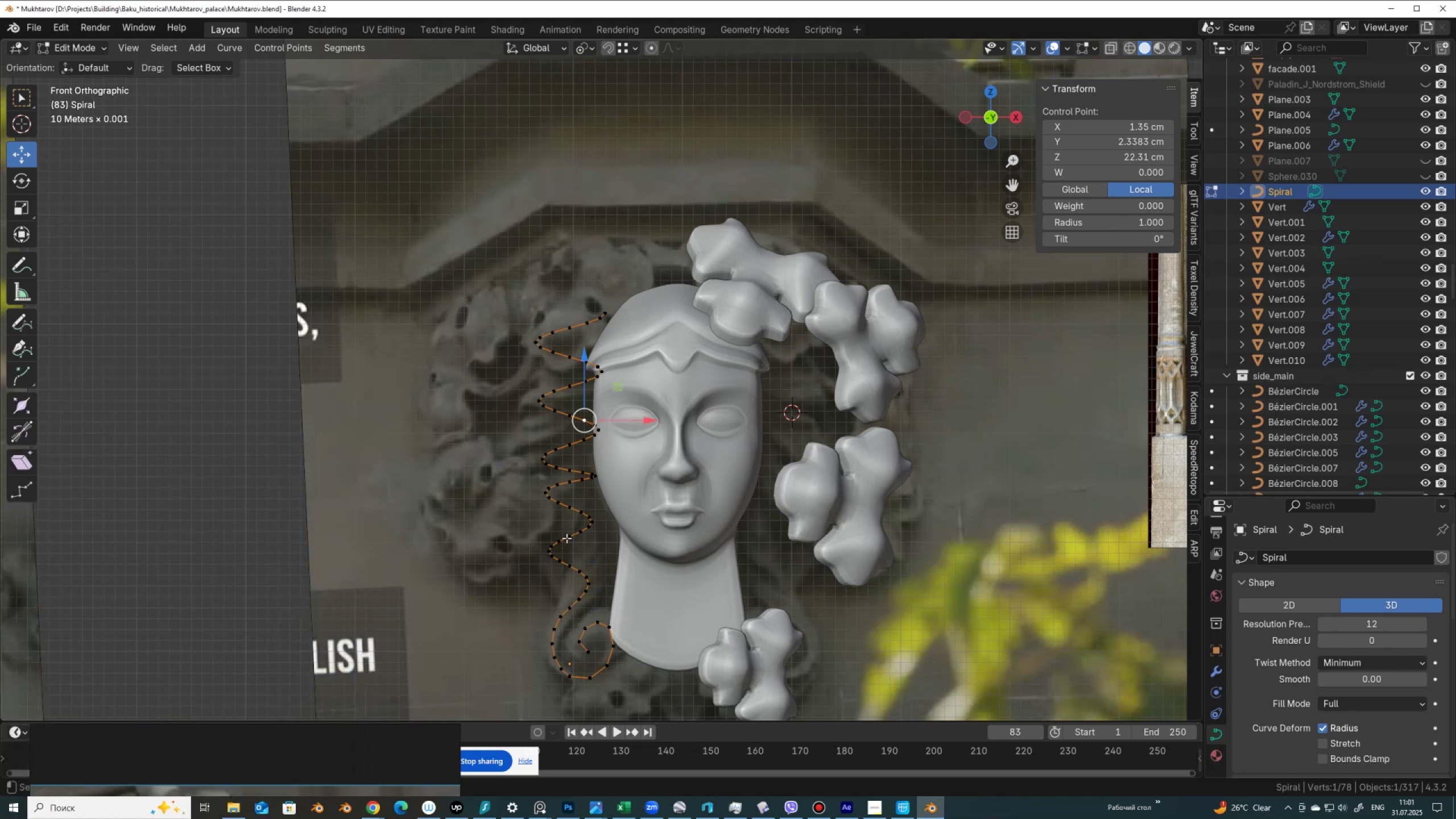 
hold_key(key=ControlLeft, duration=0.5)
left_click([548, 545])
 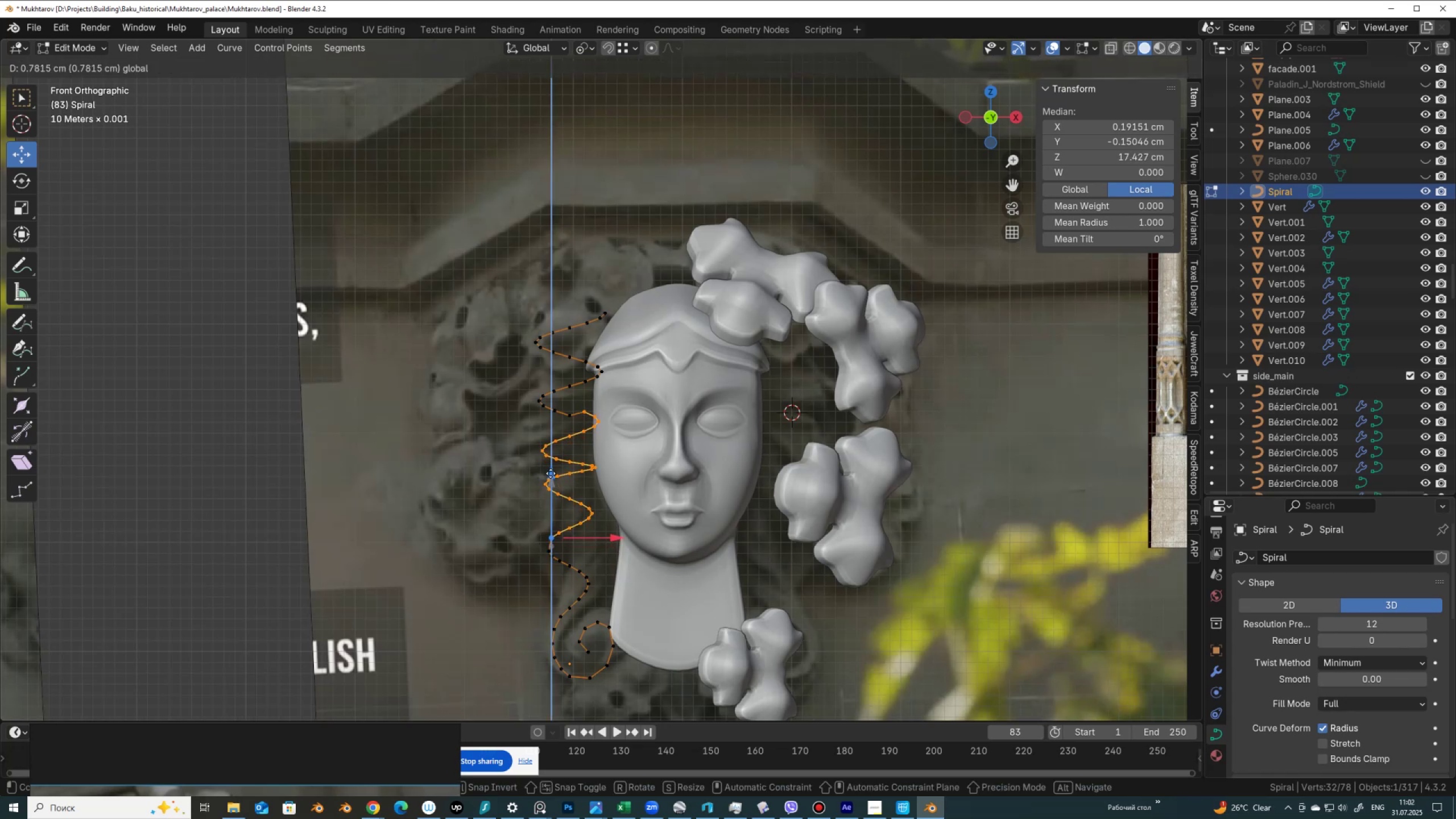 
key(Control+Z)
 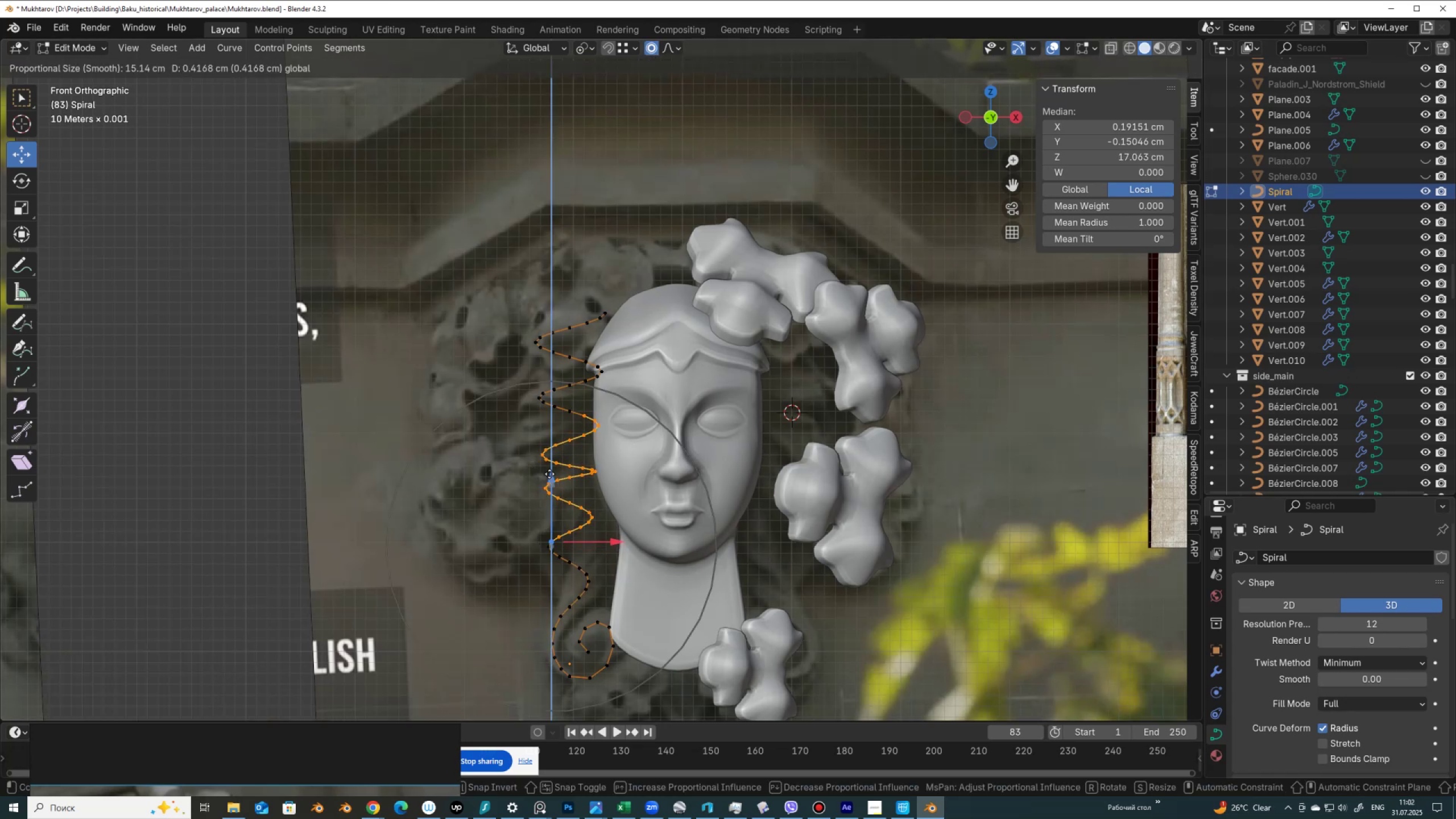 
scroll: coordinate [549, 474], scroll_direction: up, amount: 6.0
 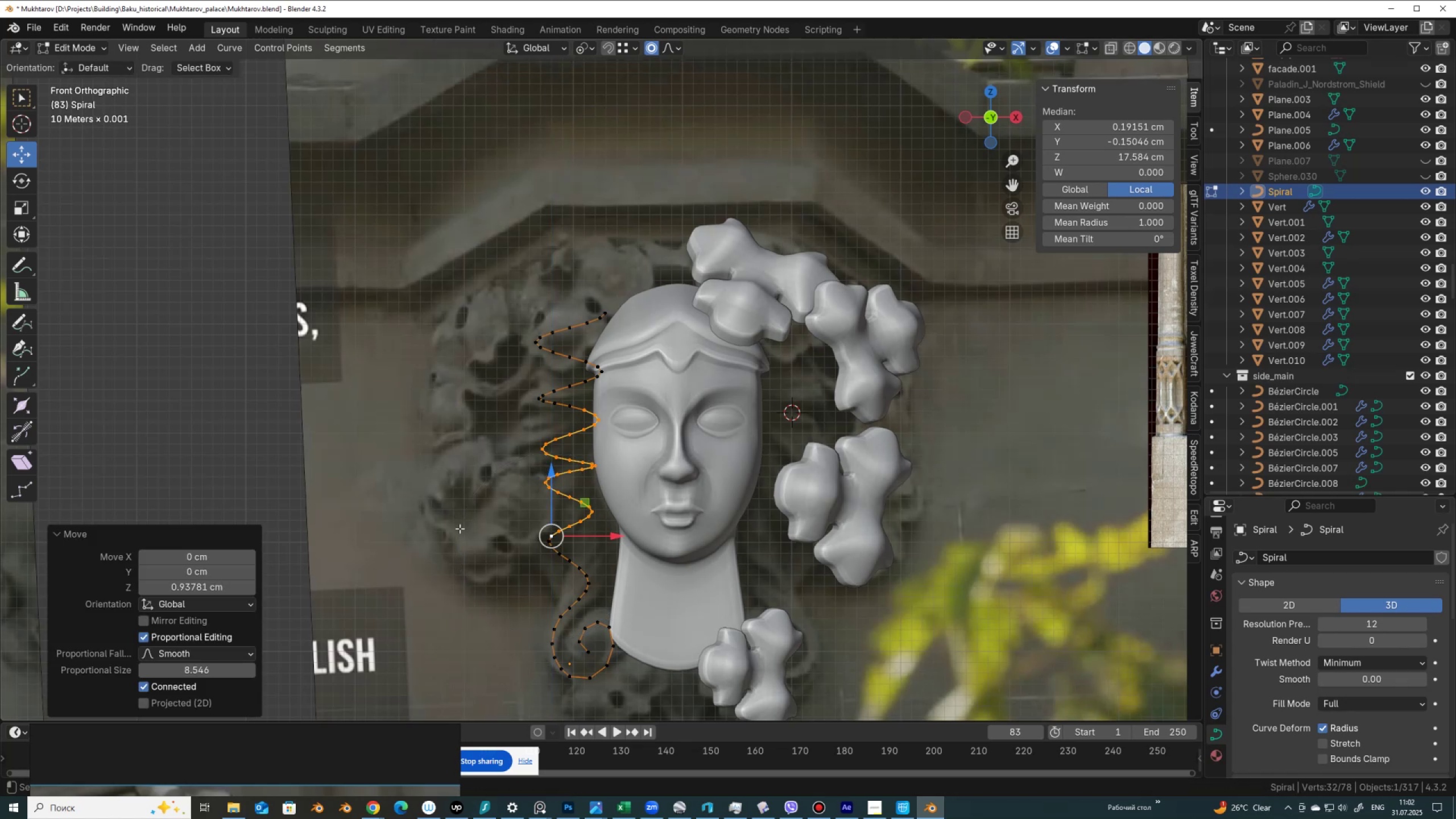 
wait(6.21)
 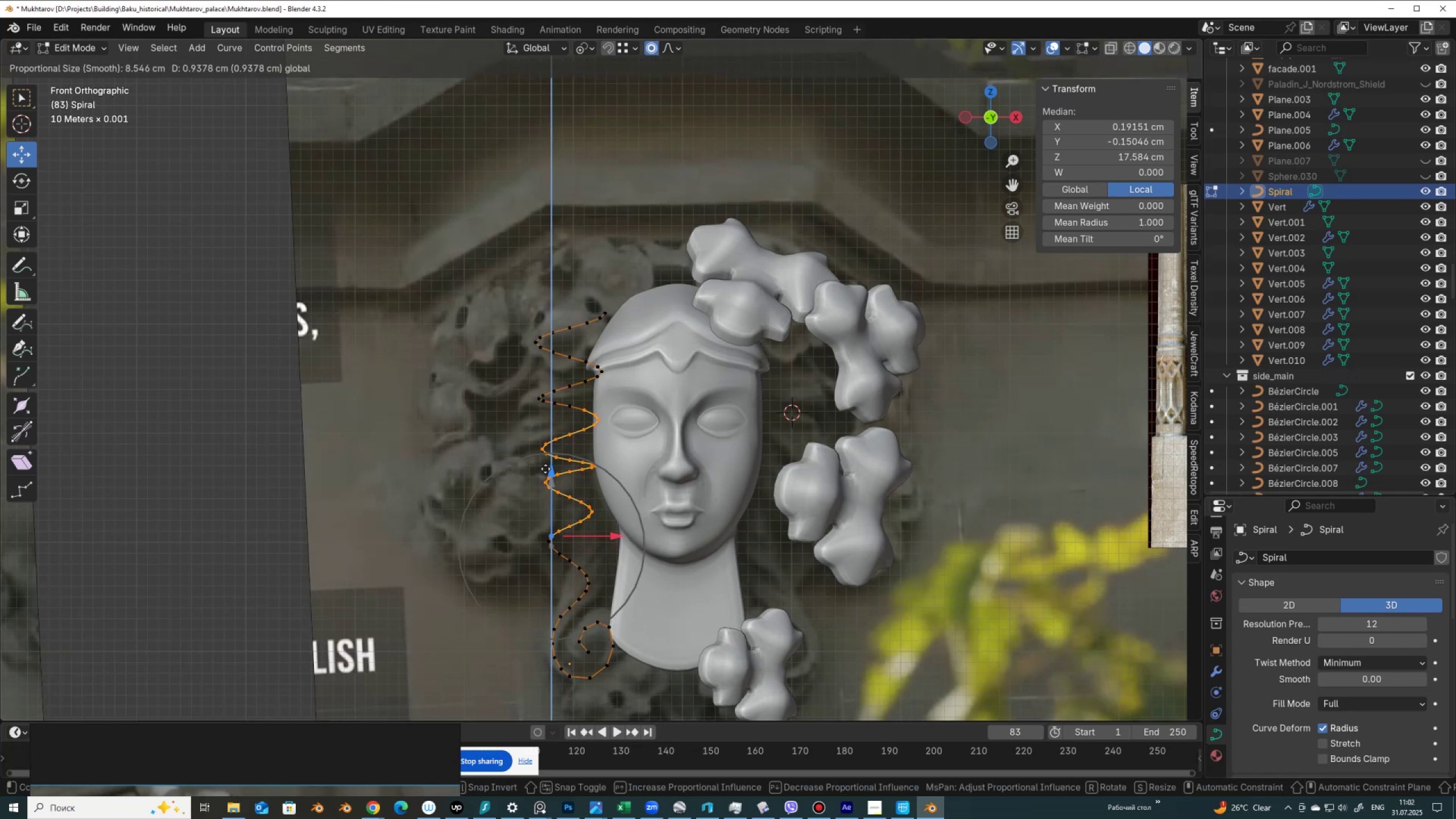 
hold_key(key=AltLeft, duration=0.7)
 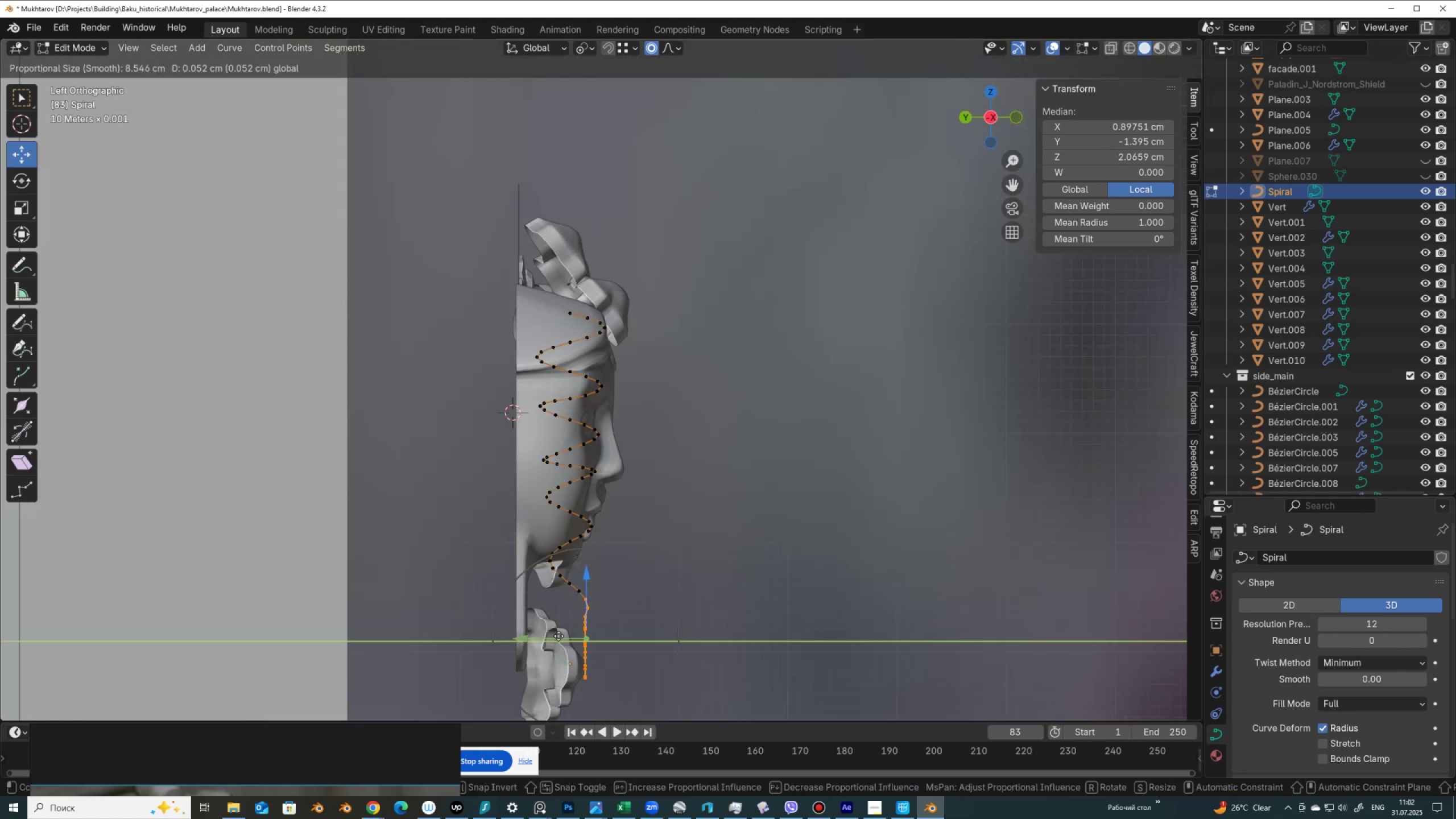 
wait(5.84)
 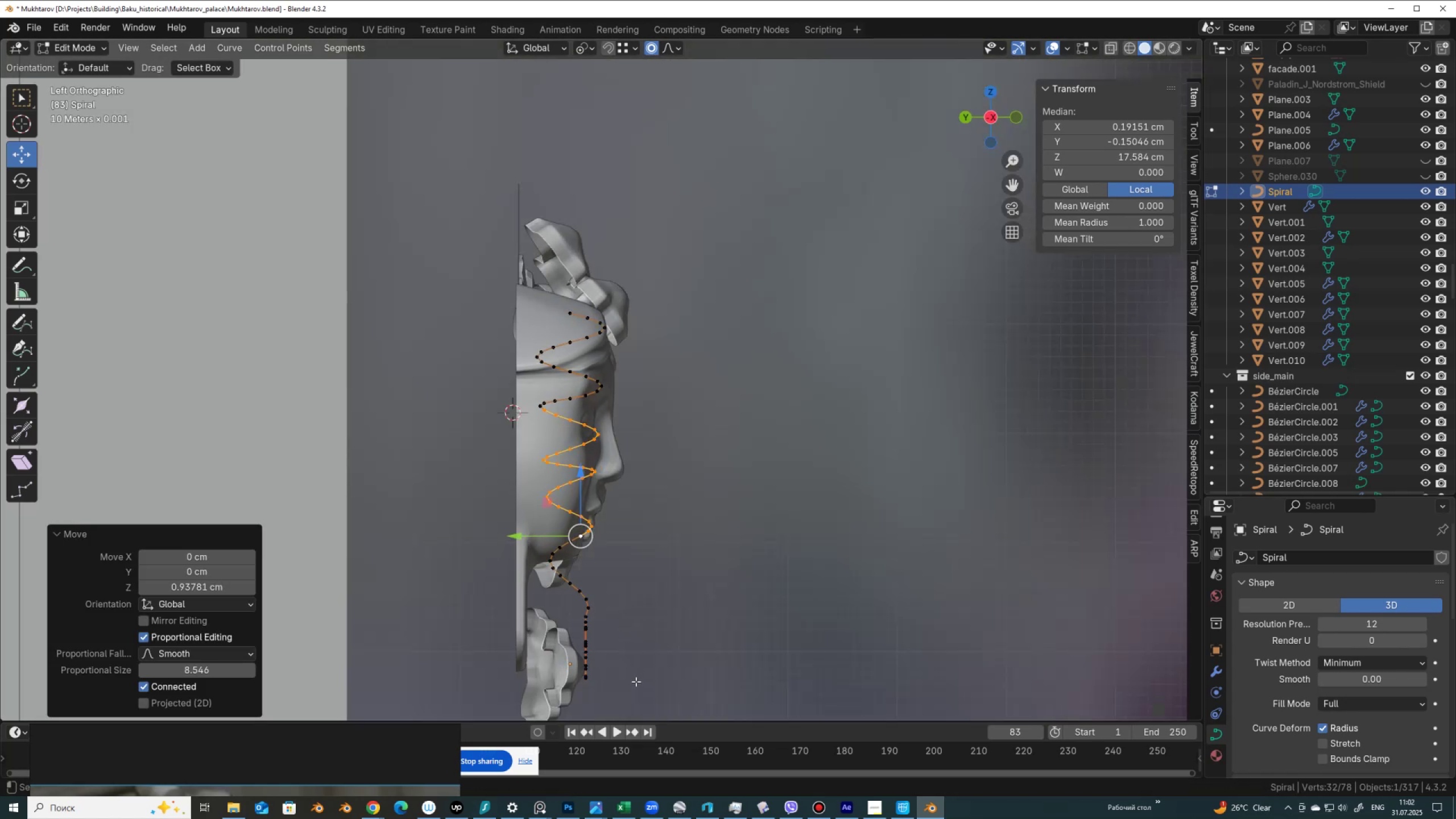 
scroll: coordinate [544, 631], scroll_direction: up, amount: 1.0
 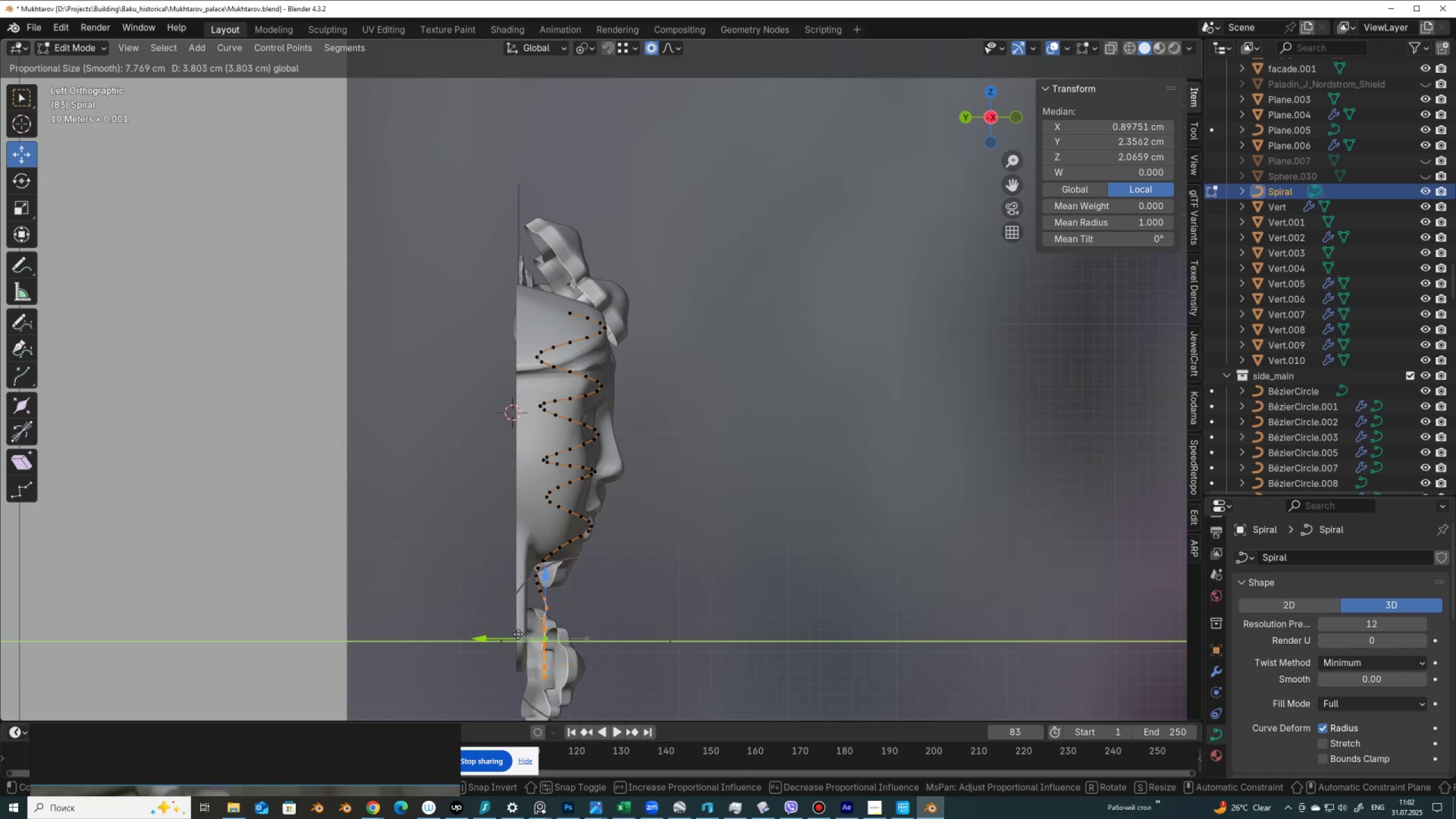 
wait(9.14)
 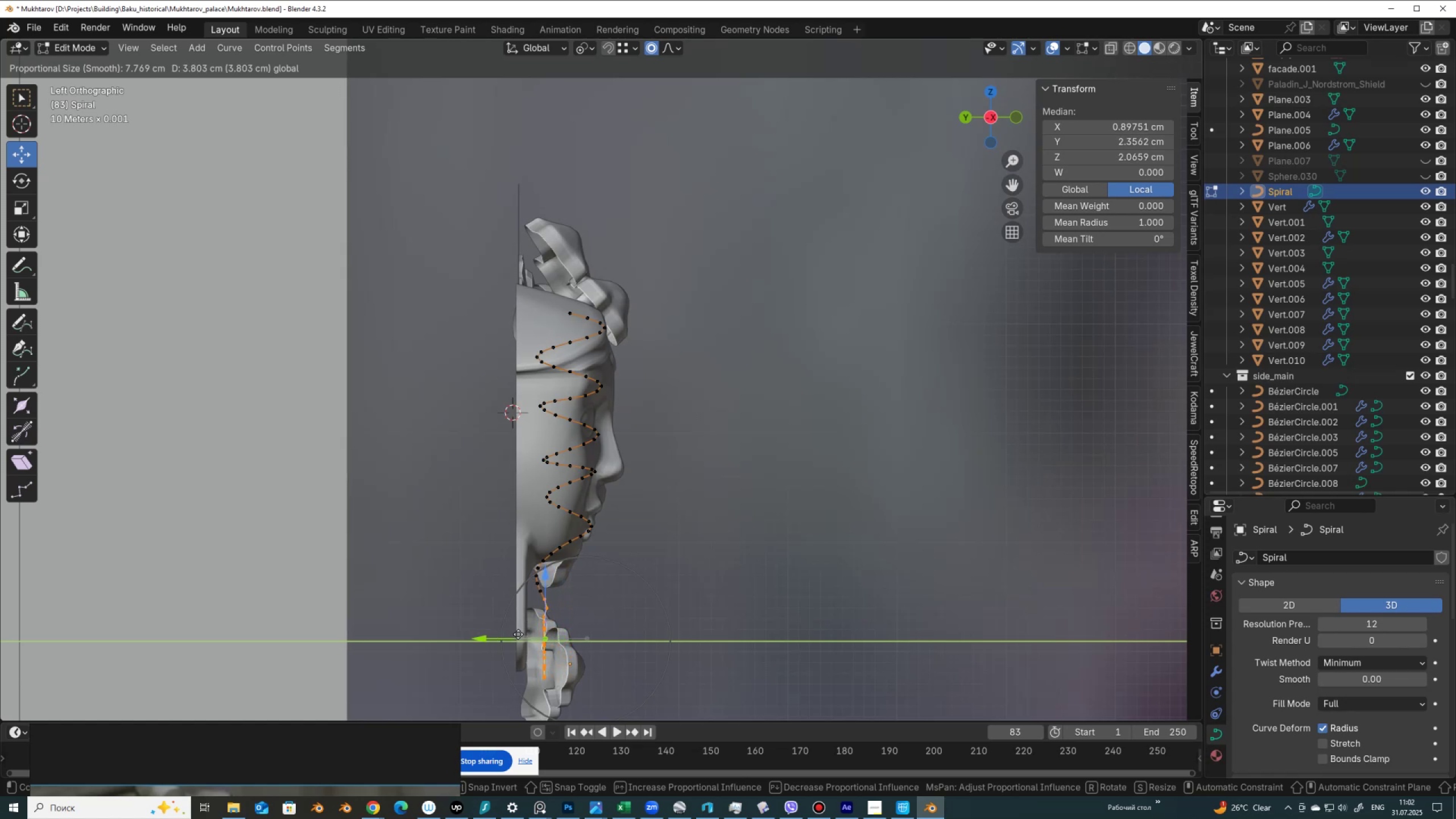 
key(Tab)
 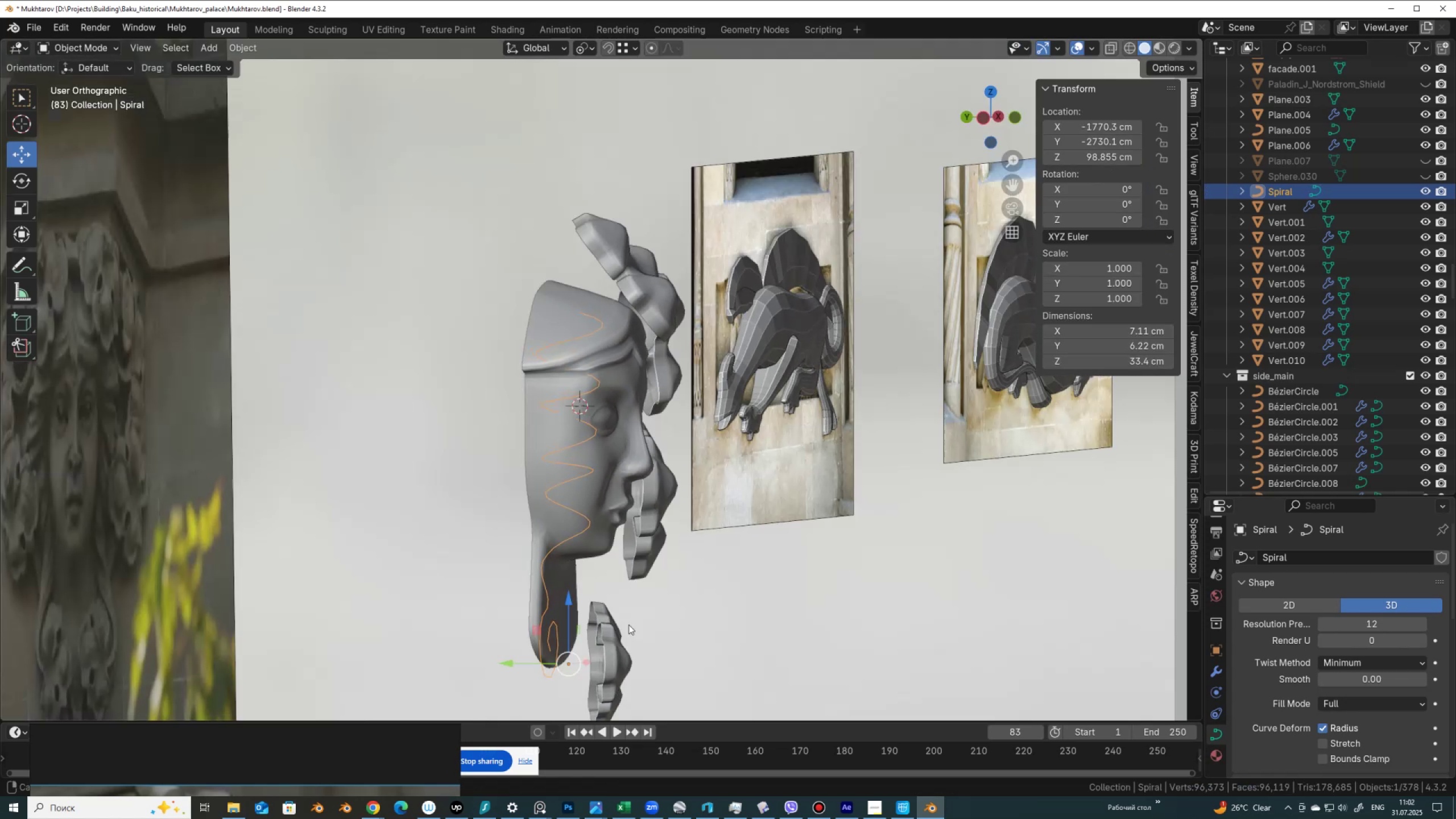 
key(Tab)
 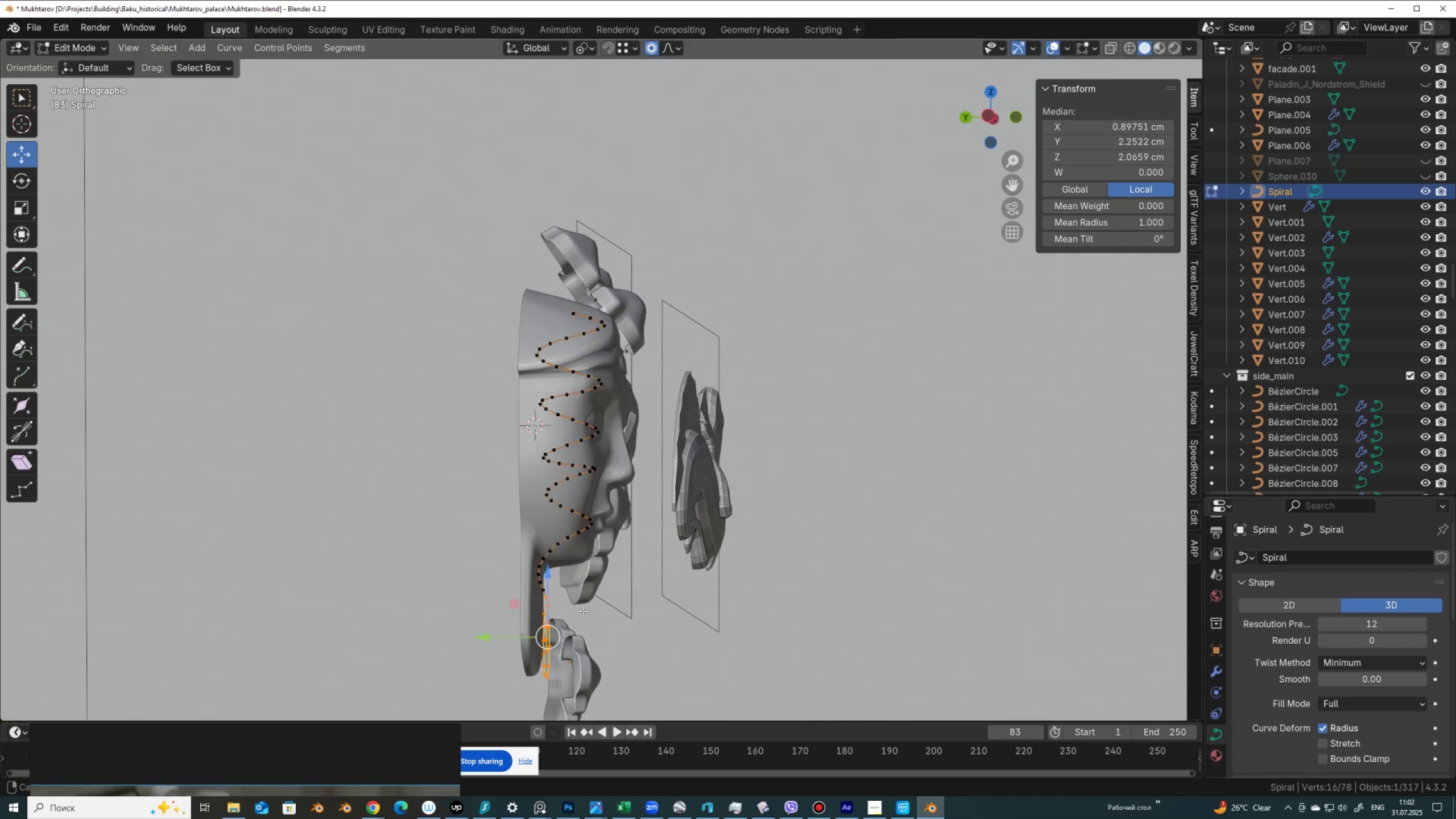 
hold_key(key=AltLeft, duration=0.68)
 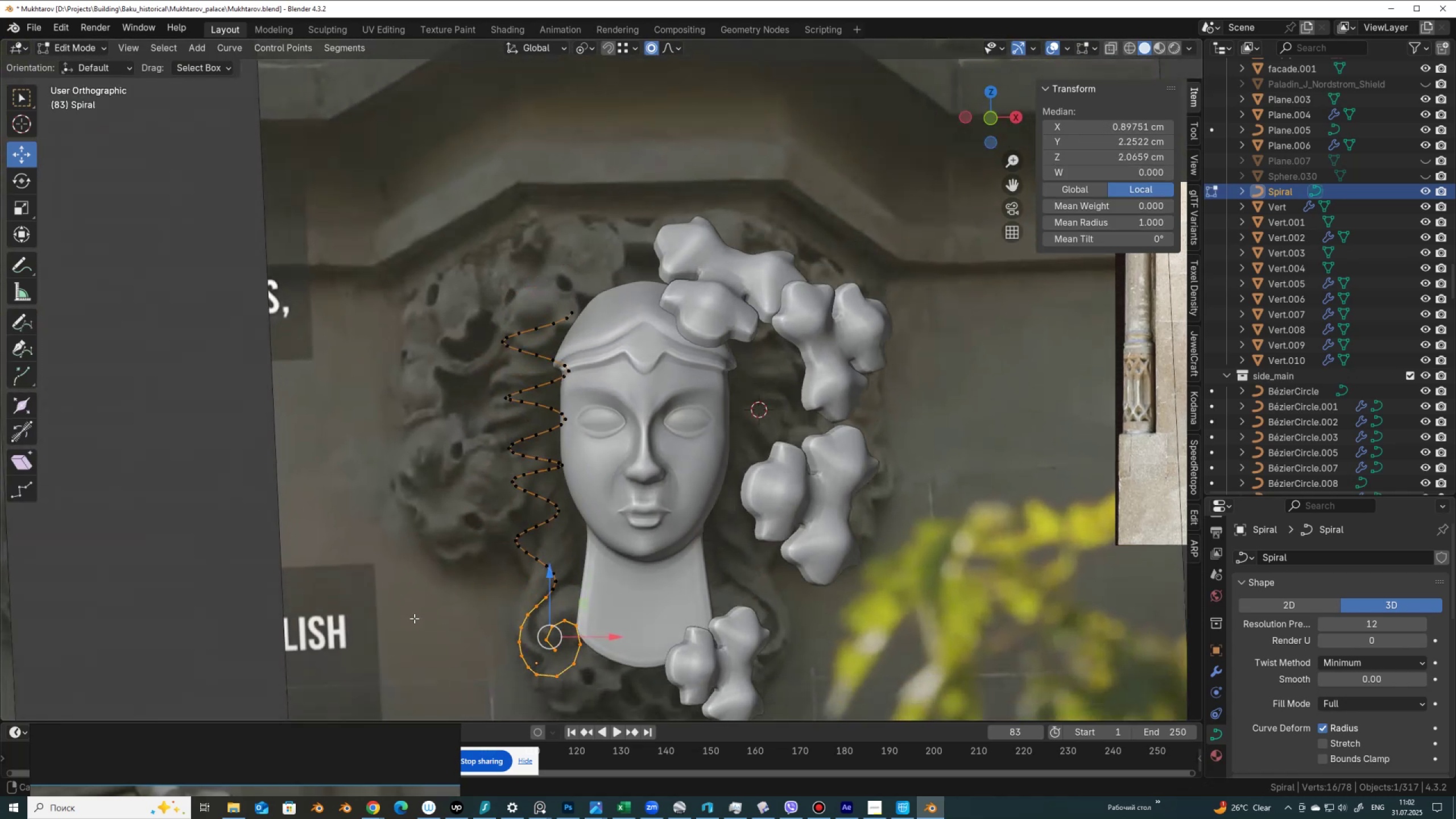 
key(Tab)
 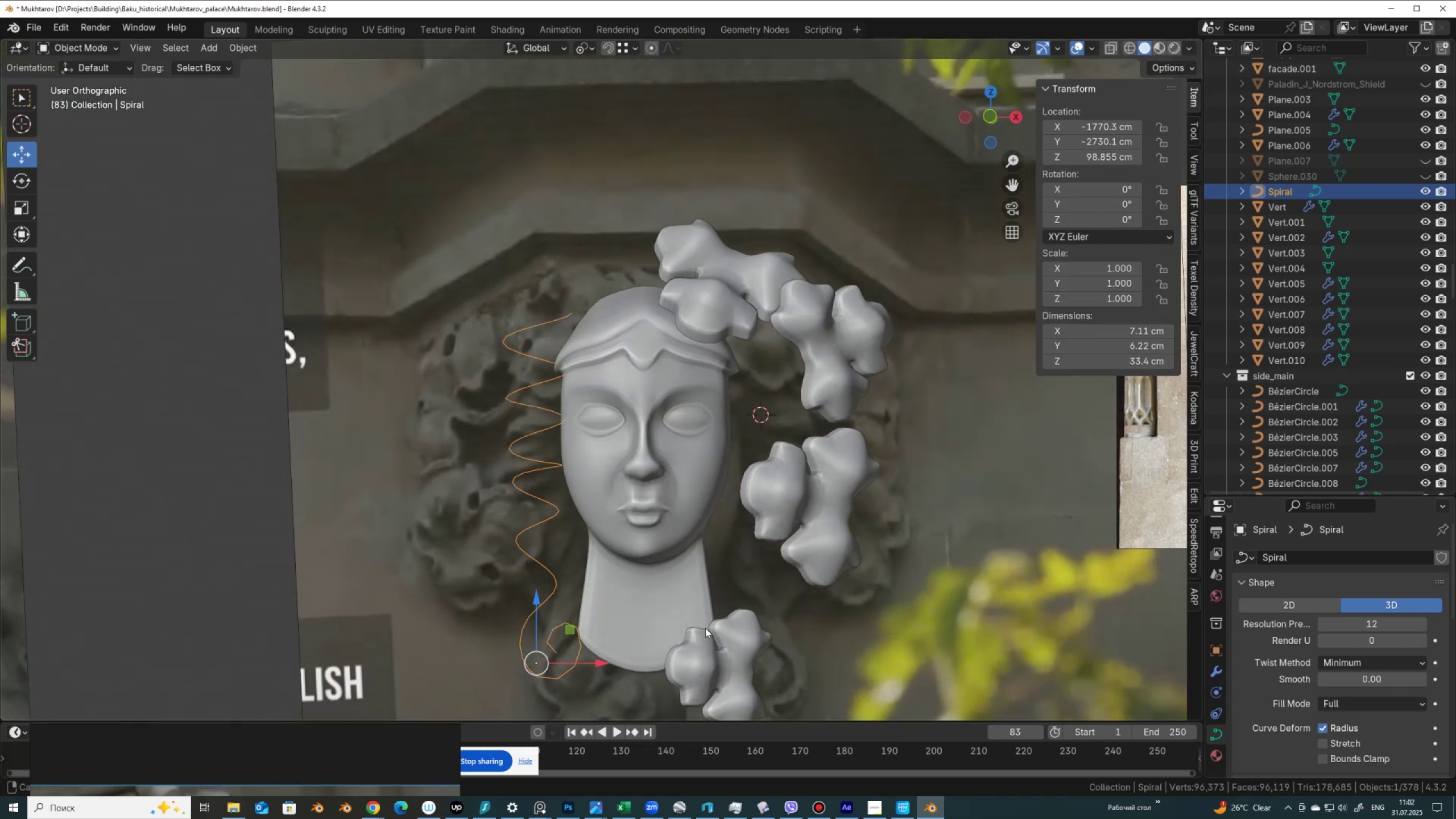 
hold_key(key=AltLeft, duration=0.58)
 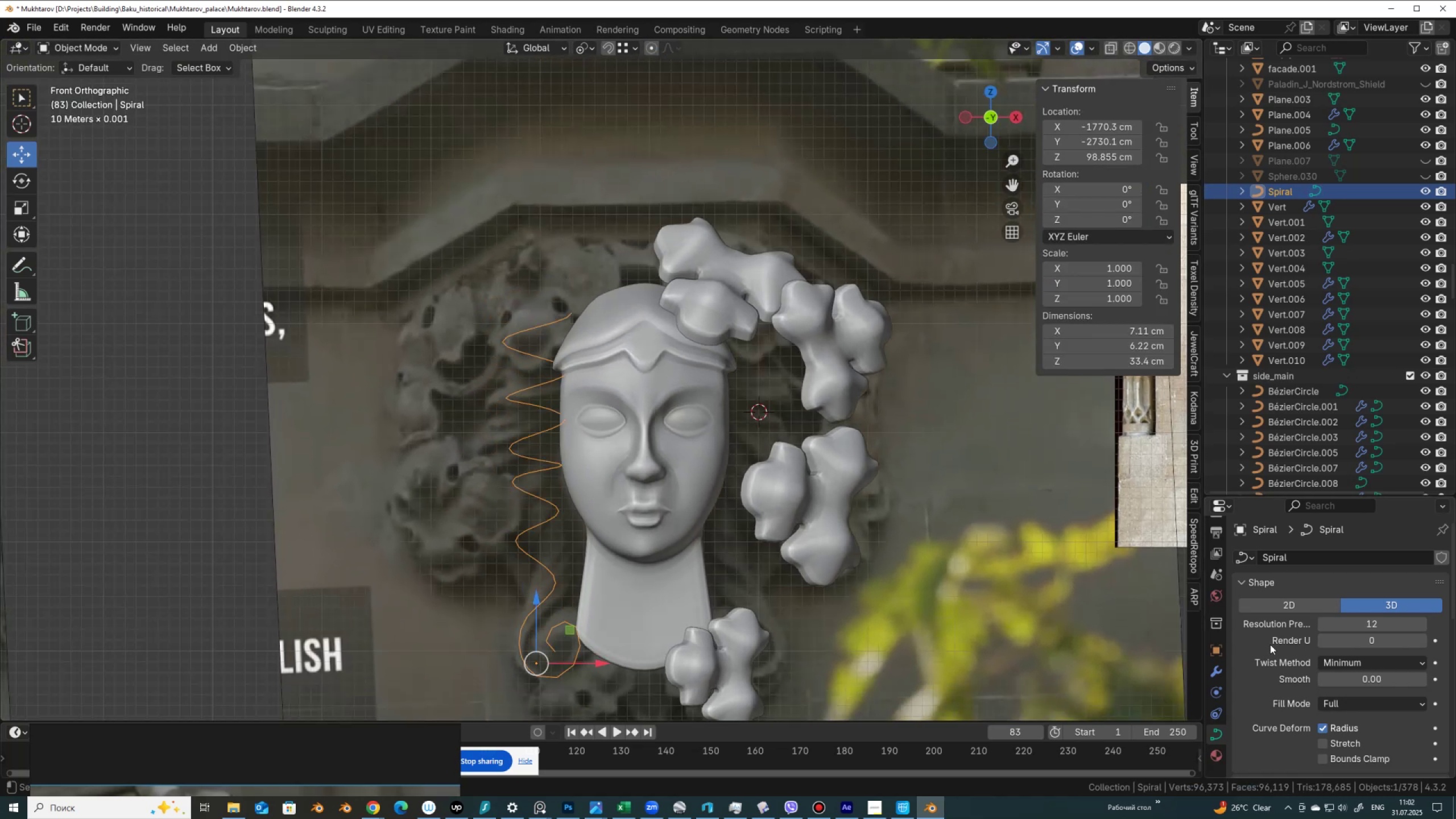 
scroll: coordinate [1289, 676], scroll_direction: down, amount: 8.0
 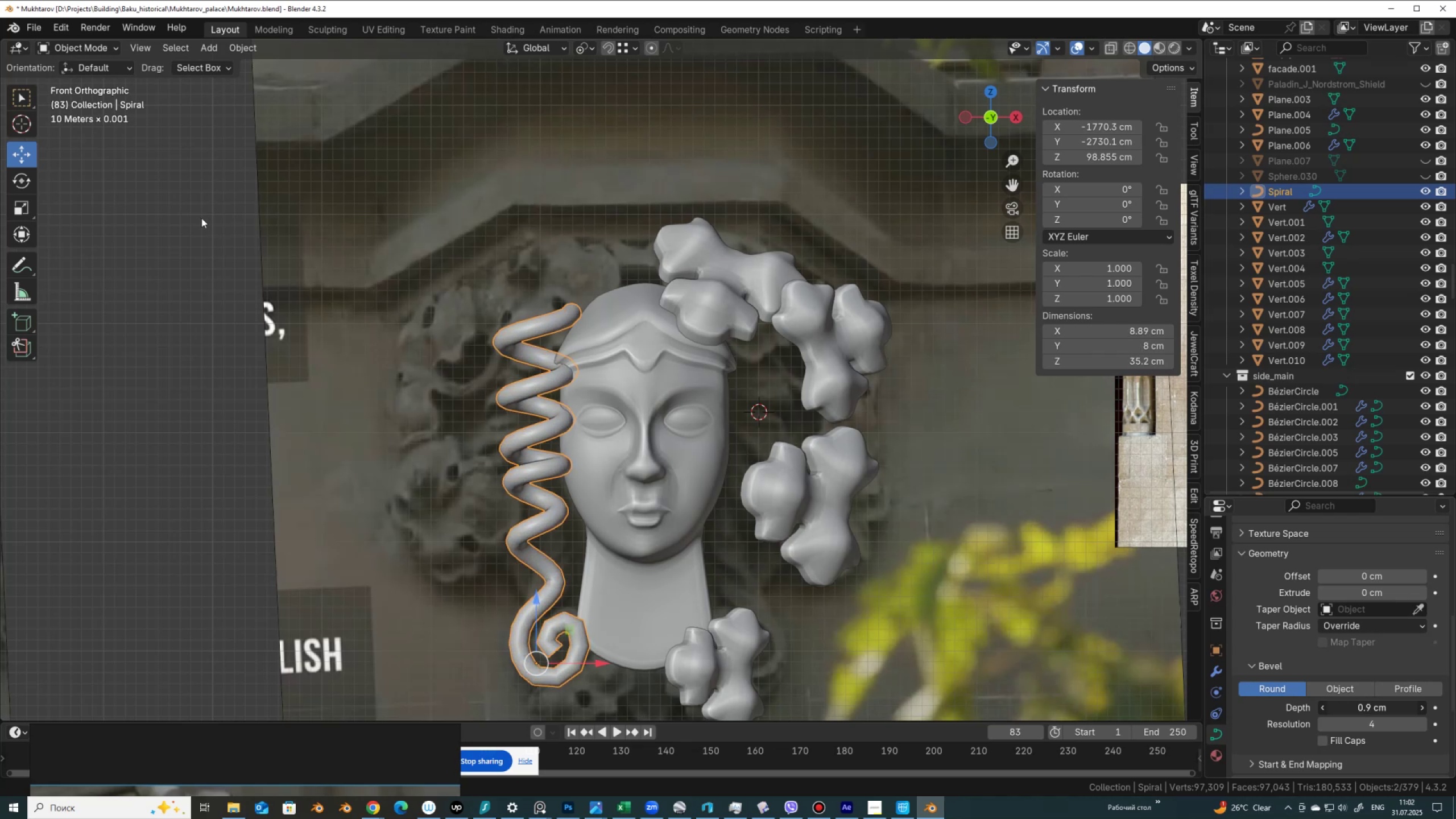 
wait(7.7)
 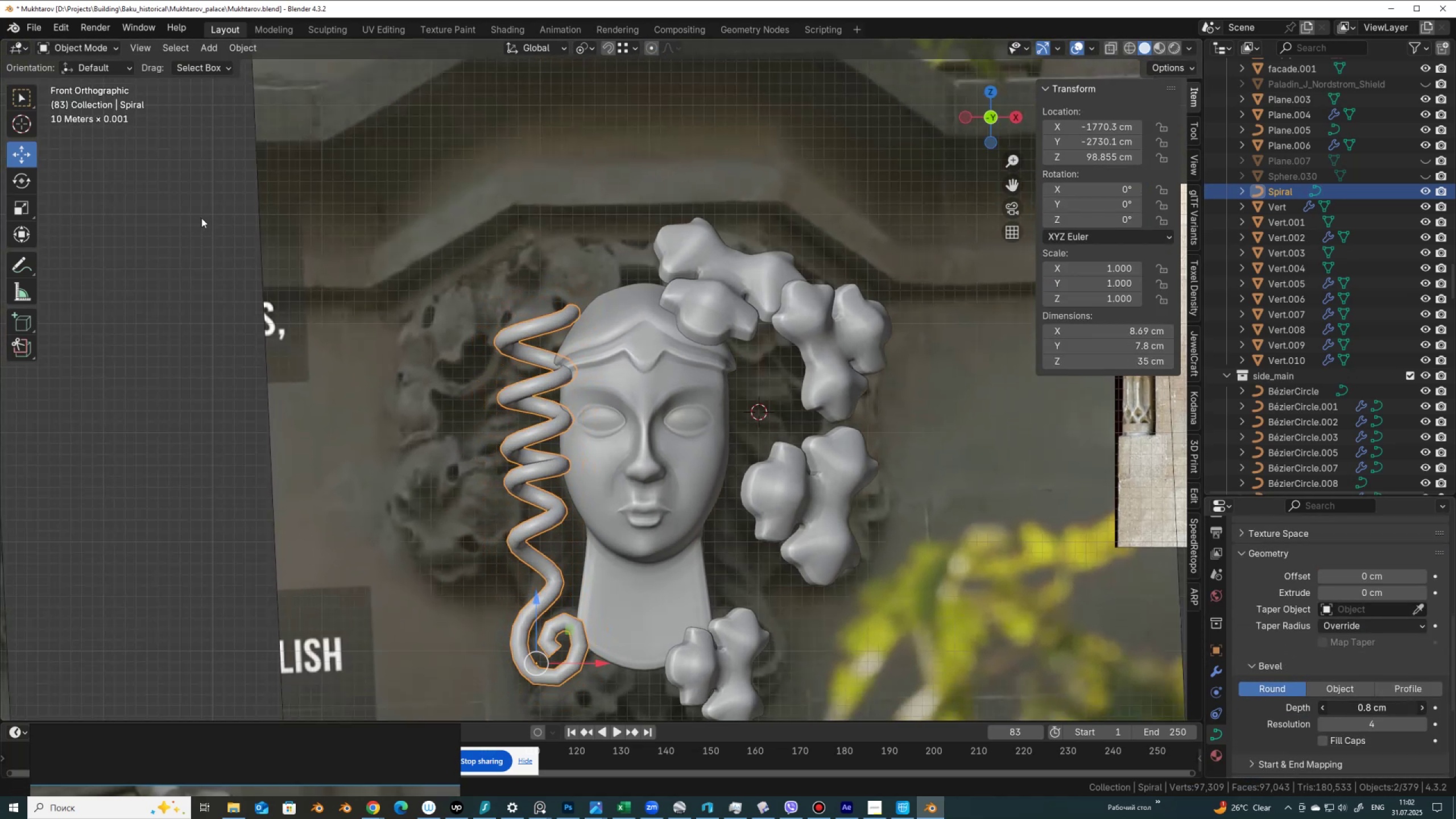 
scroll: coordinate [770, 572], scroll_direction: up, amount: 1.0
 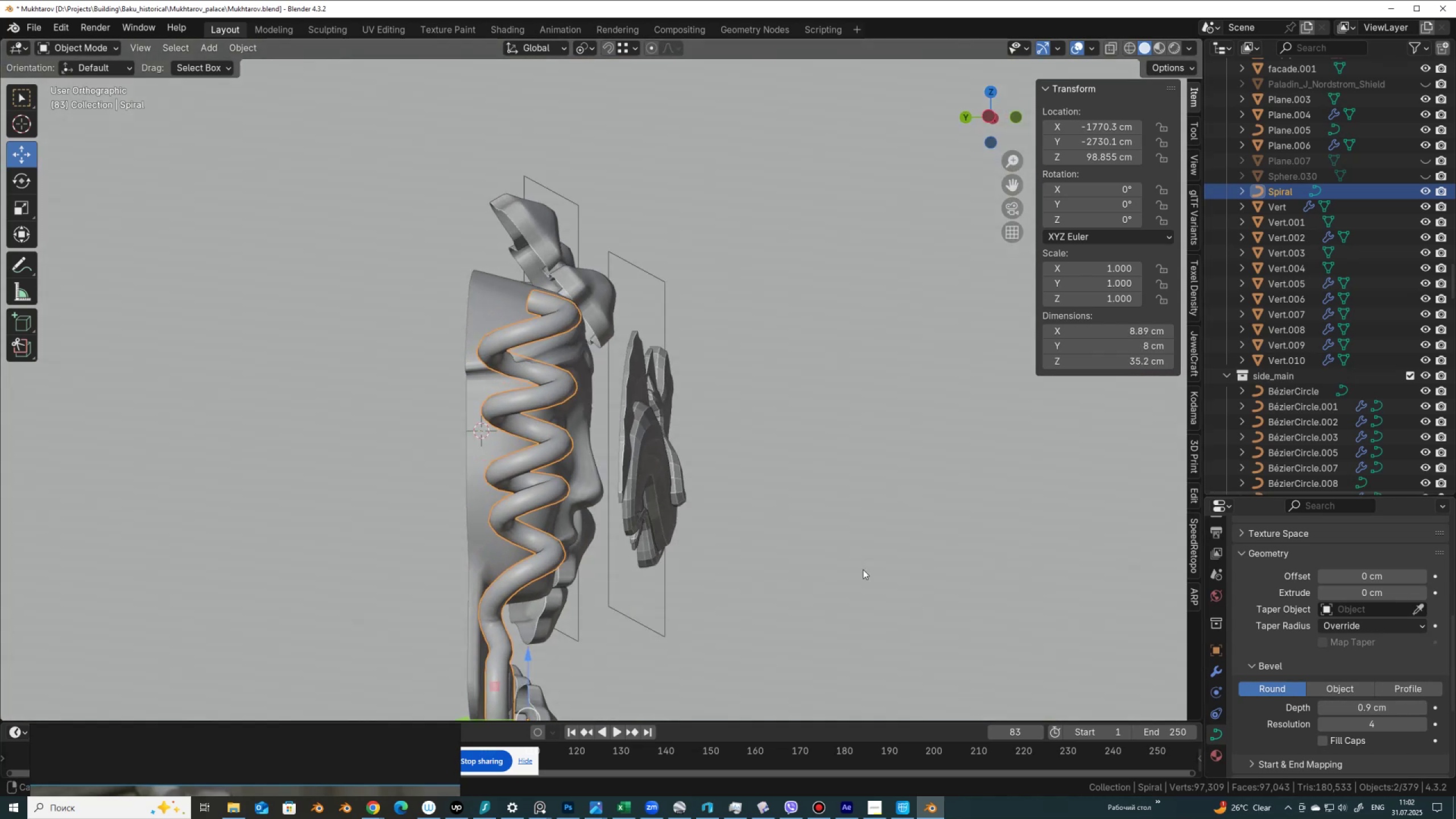 
hold_key(key=AltLeft, duration=0.4)
 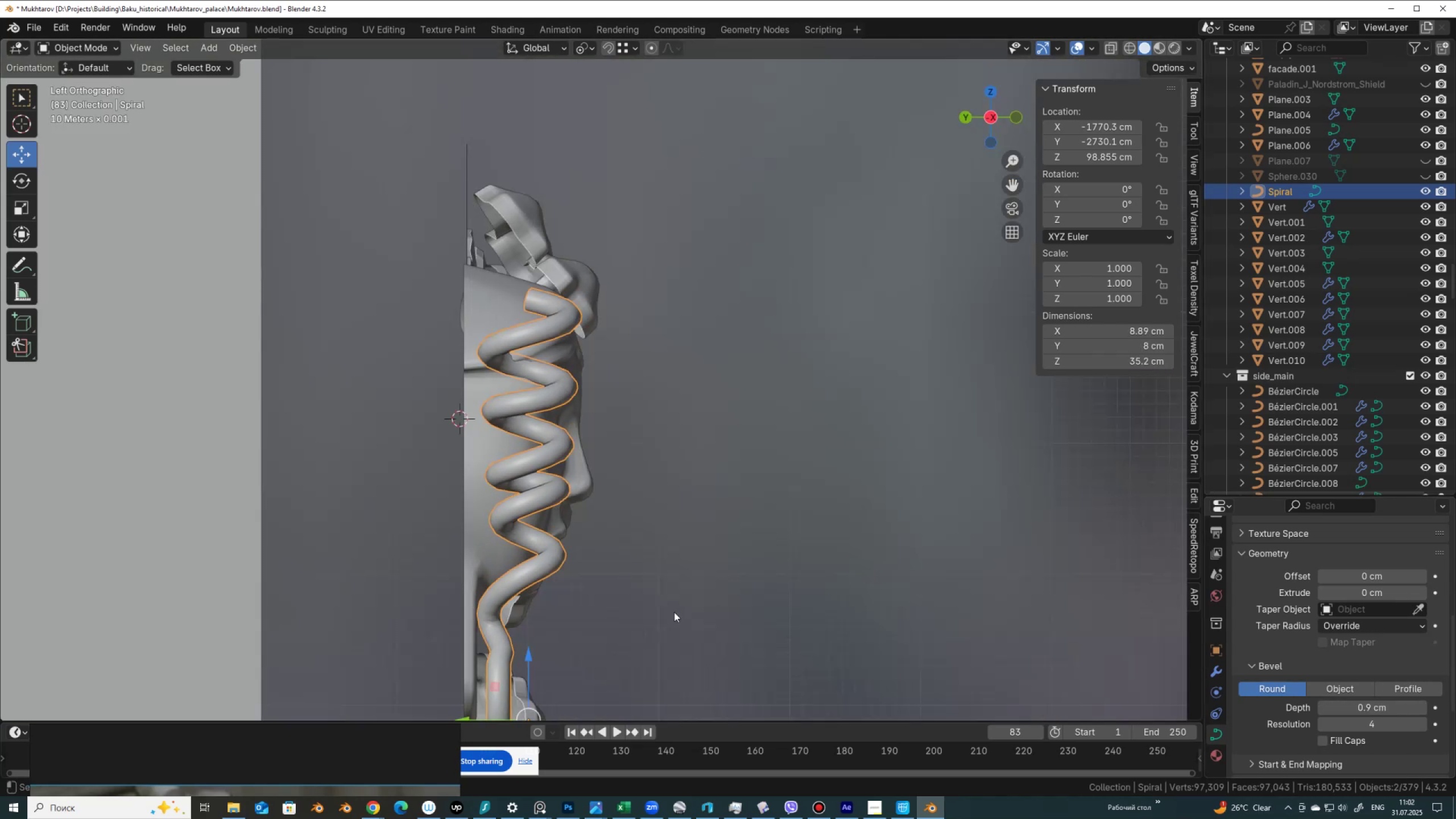 
scroll: coordinate [665, 618], scroll_direction: down, amount: 2.0
 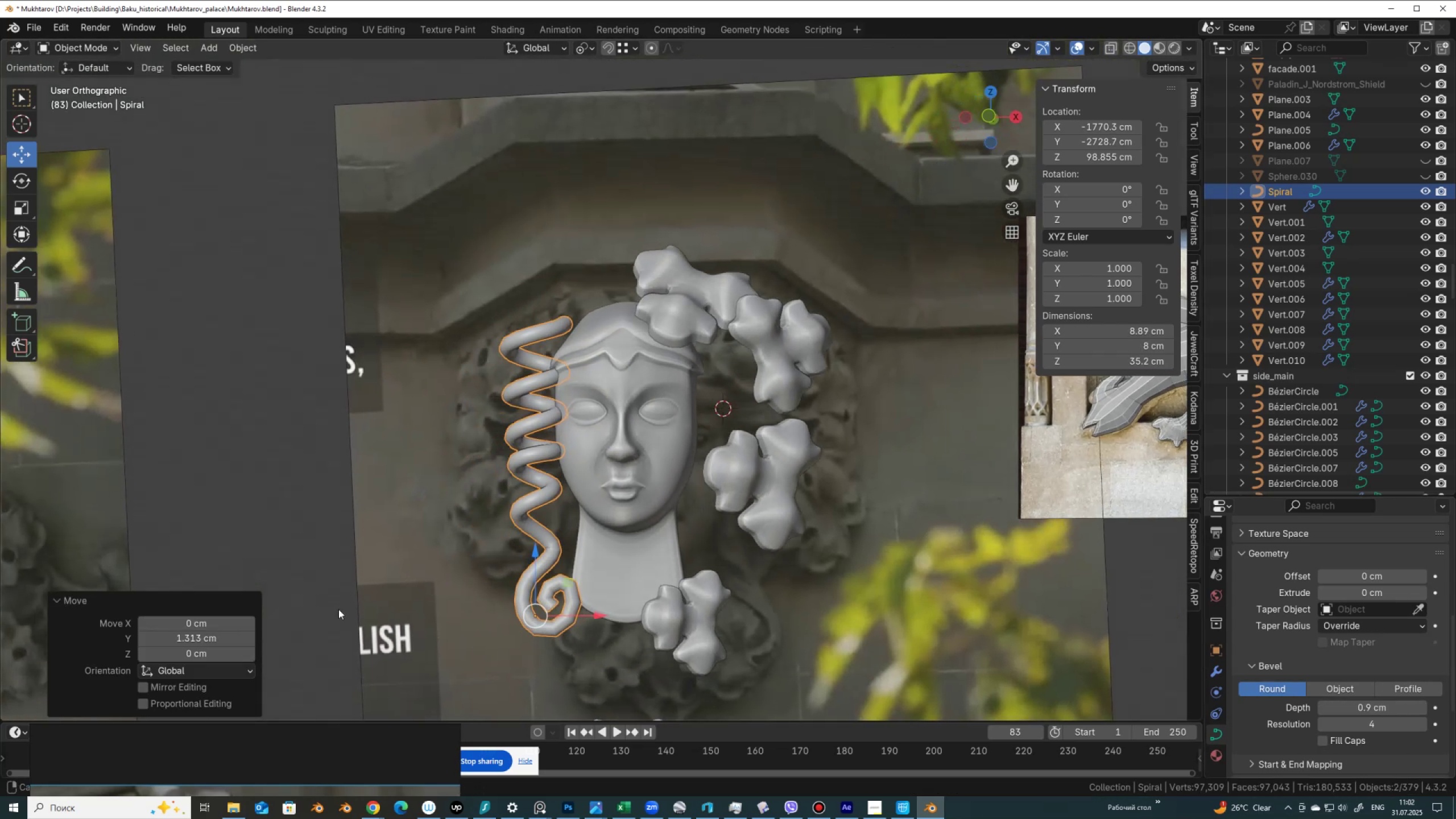 
hold_key(key=AltLeft, duration=0.52)
 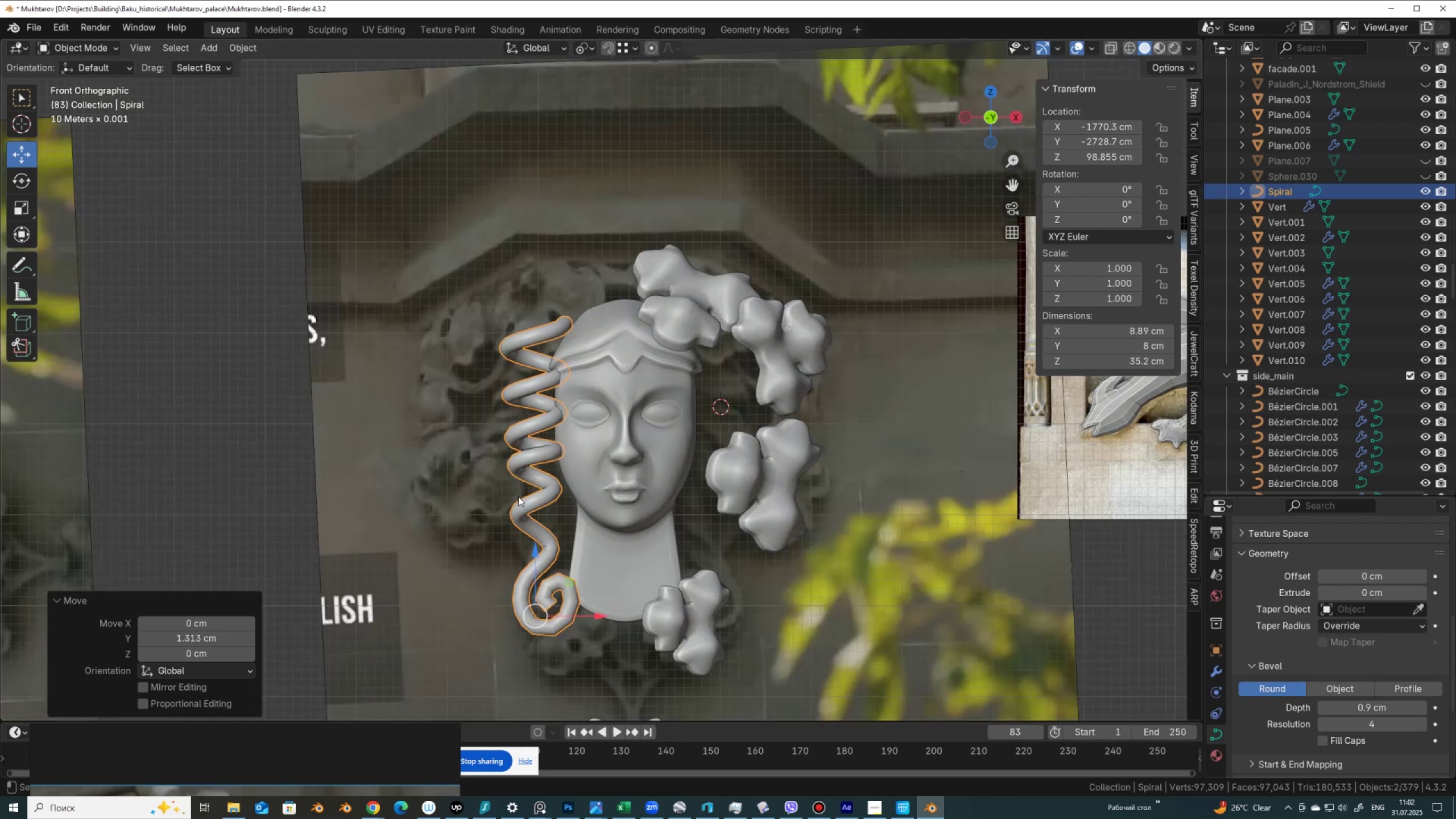 
key(Alt+Tab)
 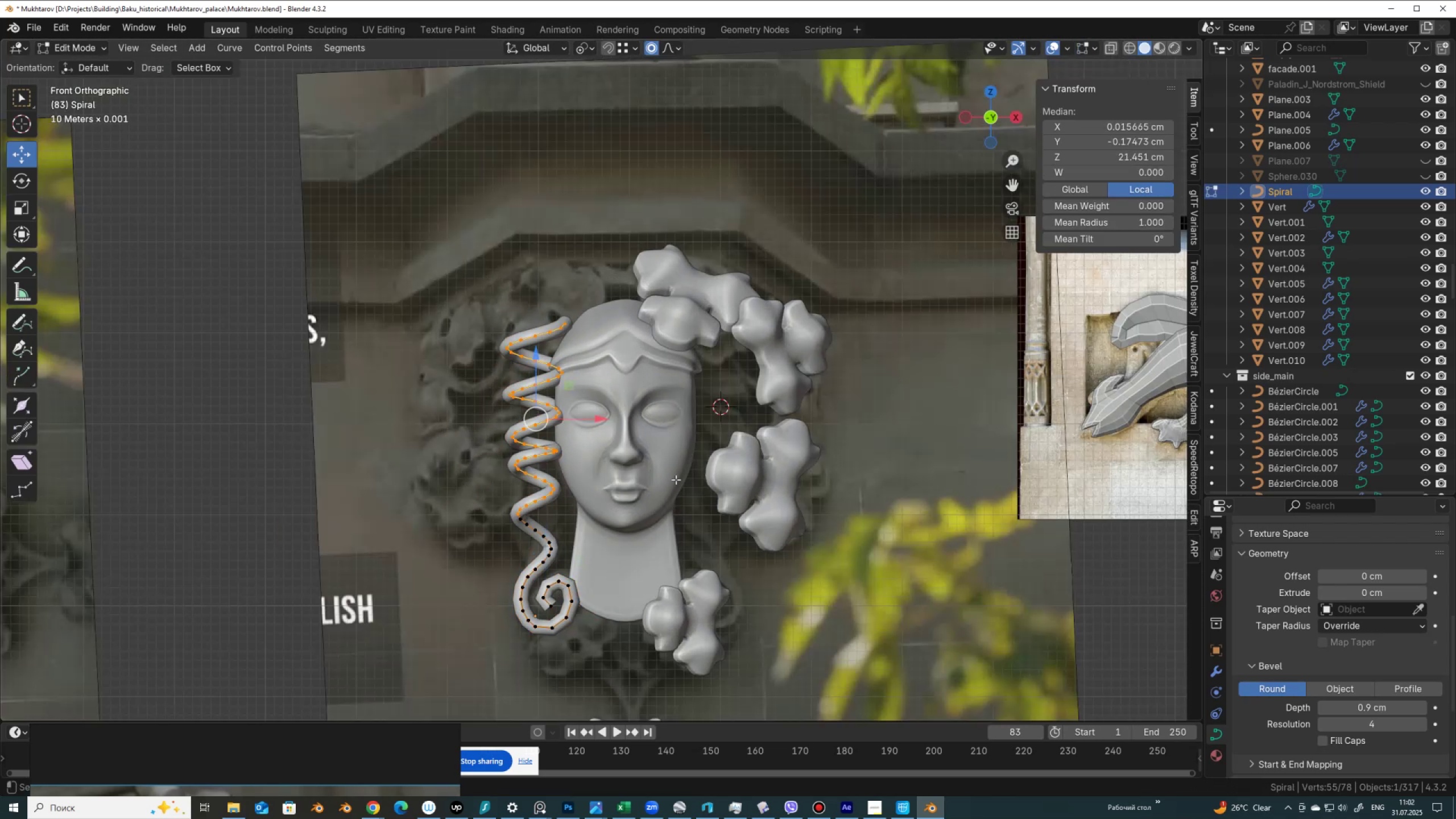 
wait(5.29)
 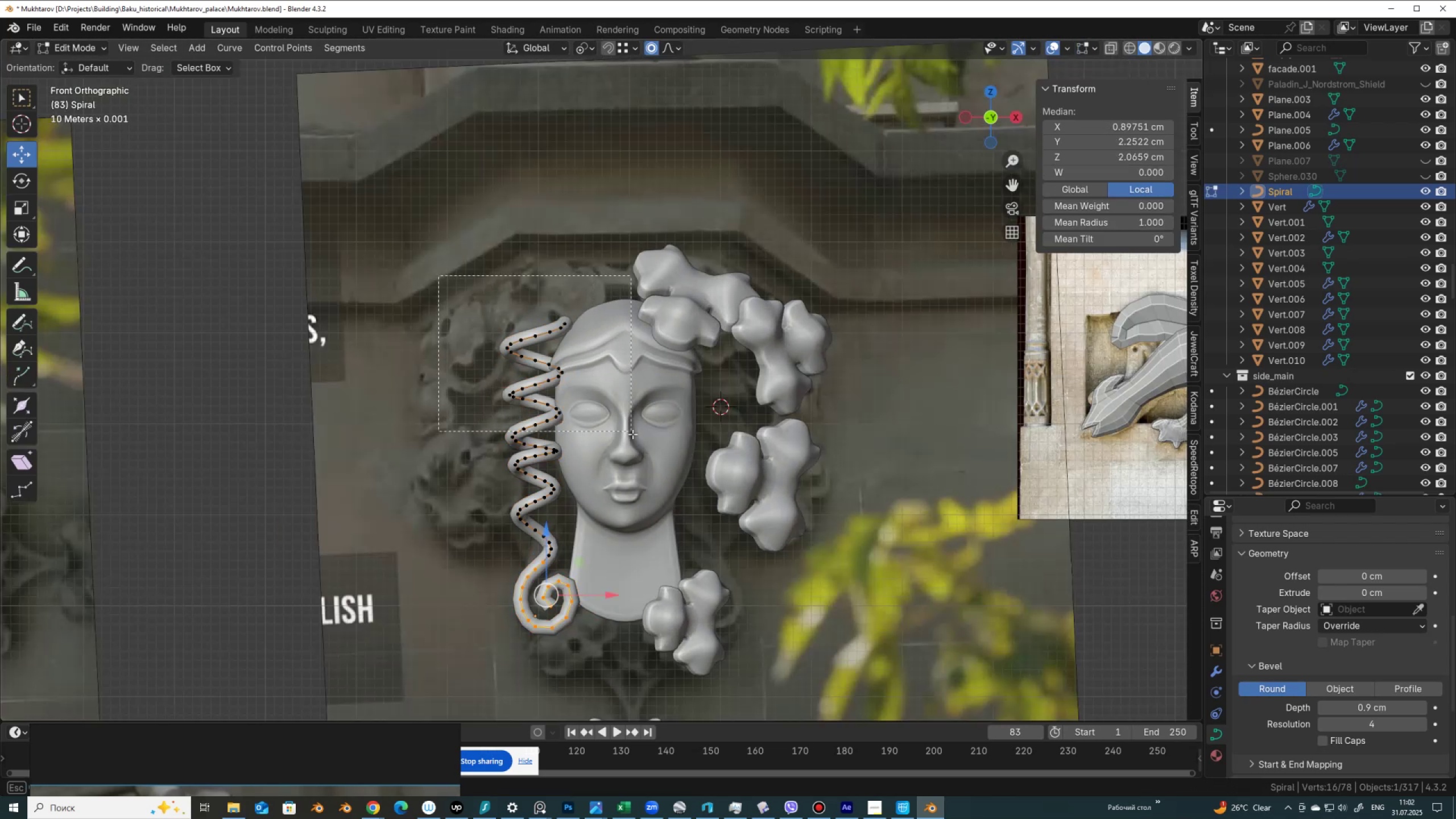 
key(Control+S)
 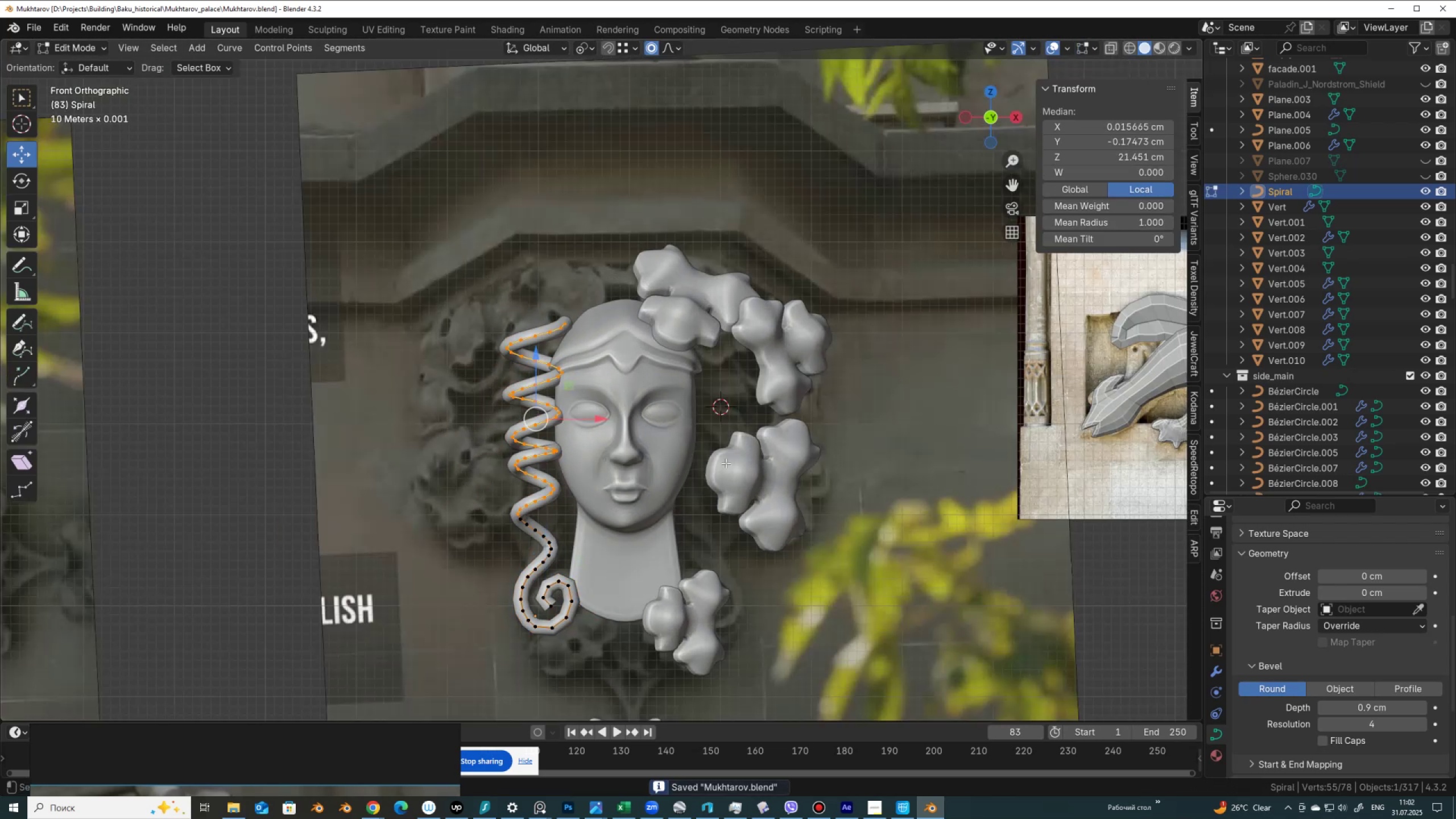 
key(Alt+S)
 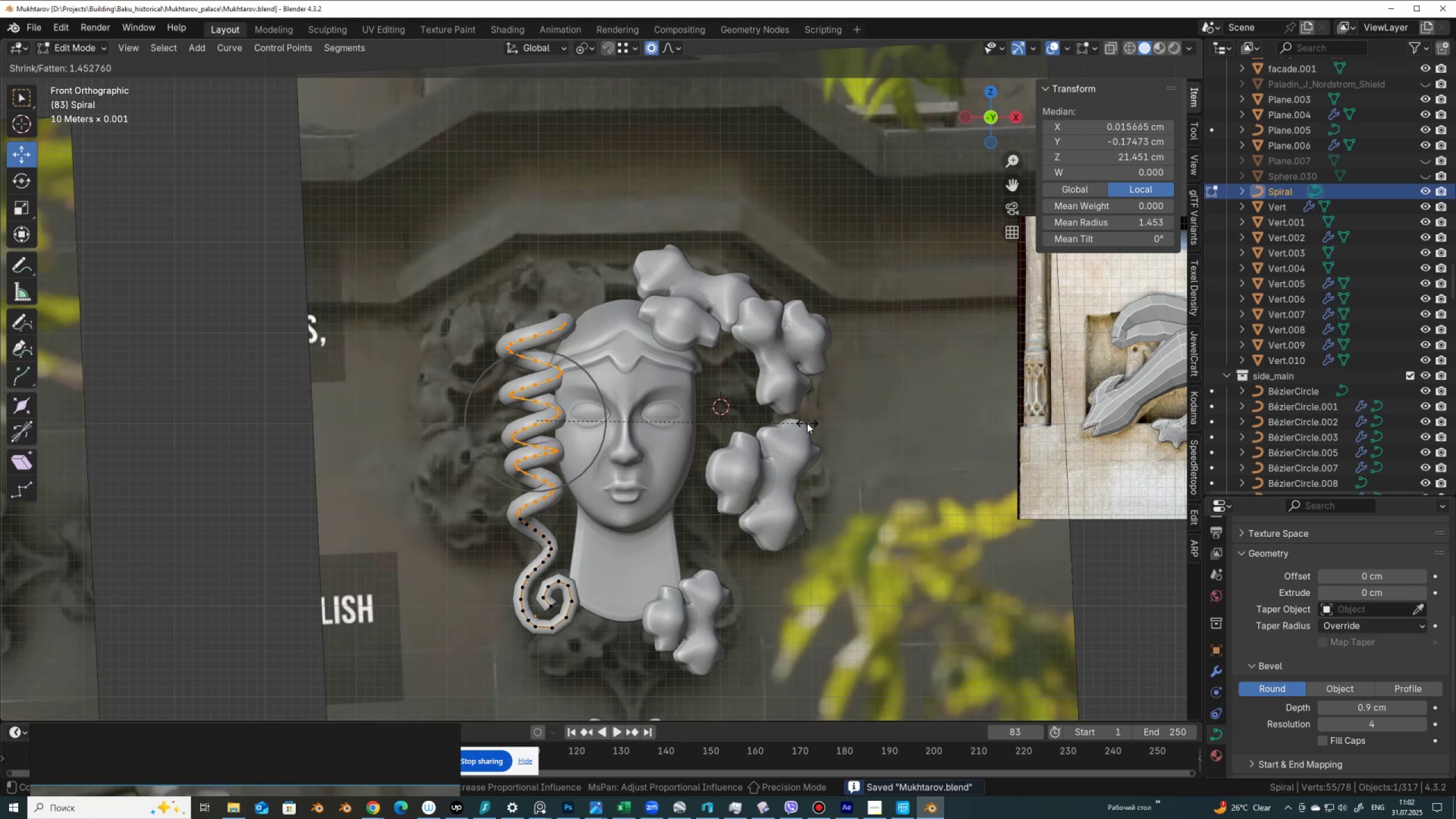 
scroll: coordinate [807, 423], scroll_direction: down, amount: 8.0
 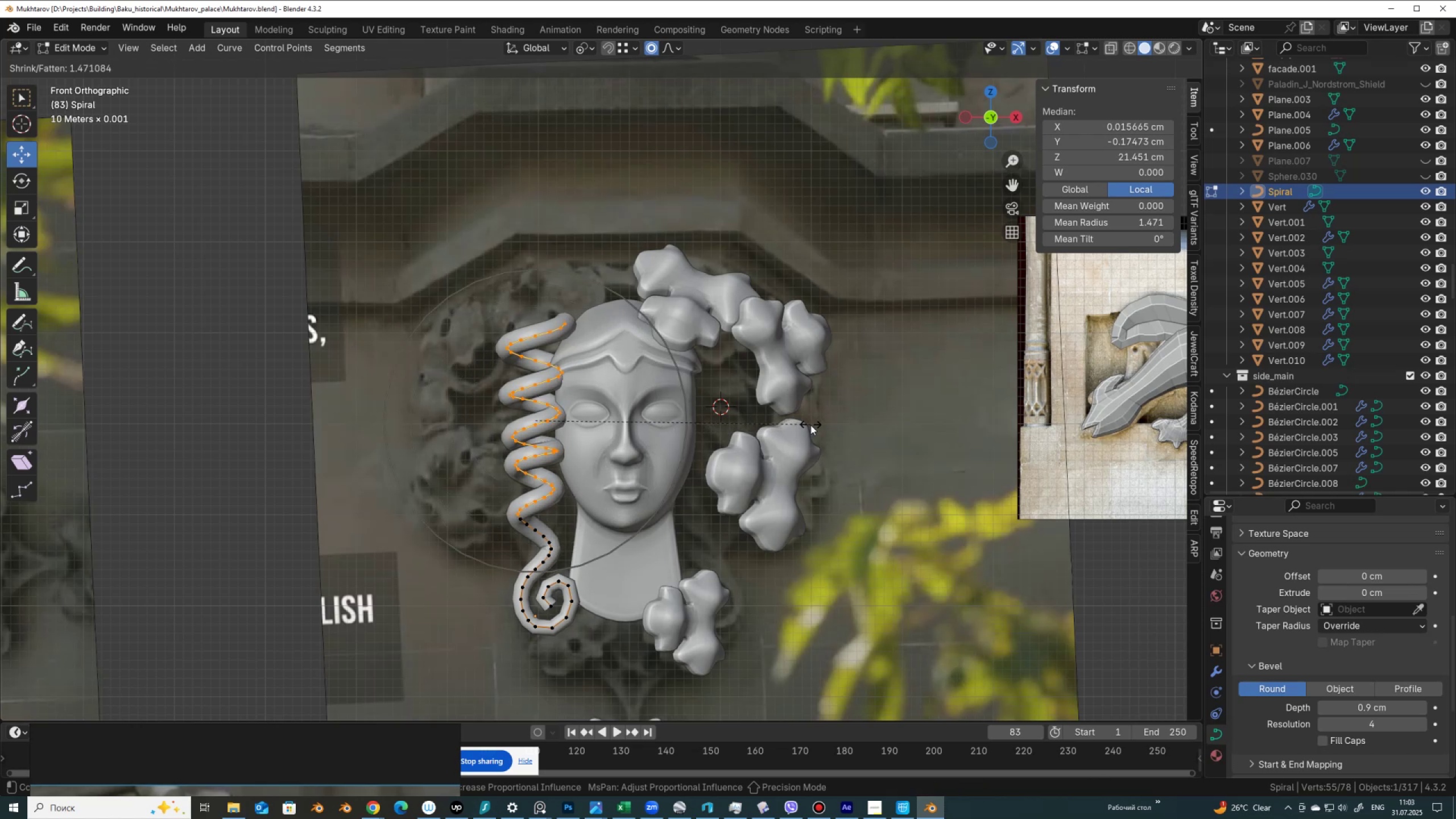 
wait(5.52)
 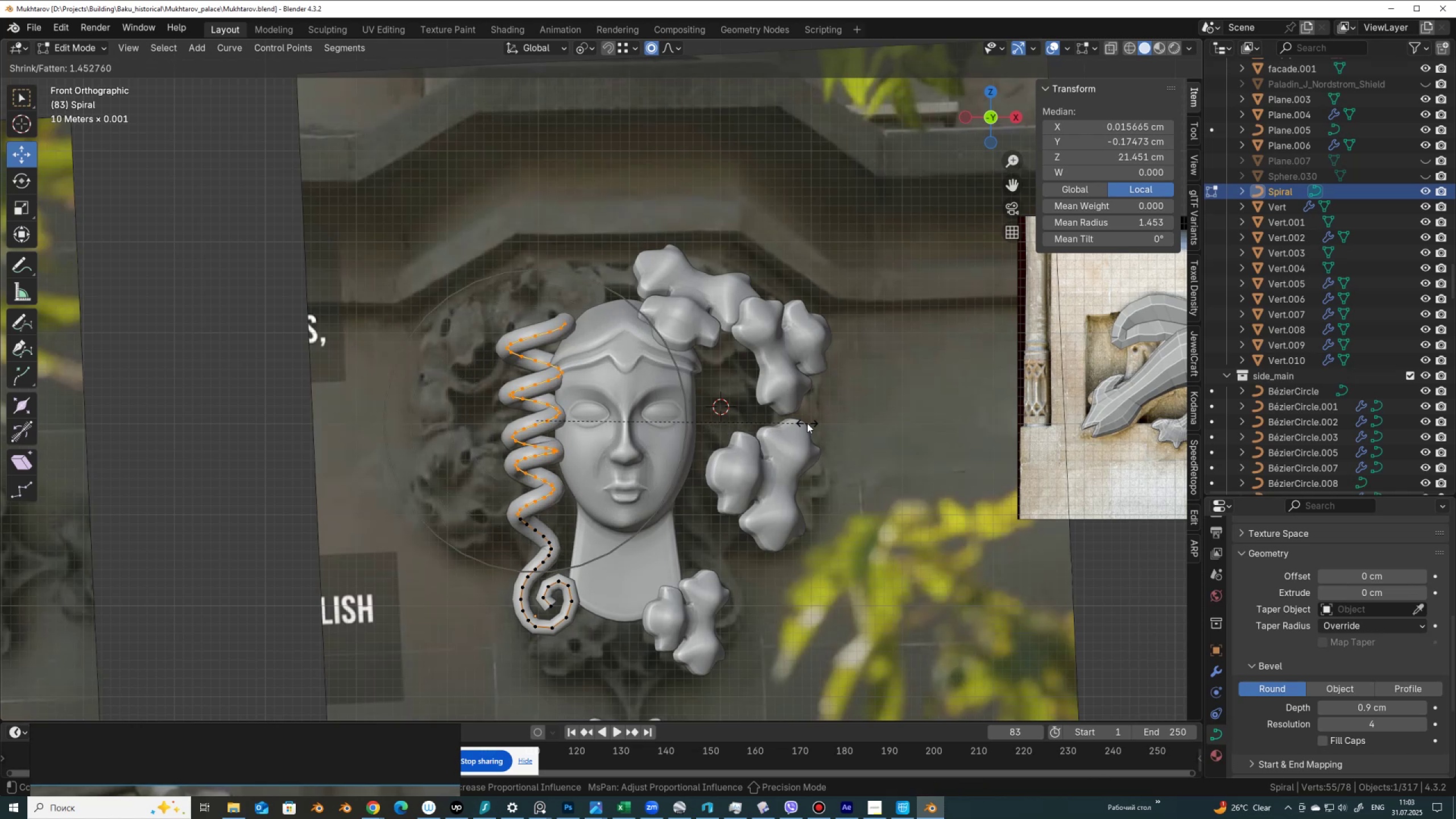 
left_click([824, 422])
 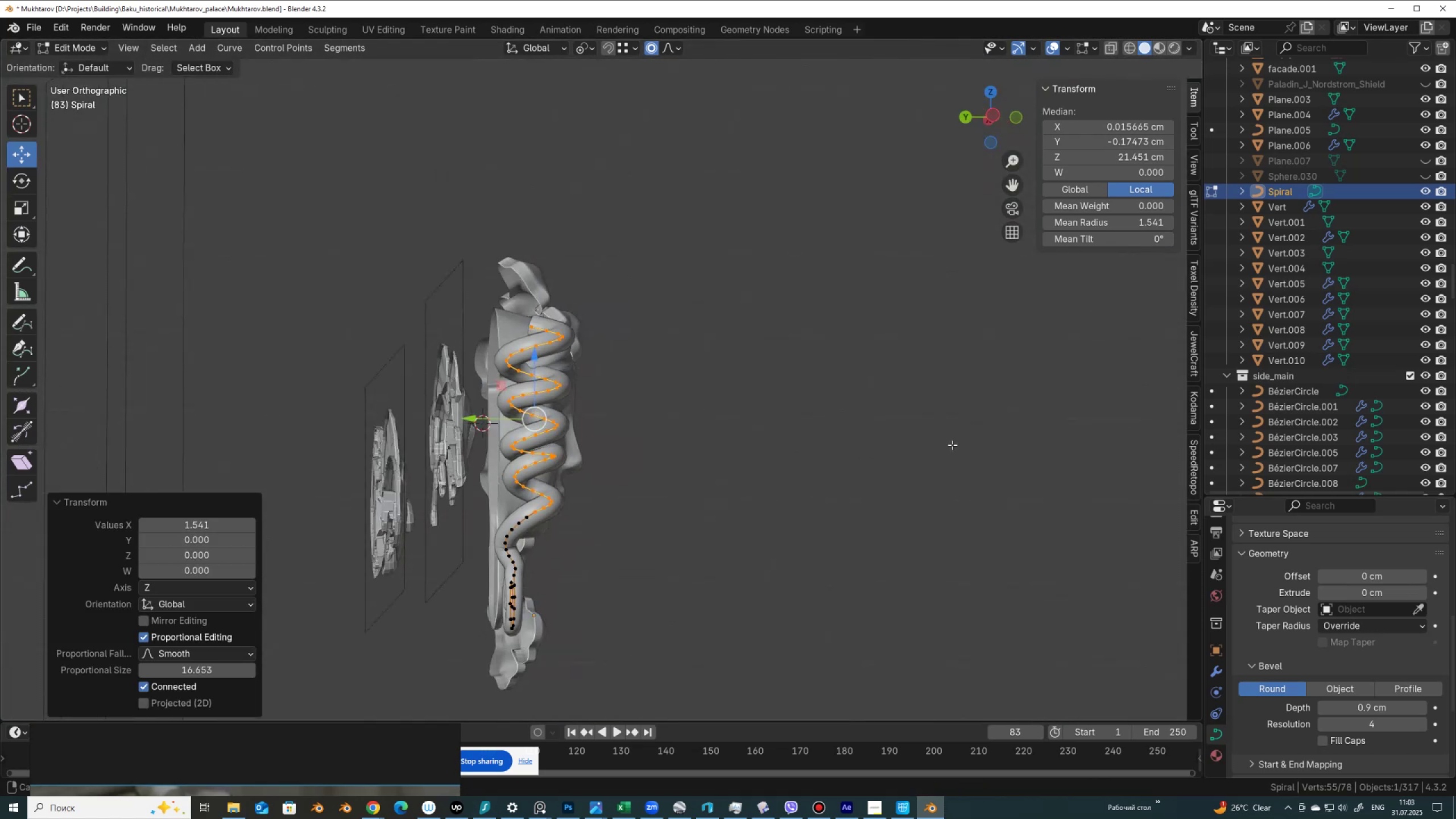 
key(Tab)
 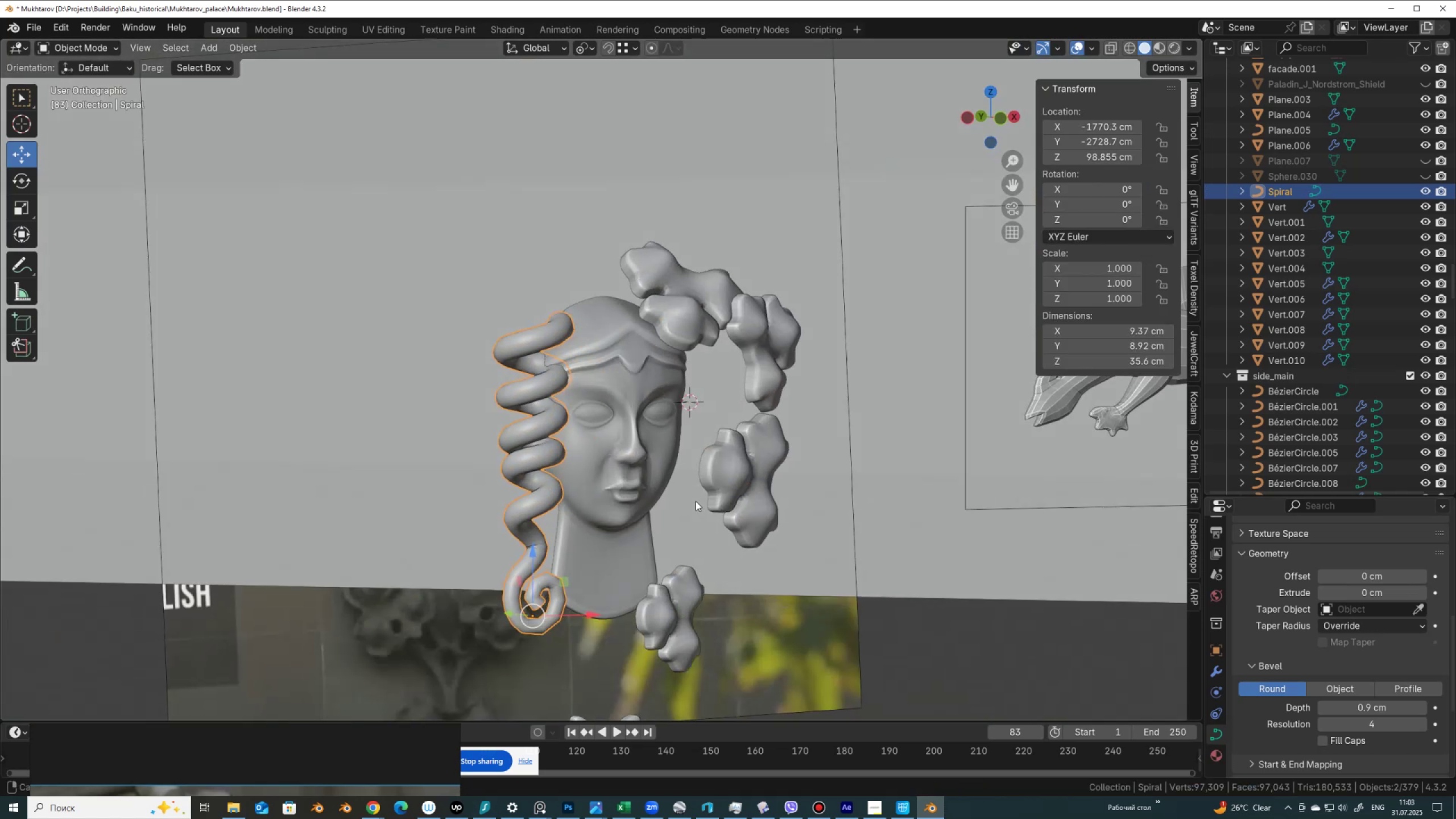 
hold_key(key=AltLeft, duration=0.48)
 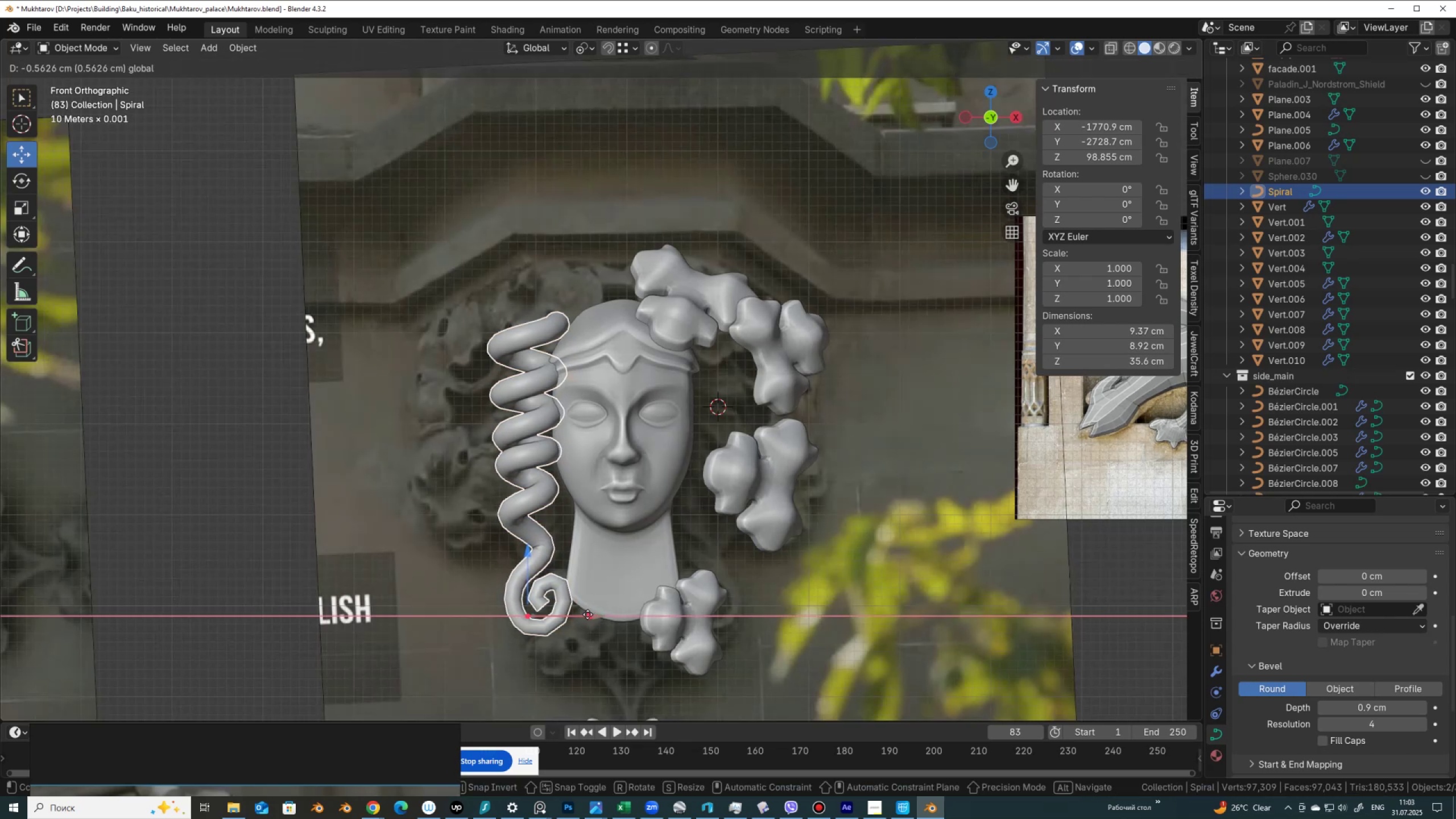 
key(Tab)
 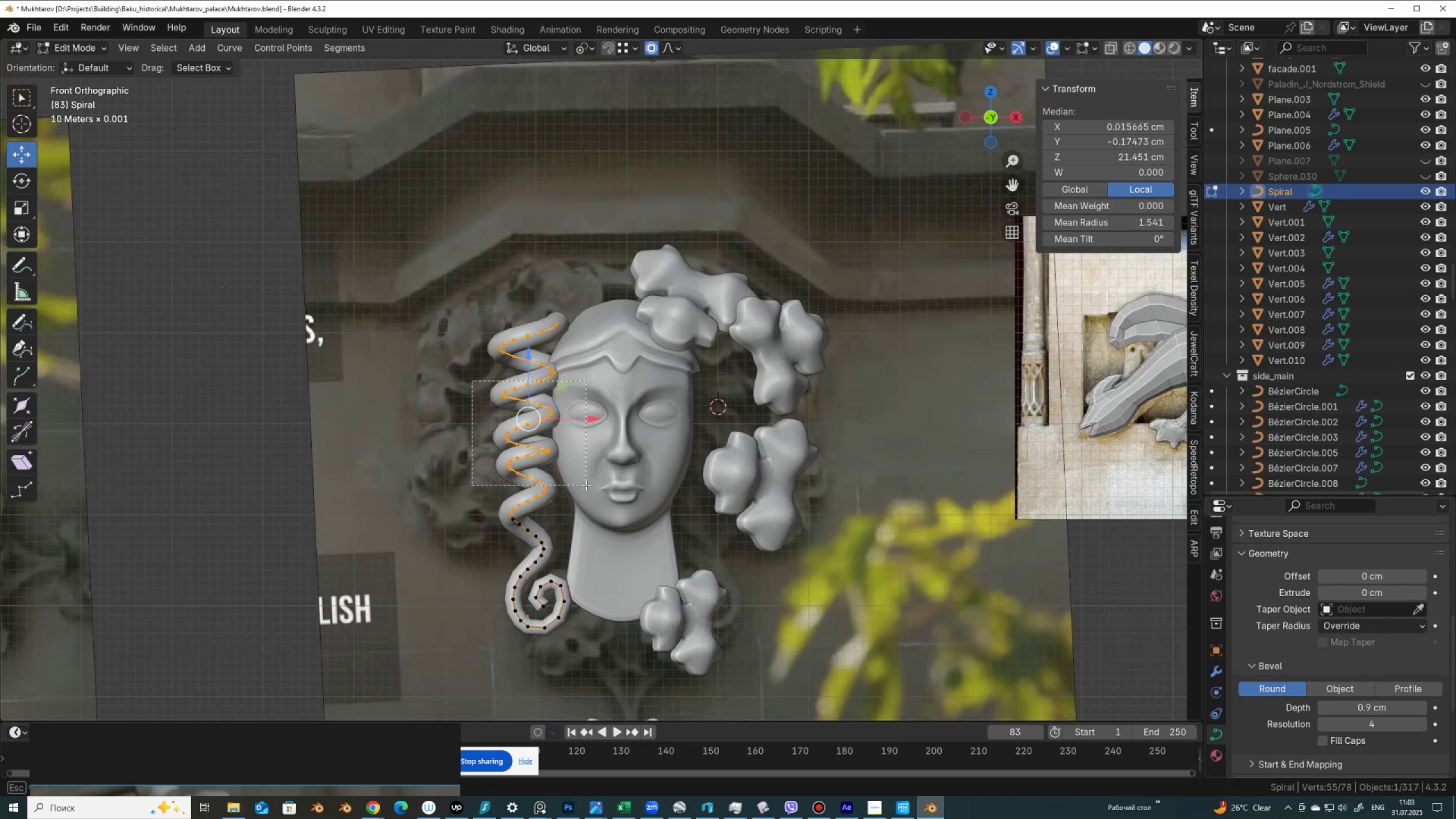 
mouse_move([582, 434])
 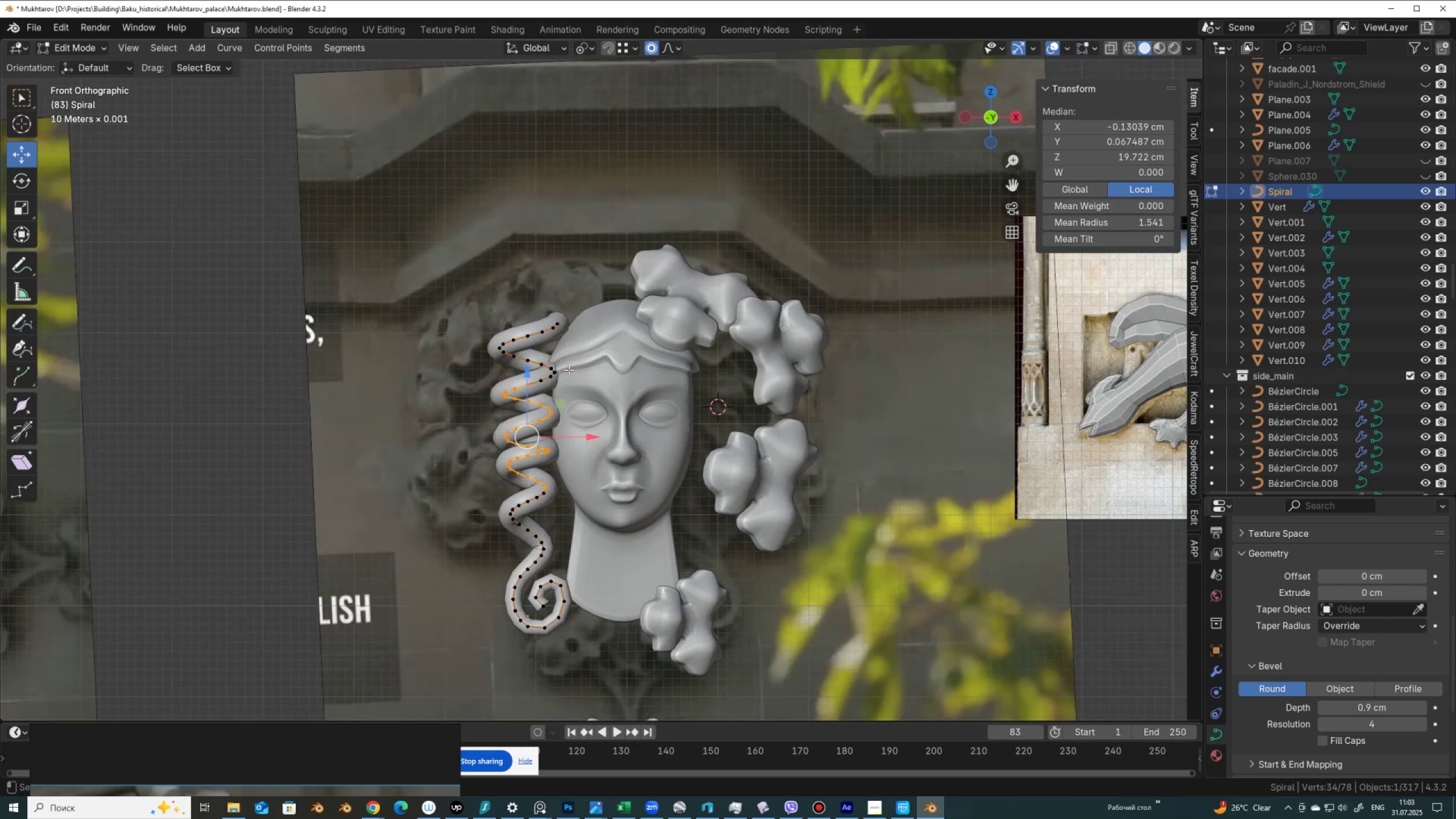 
hold_key(key=ShiftLeft, duration=1.5)
 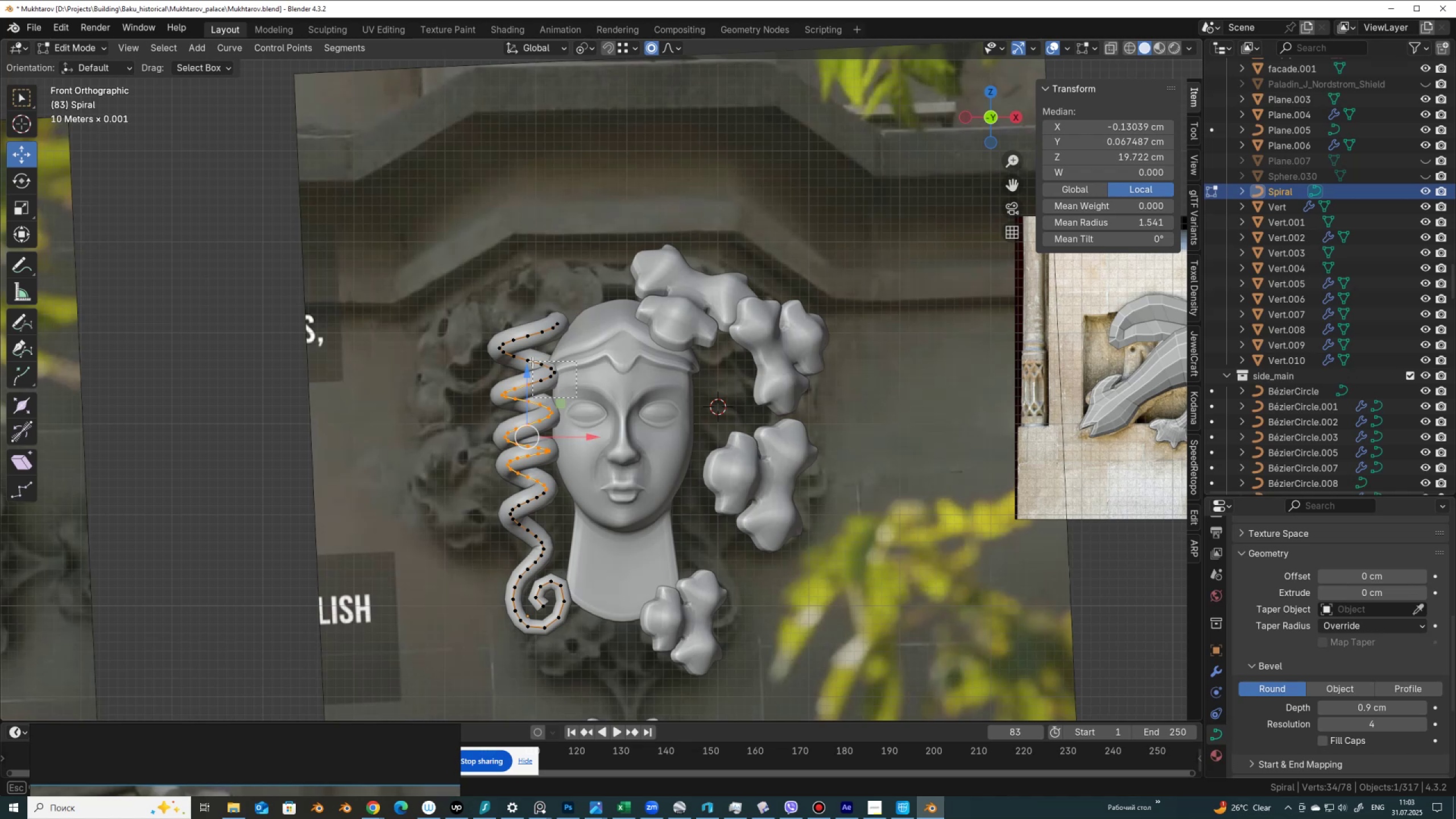 
hold_key(key=ShiftLeft, duration=1.51)
 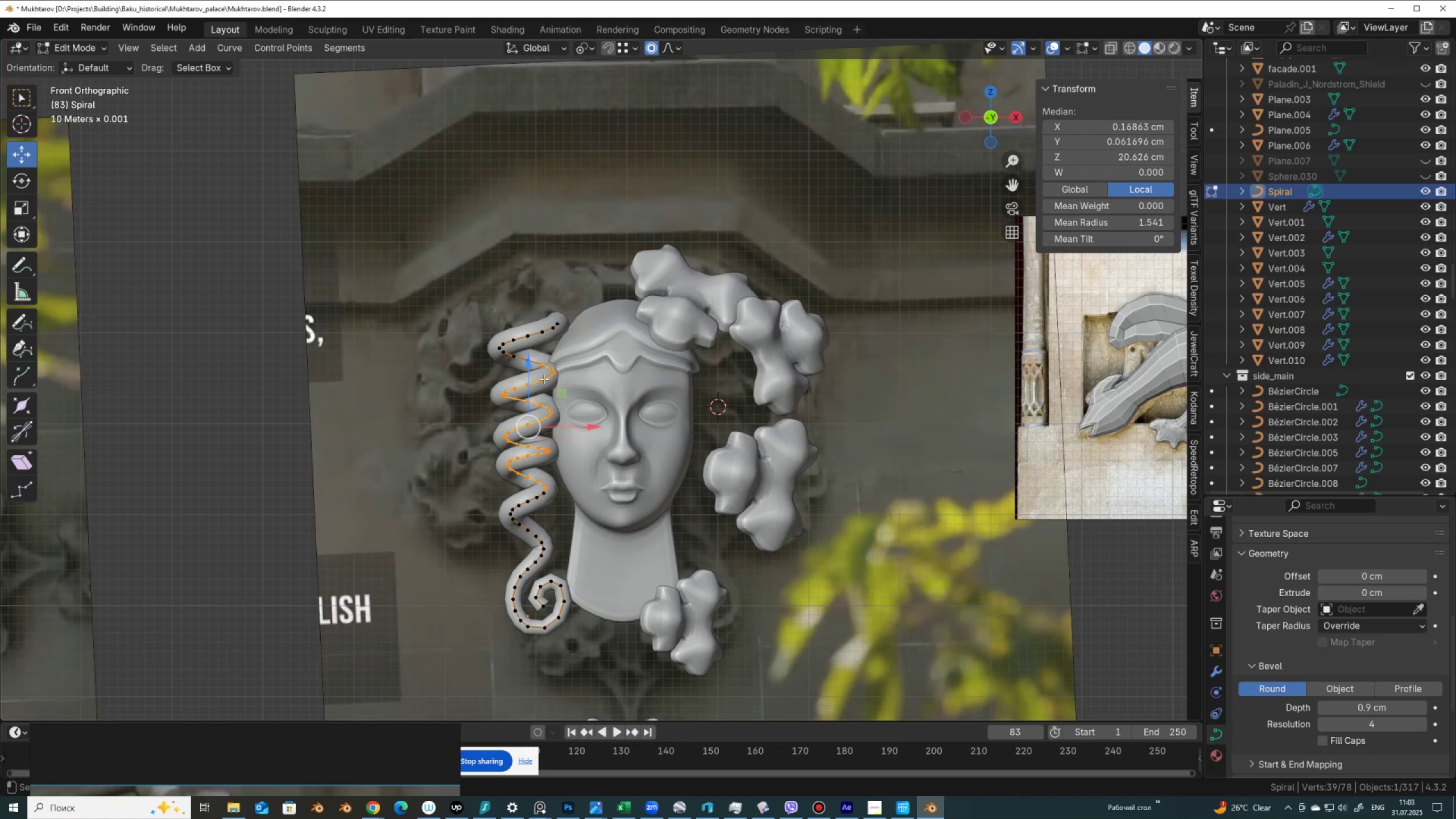 
key(Shift+ShiftLeft)
 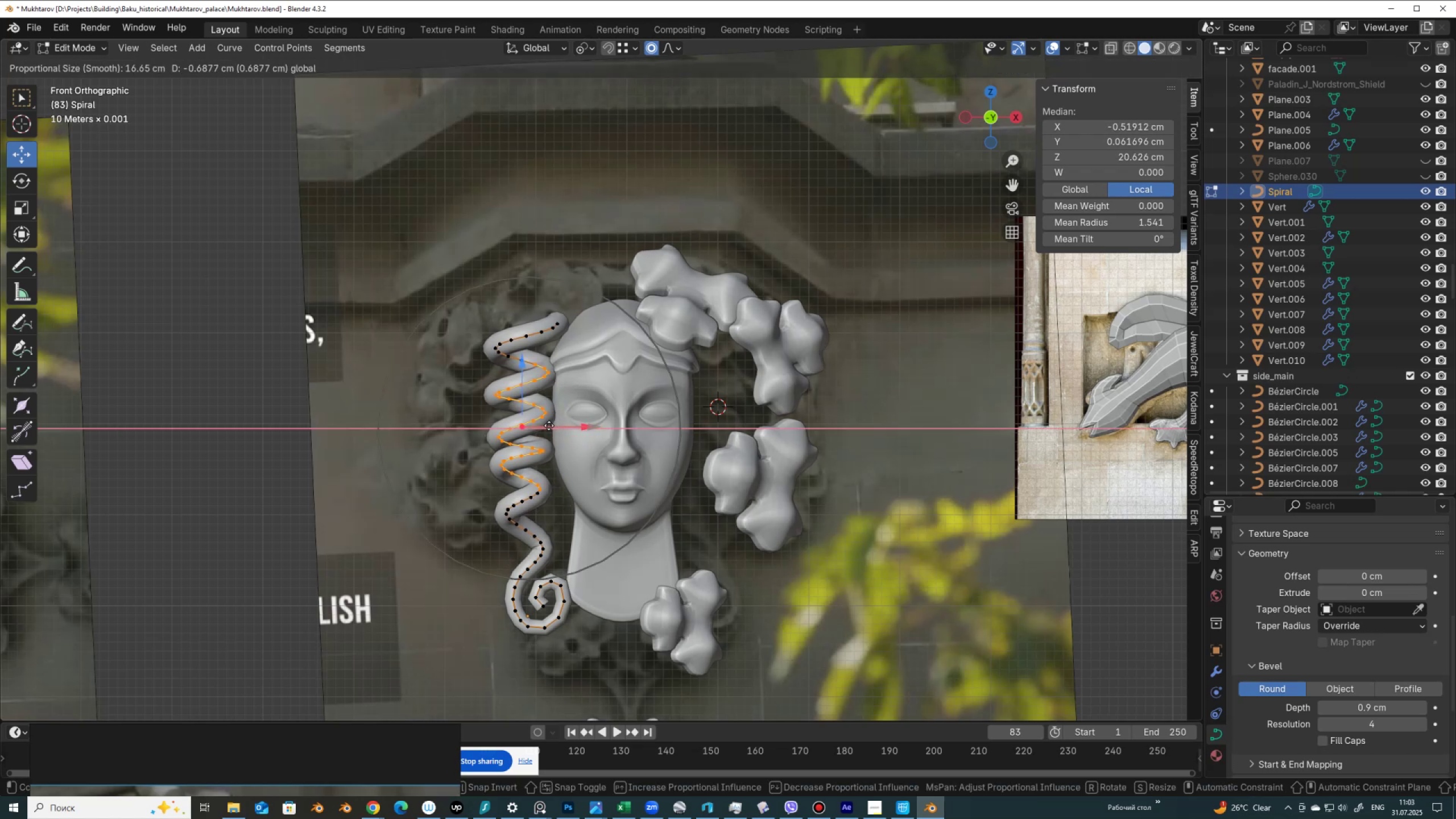 
wait(6.17)
 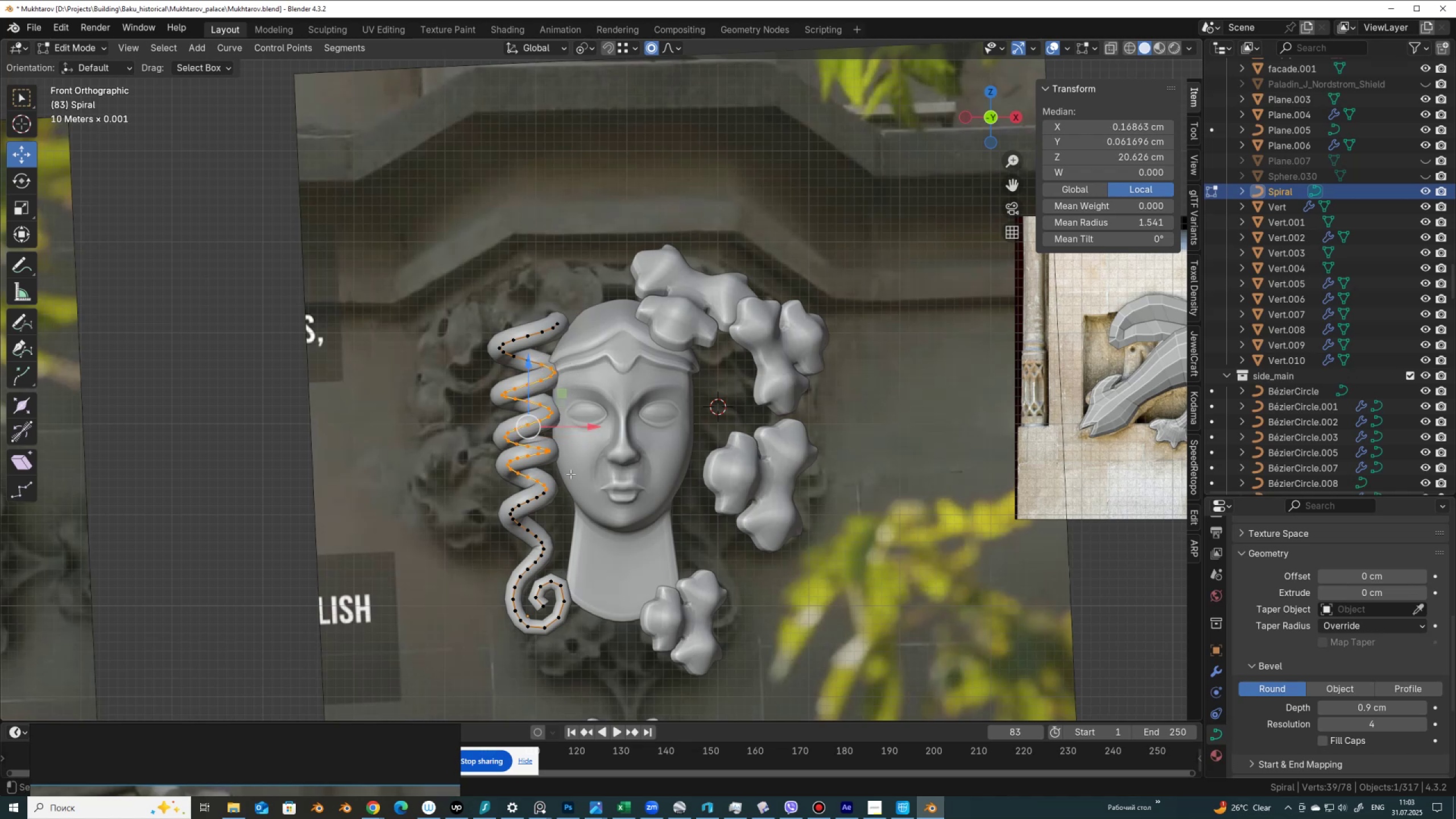 
key(Tab)
 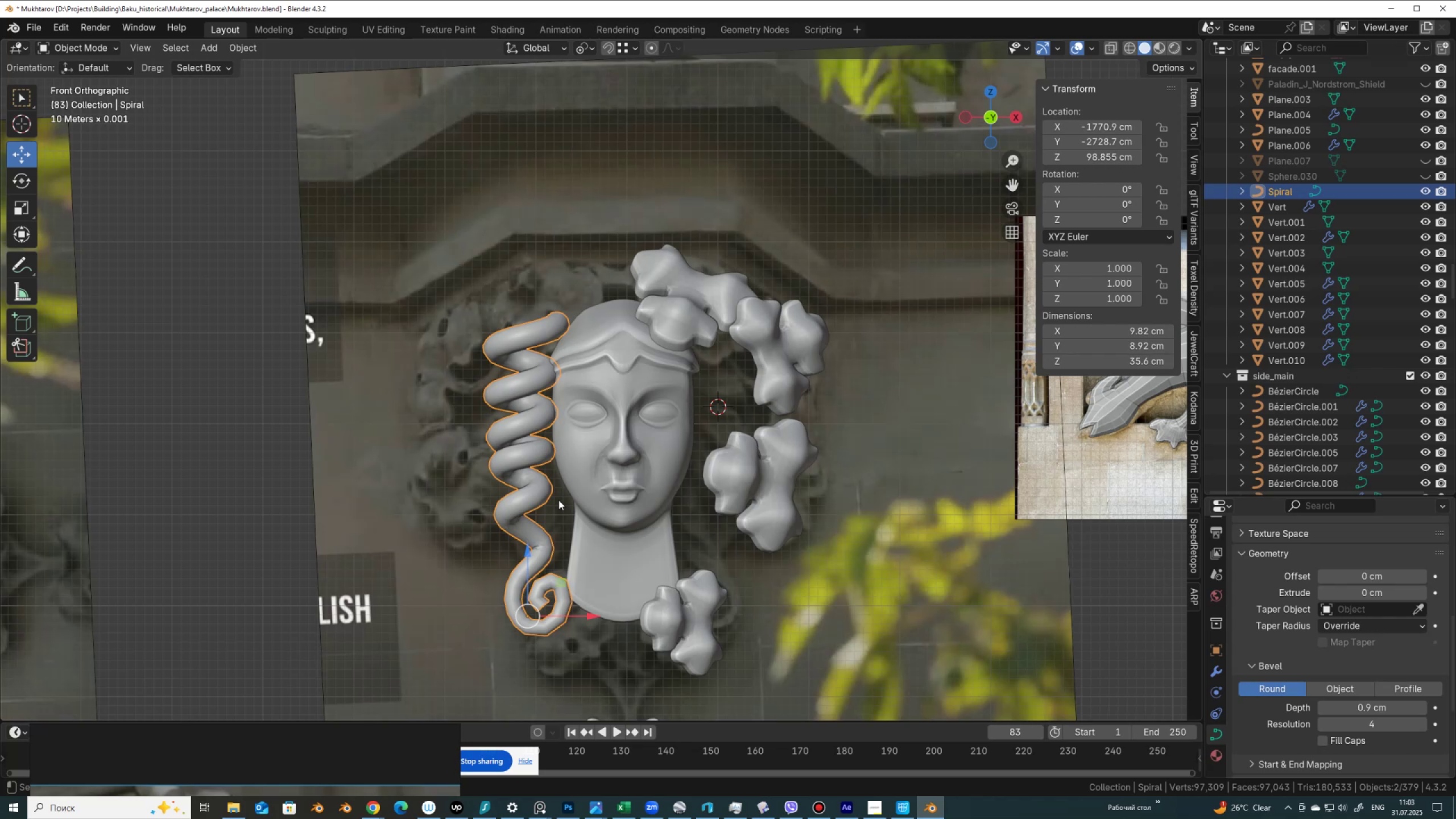 
key(Tab)
 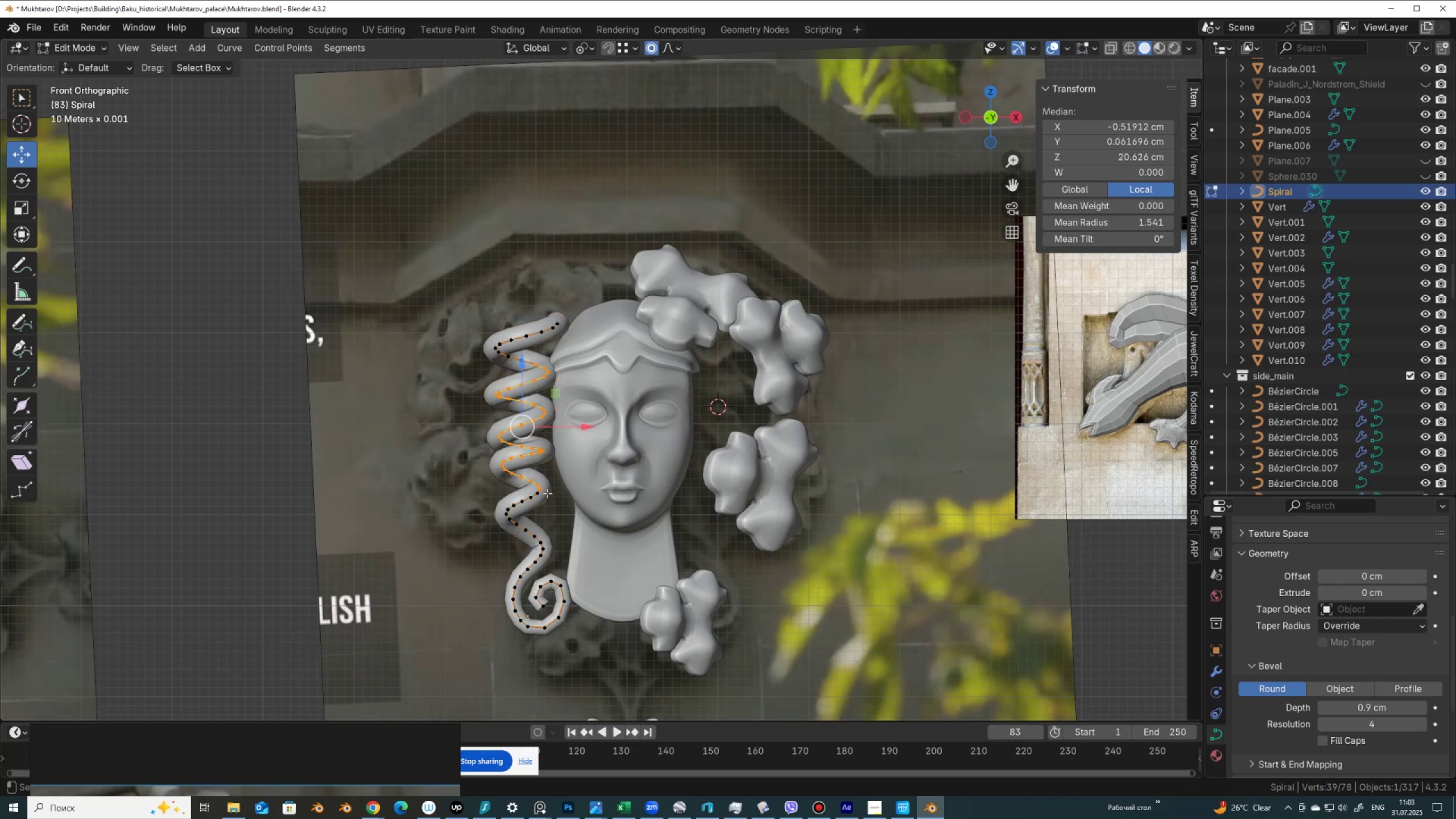 
left_click([547, 492])
 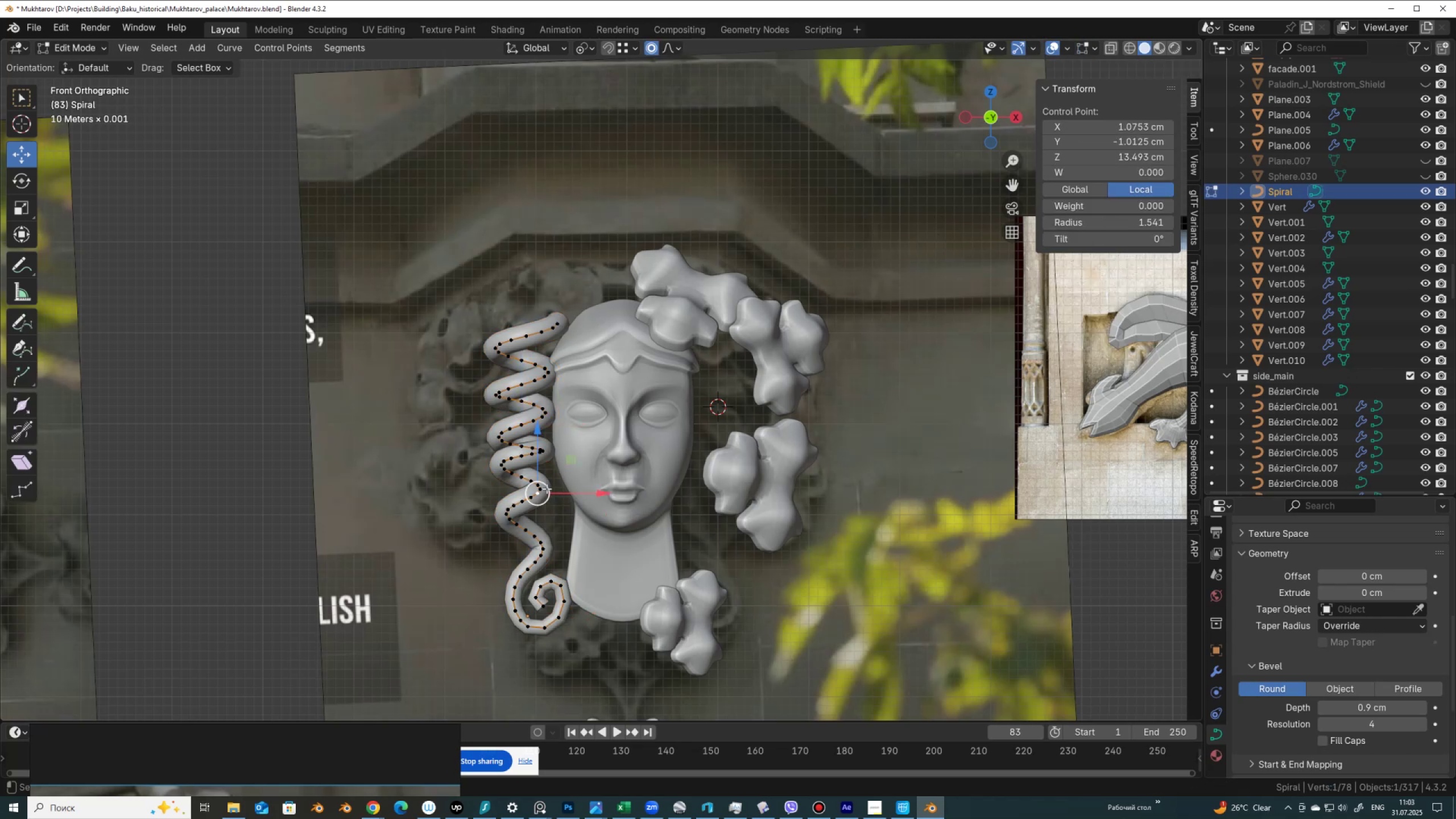 
left_click([541, 488])
 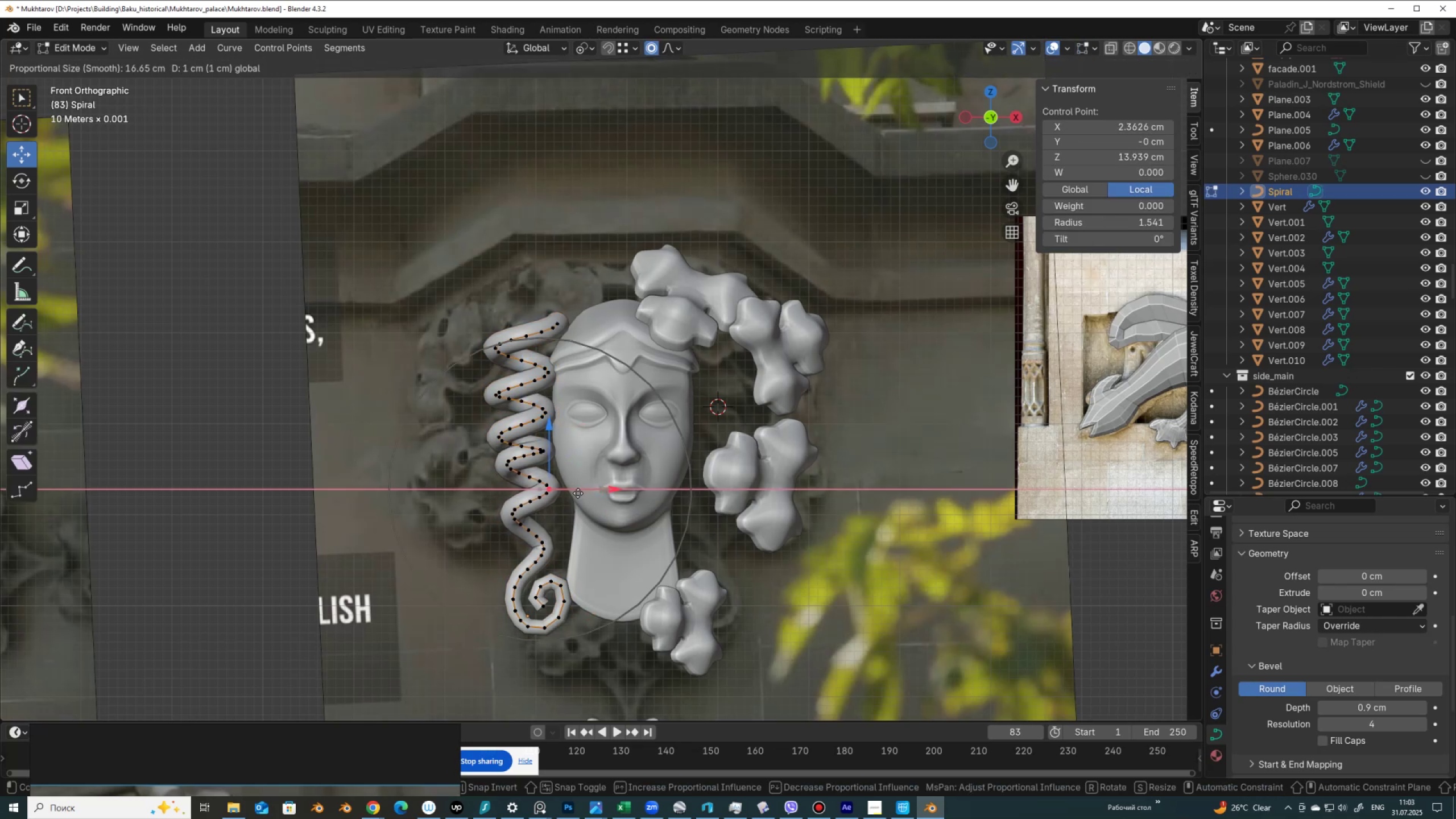 
scroll: coordinate [578, 493], scroll_direction: up, amount: 7.0
 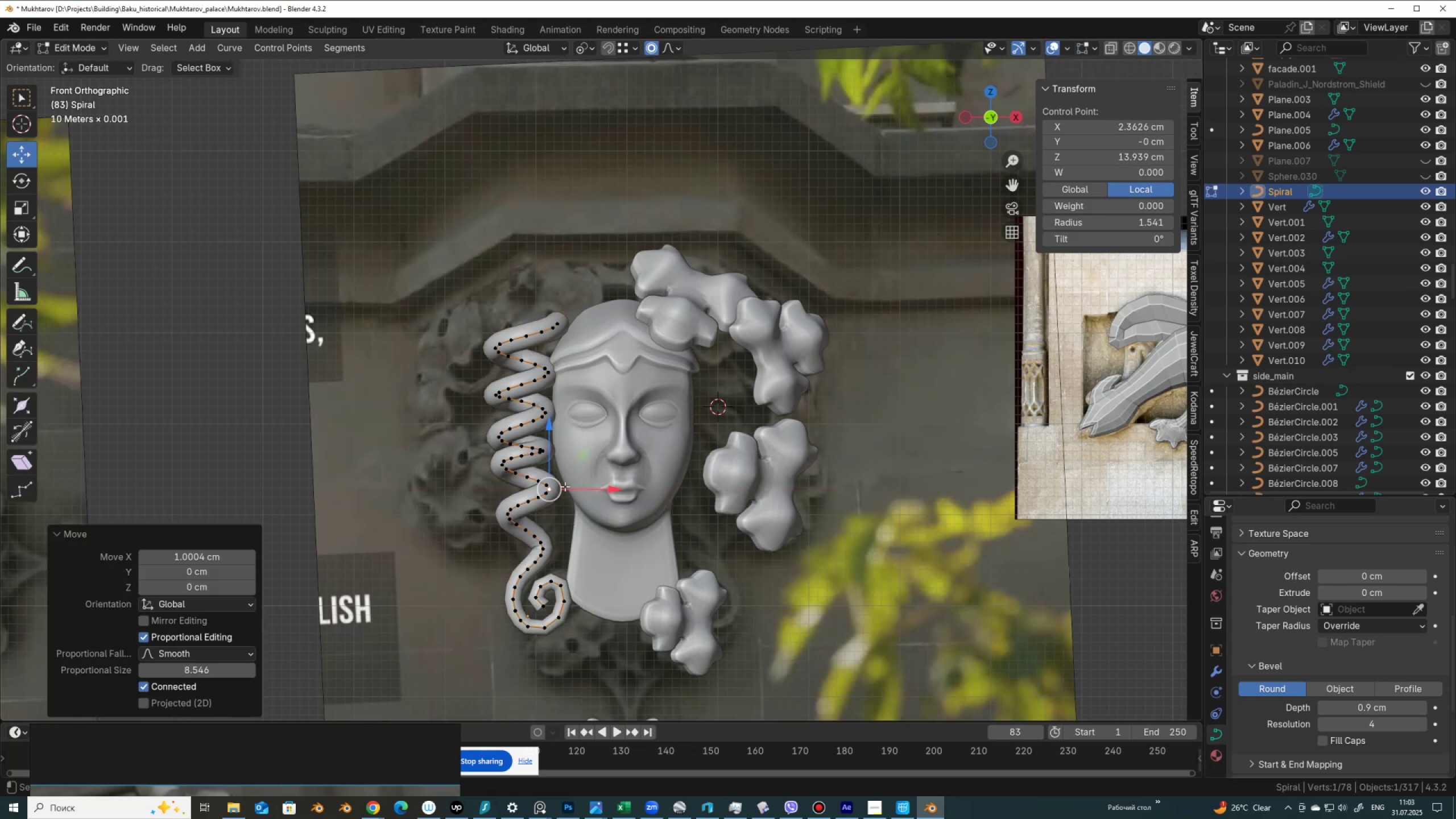 
left_click([499, 436])
 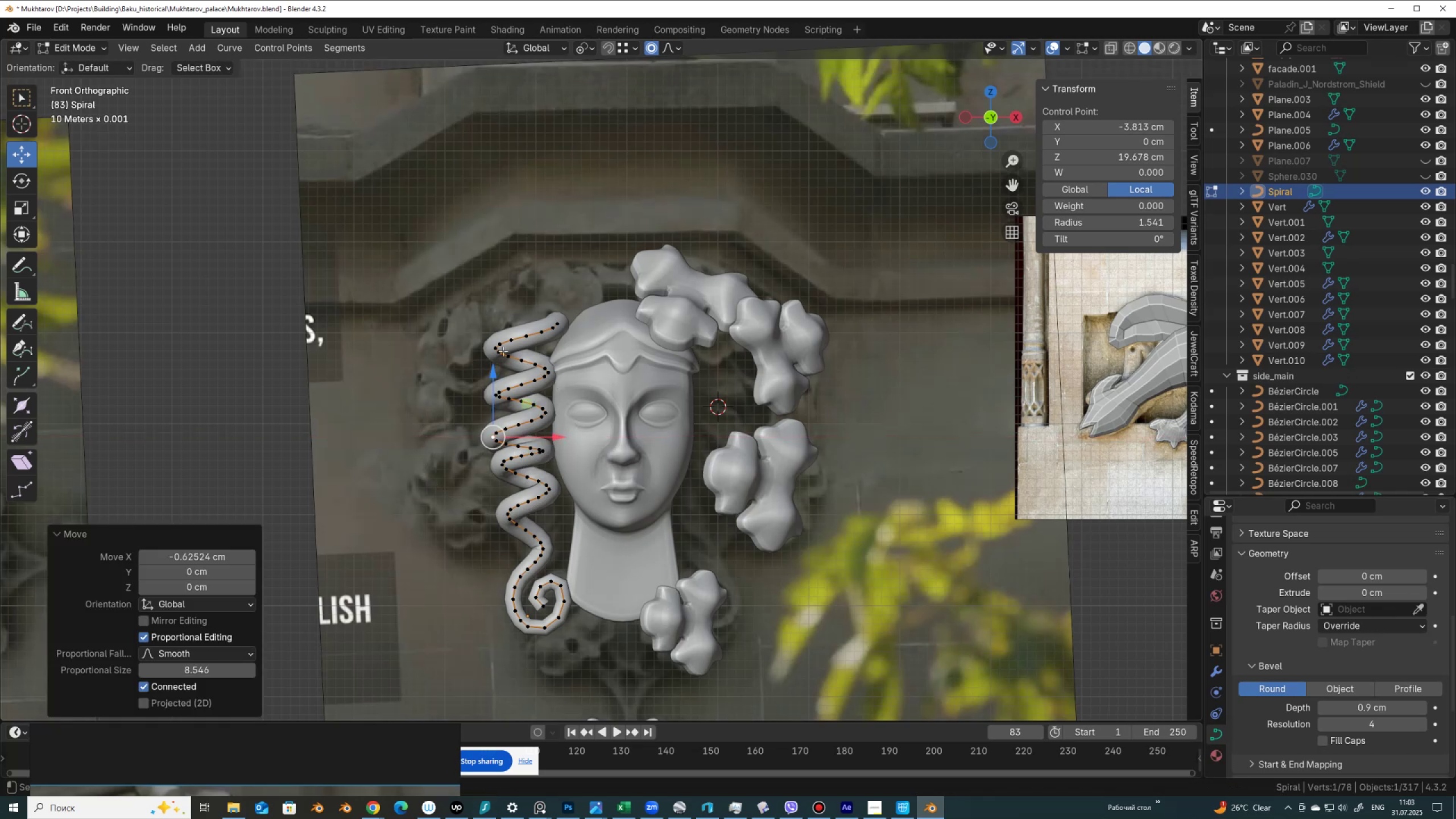 
wait(8.25)
 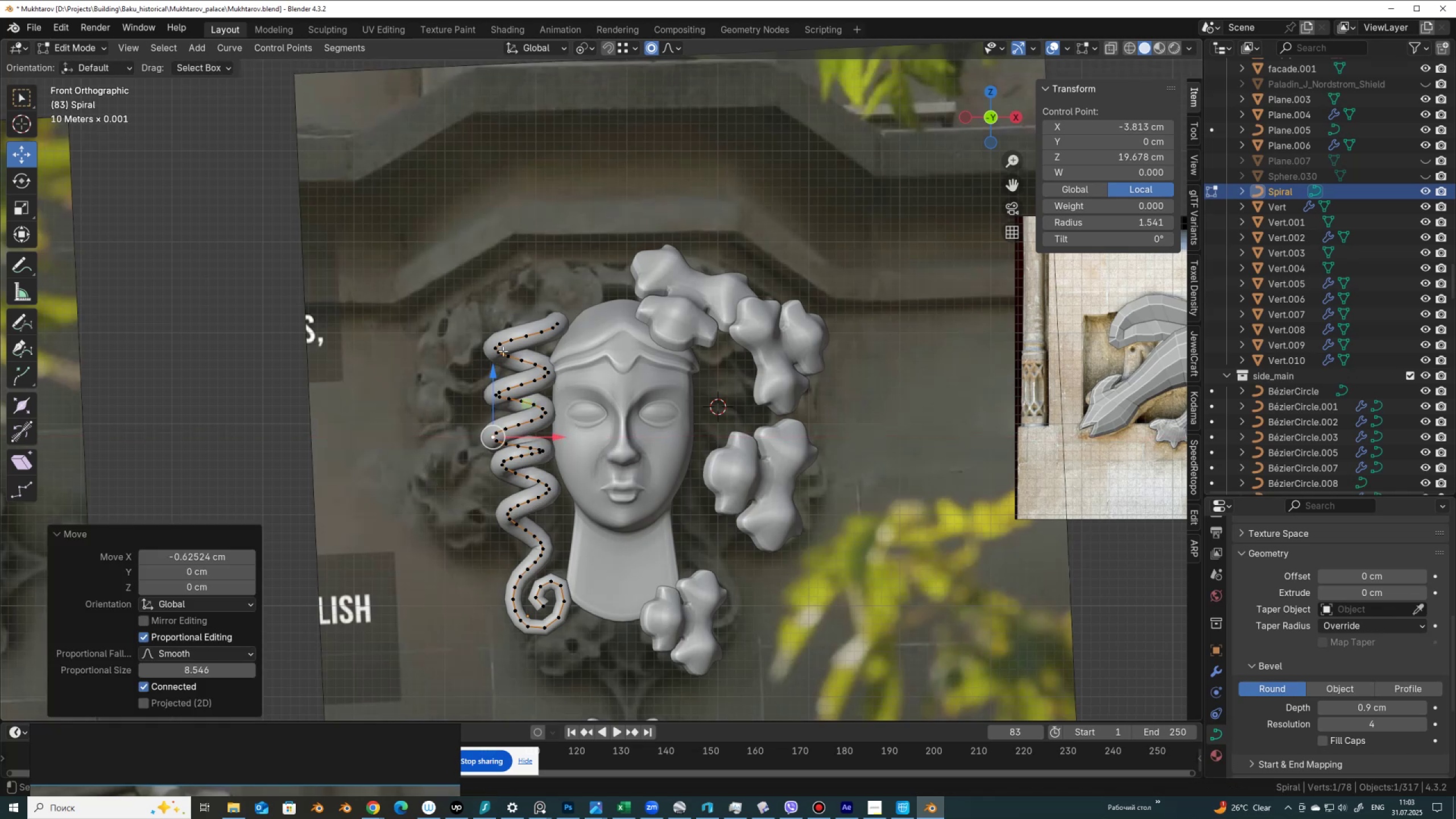 
scroll: coordinate [556, 603], scroll_direction: up, amount: 2.0
 